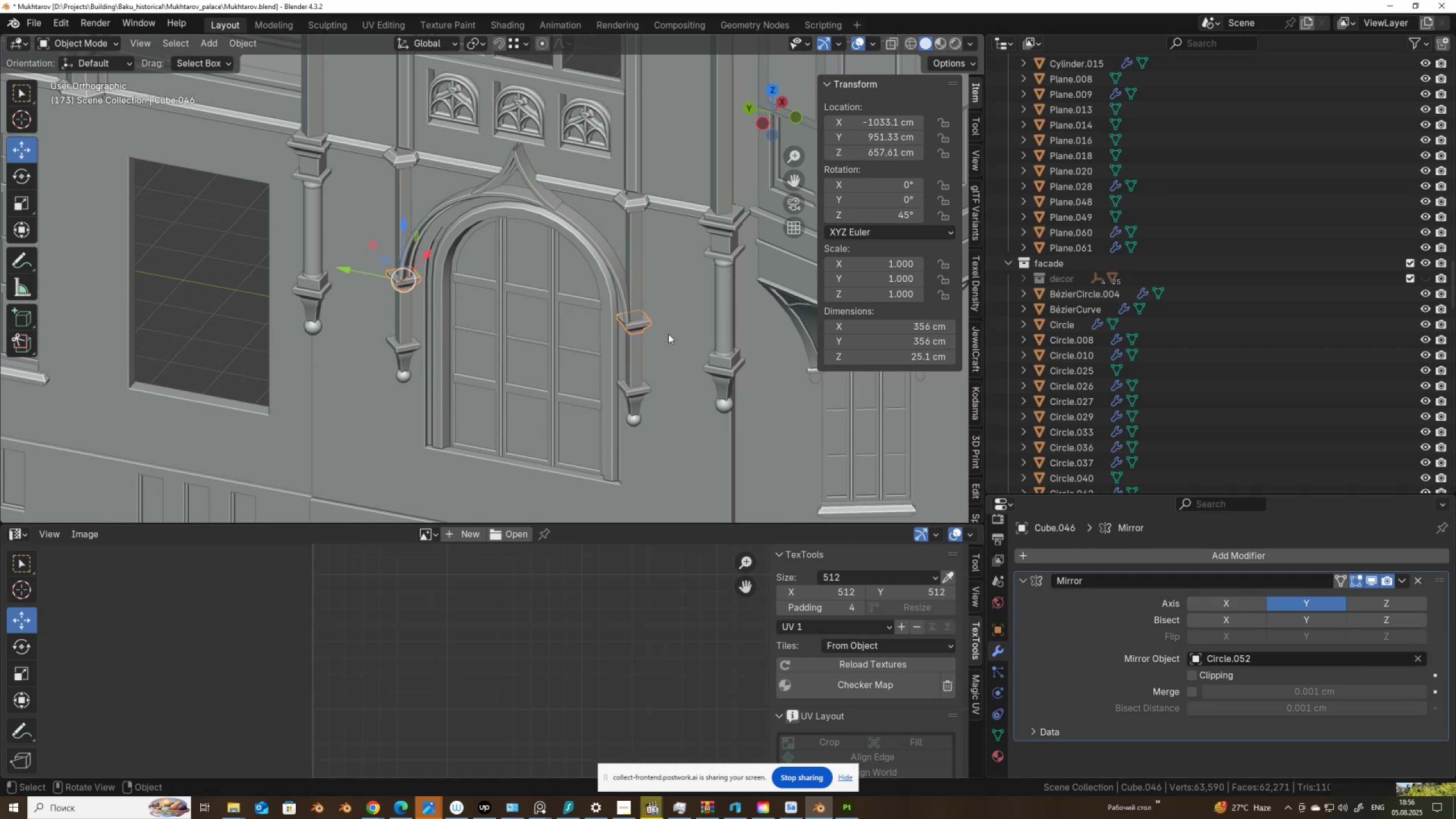 
scroll: coordinate [555, 221], scroll_direction: down, amount: 7.0
 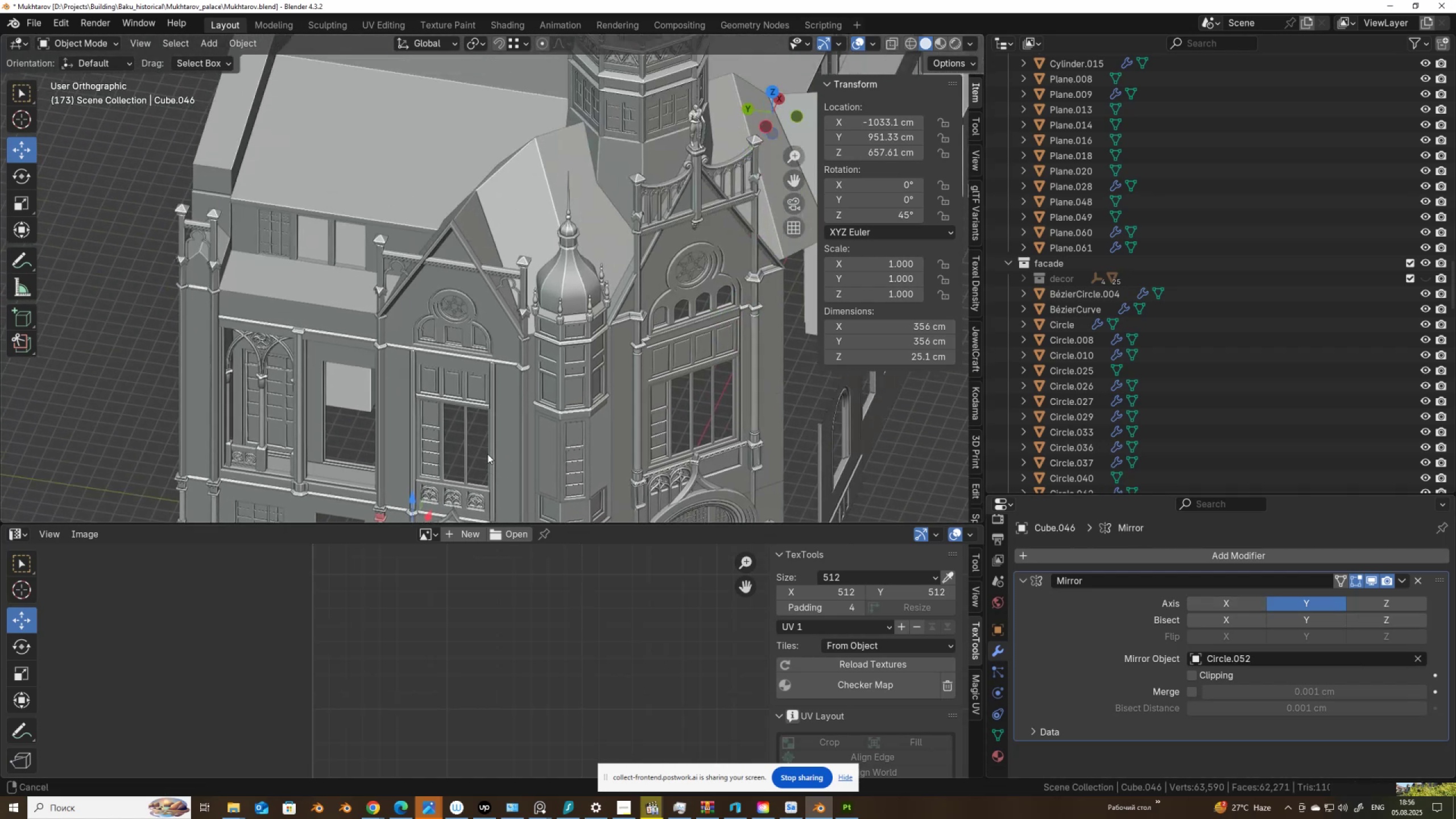 
hold_key(key=ShiftLeft, duration=0.66)
 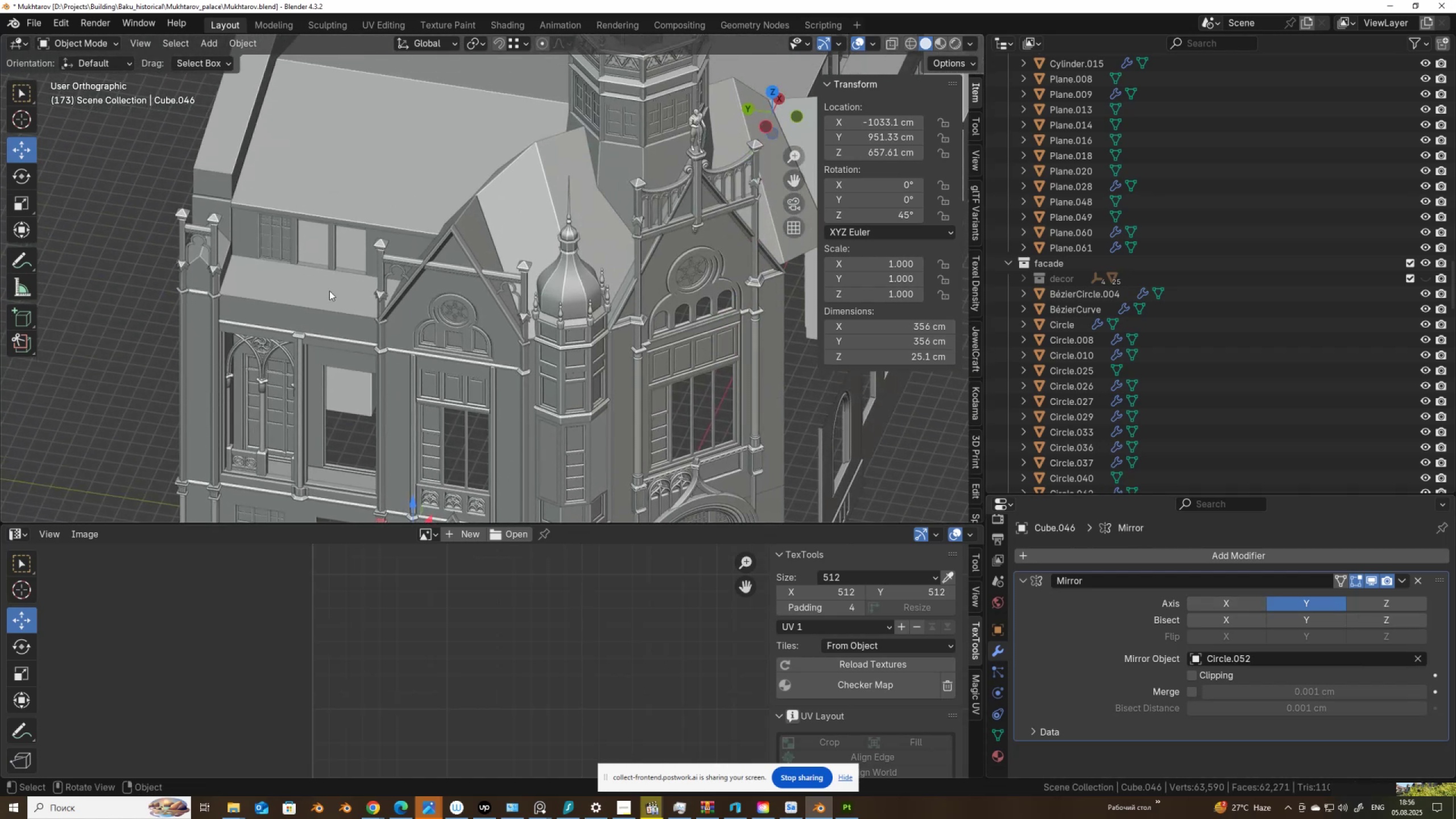 
left_click([329, 291])
 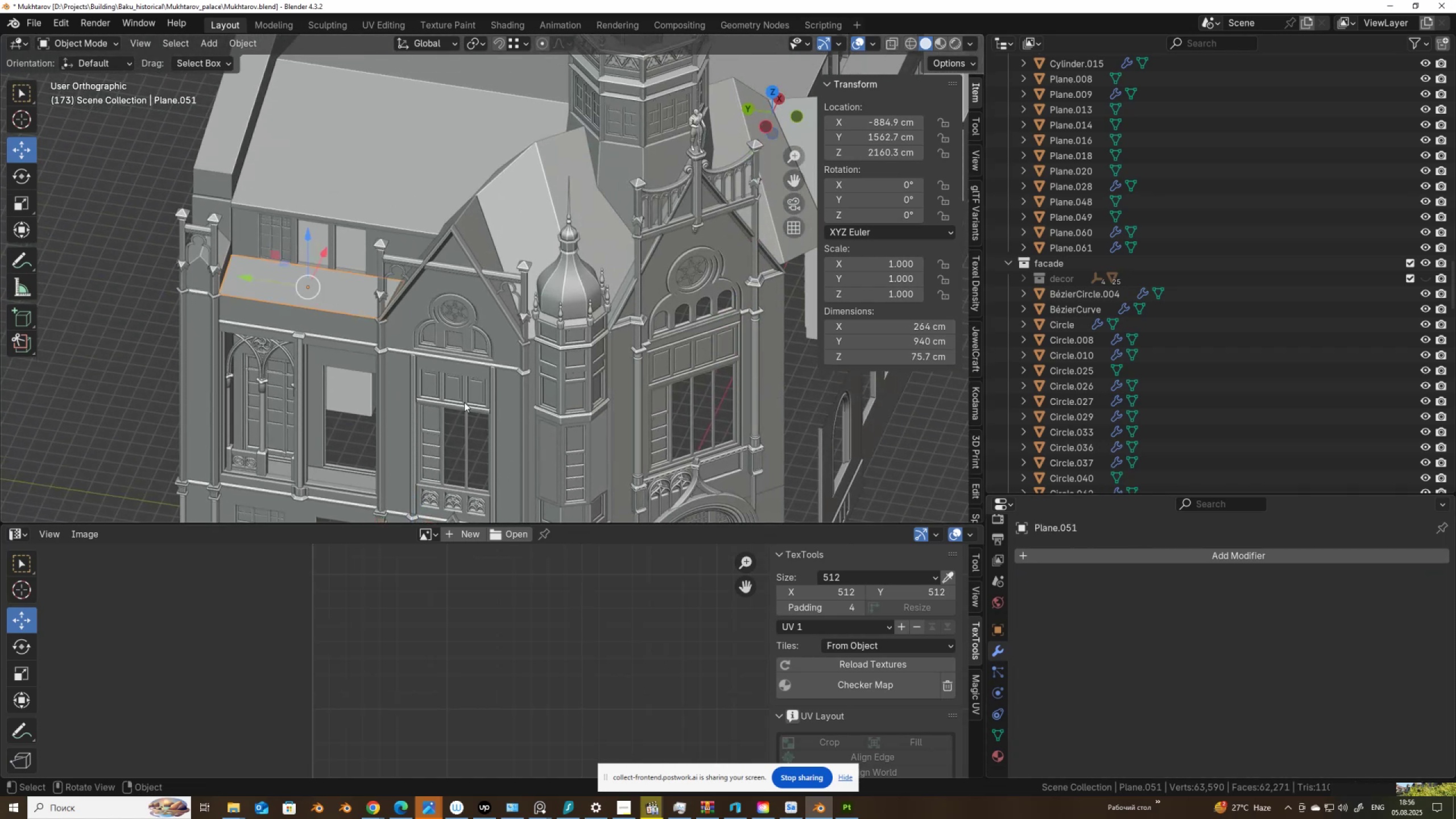 
scroll: coordinate [621, 309], scroll_direction: down, amount: 4.0
 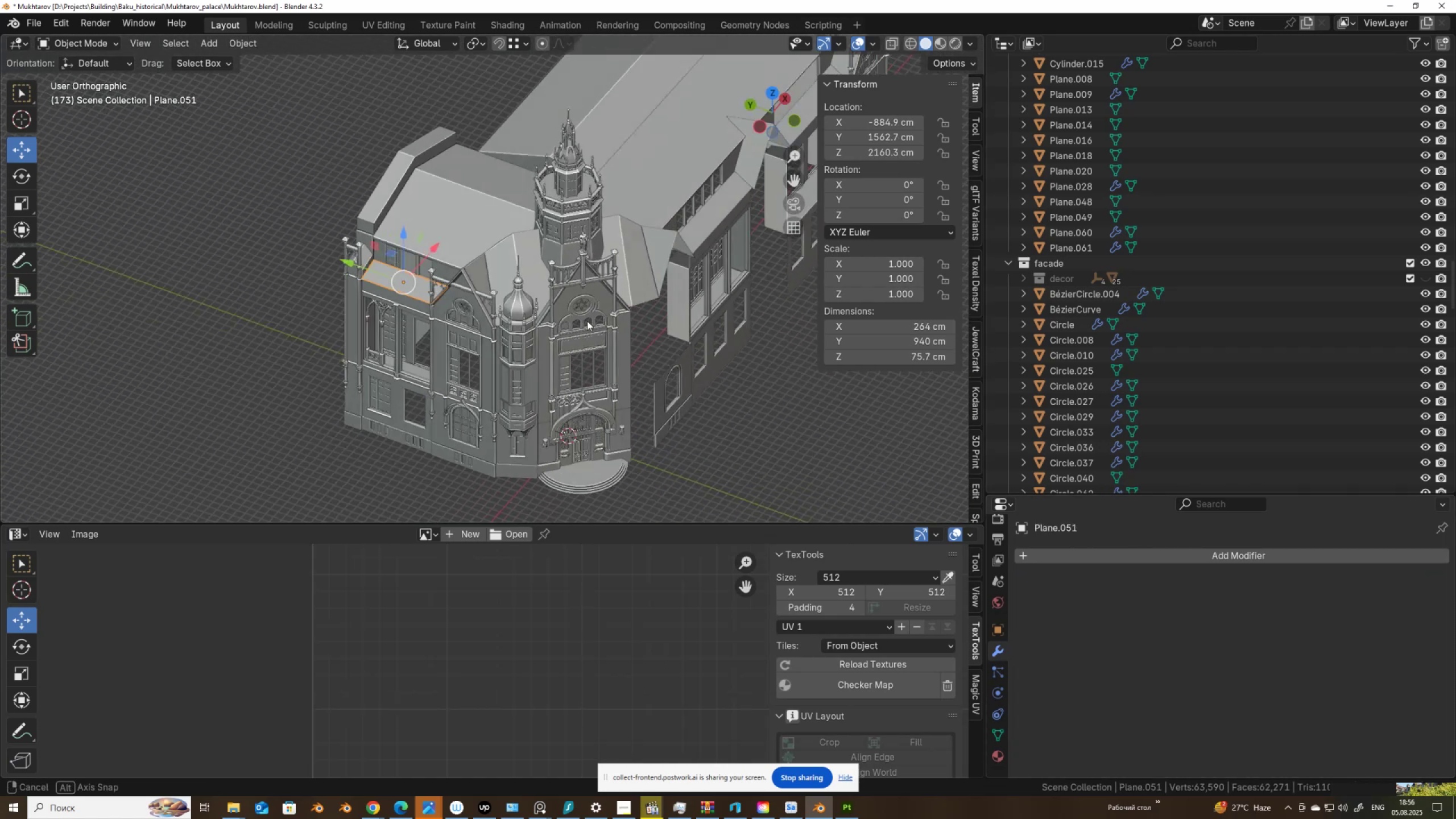 
hold_key(key=ShiftLeft, duration=1.53)
left_click([712, 218])
 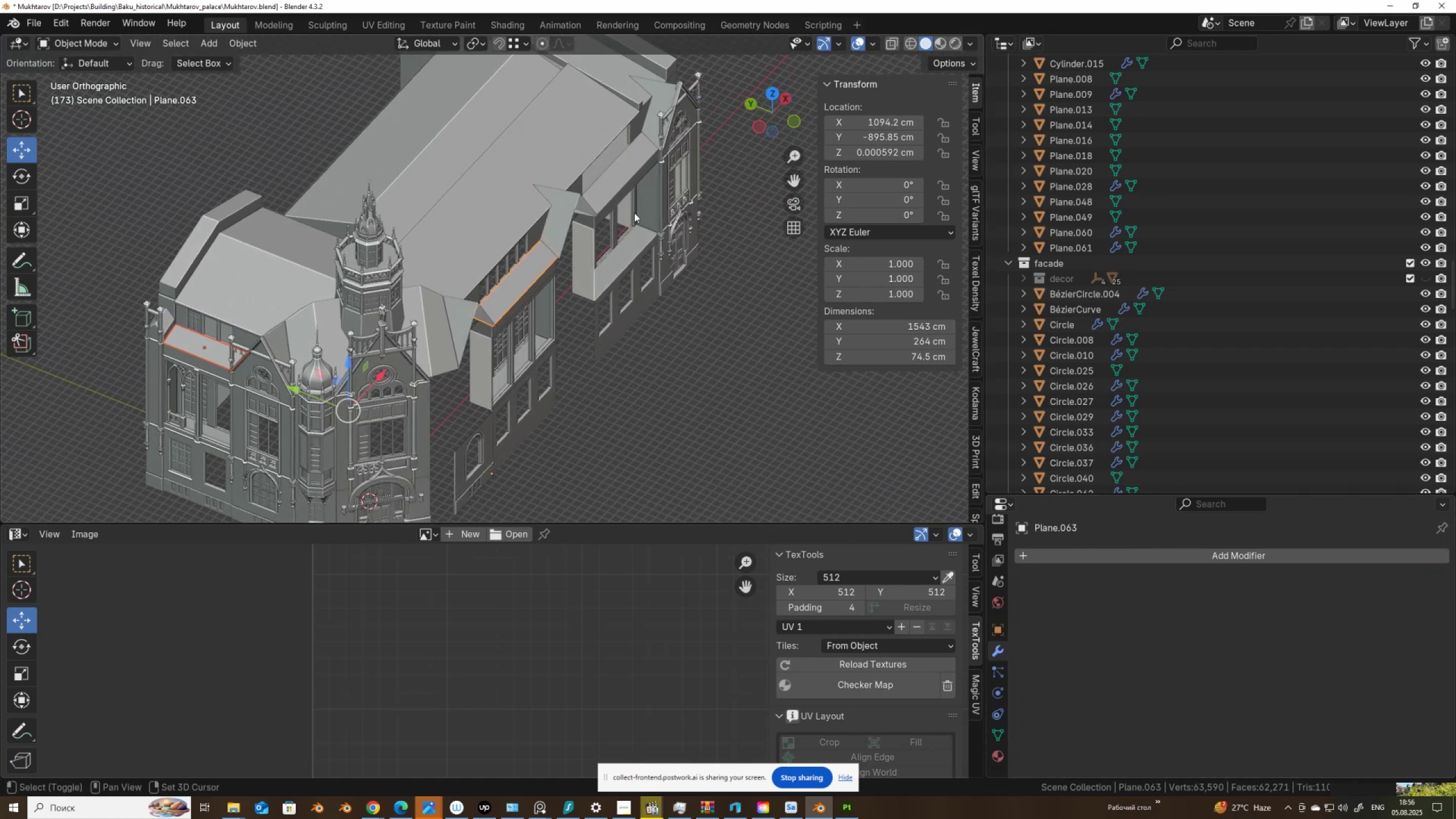 
hold_key(key=ShiftLeft, duration=0.32)
left_click([617, 181])
 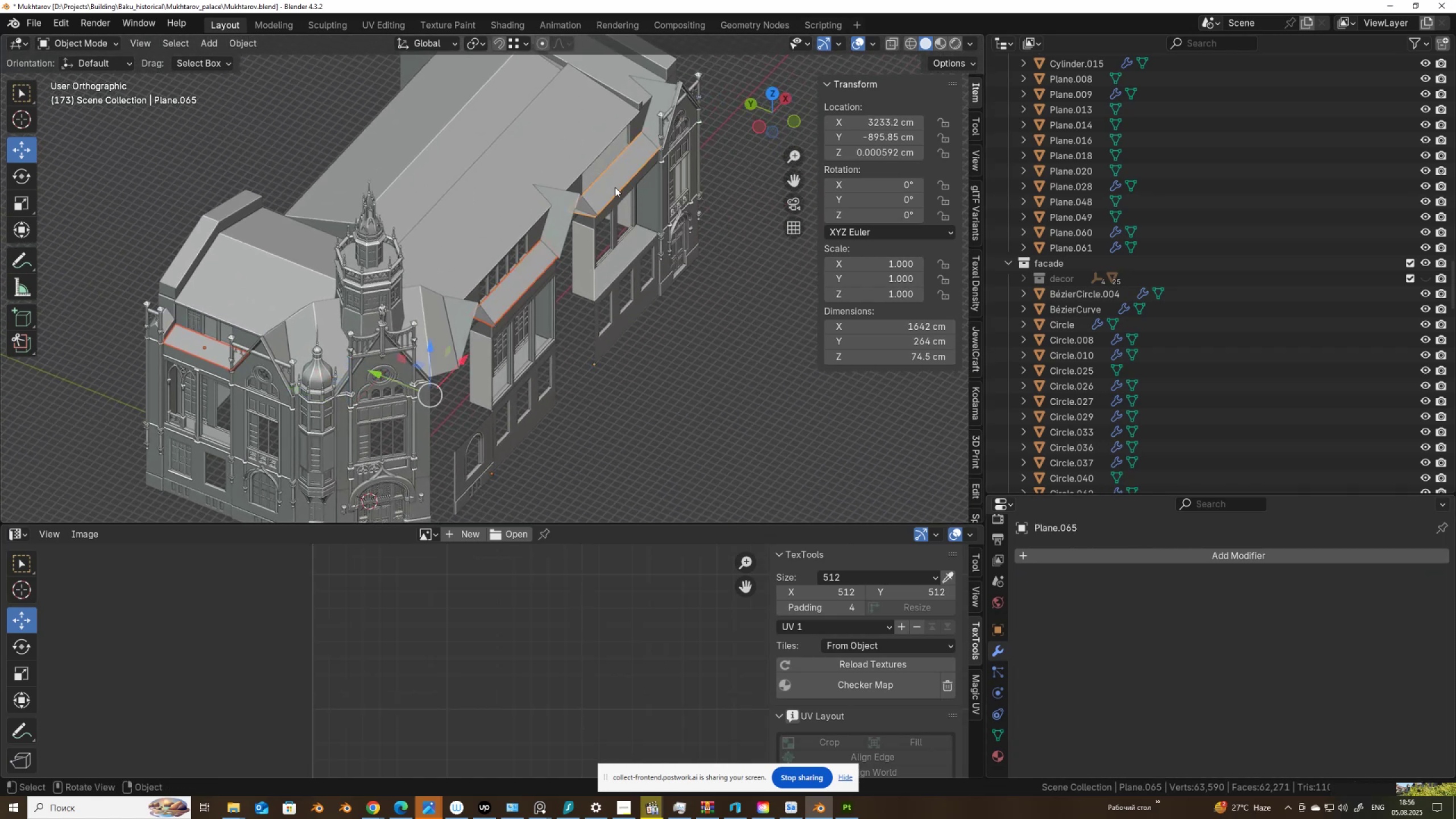 
key(Tab)
 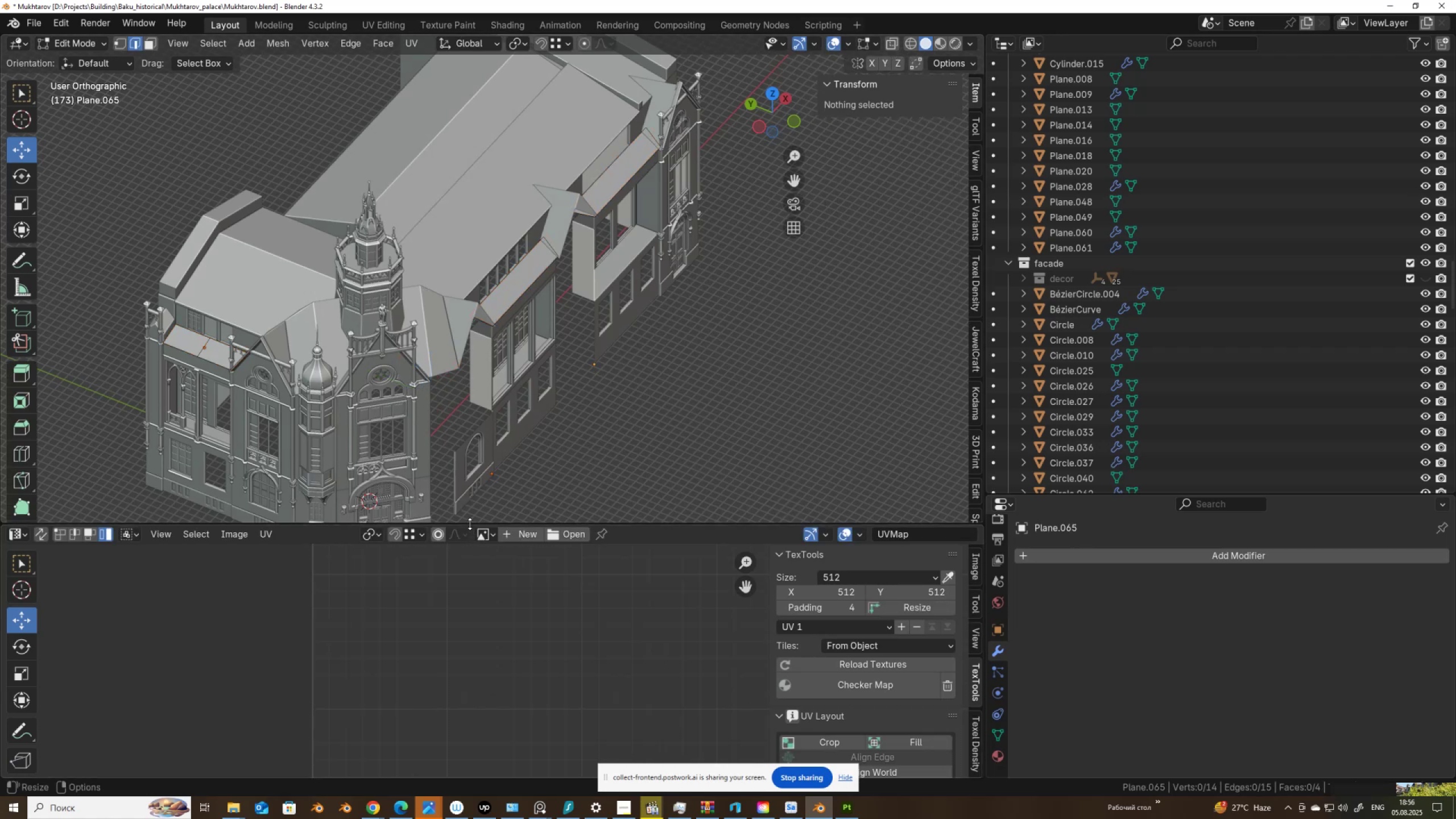 
scroll: coordinate [451, 530], scroll_direction: down, amount: 4.0
 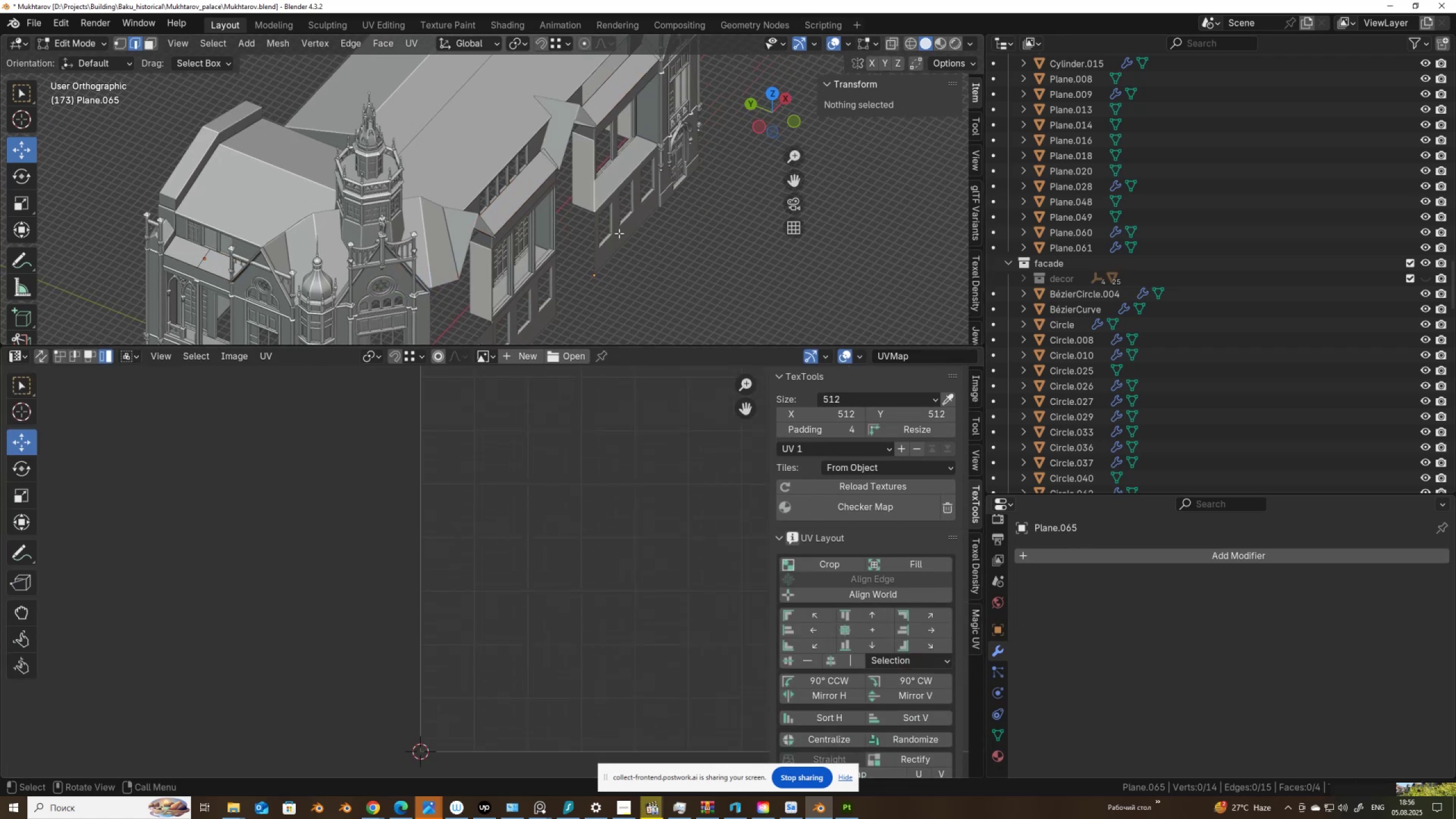 
key(A)
 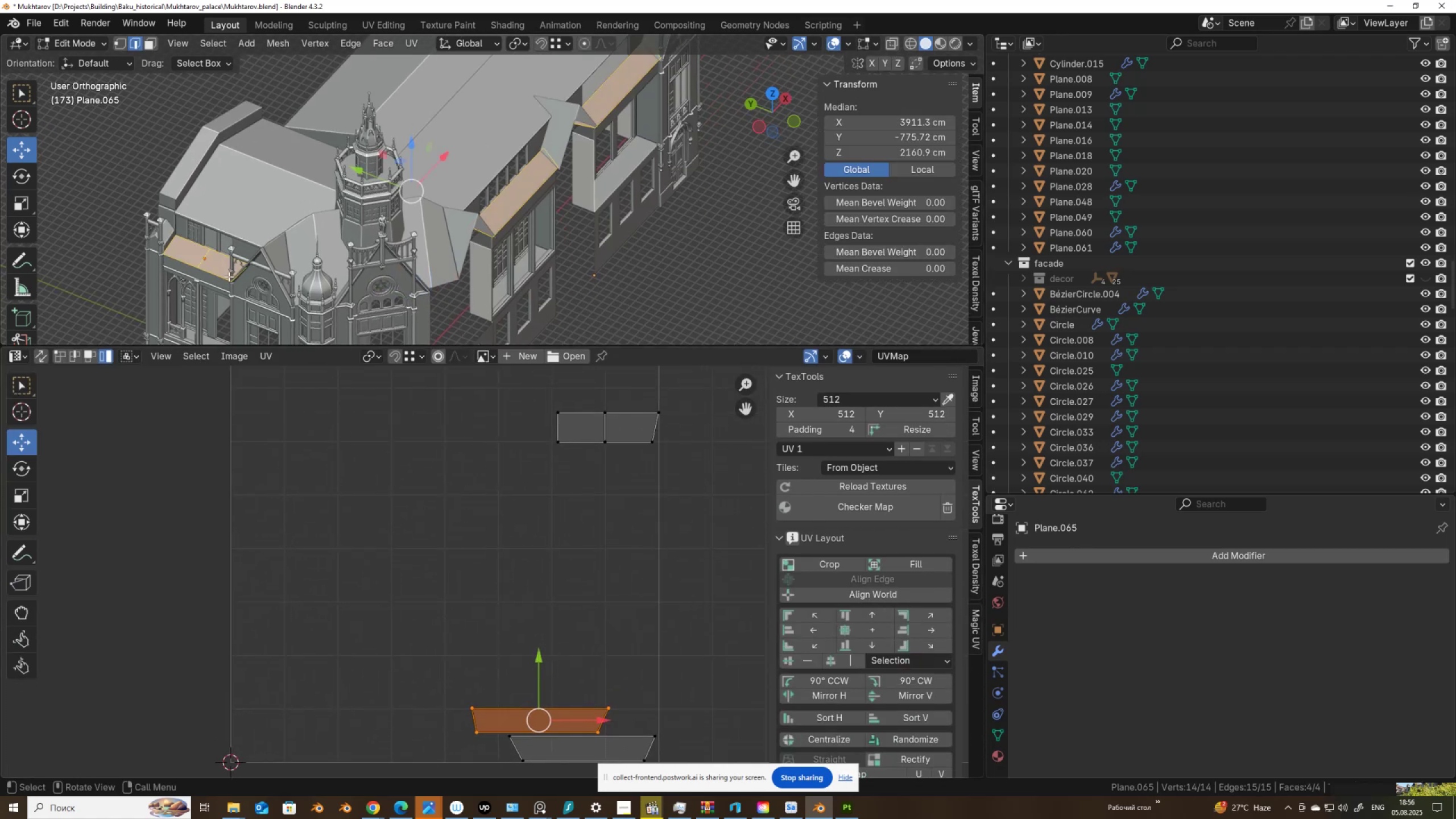 
scroll: coordinate [627, 273], scroll_direction: down, amount: 3.0
 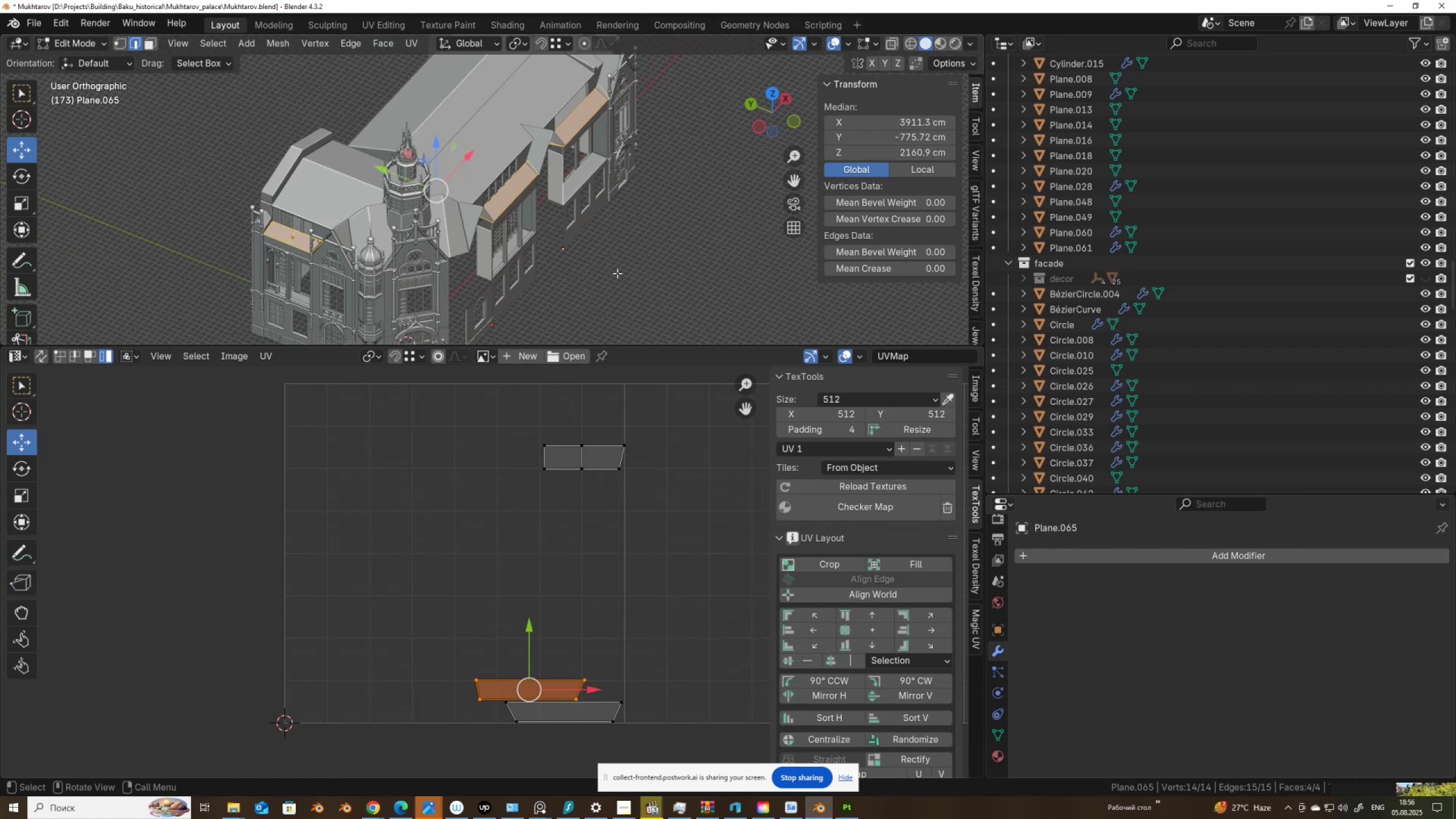 
key(Tab)
 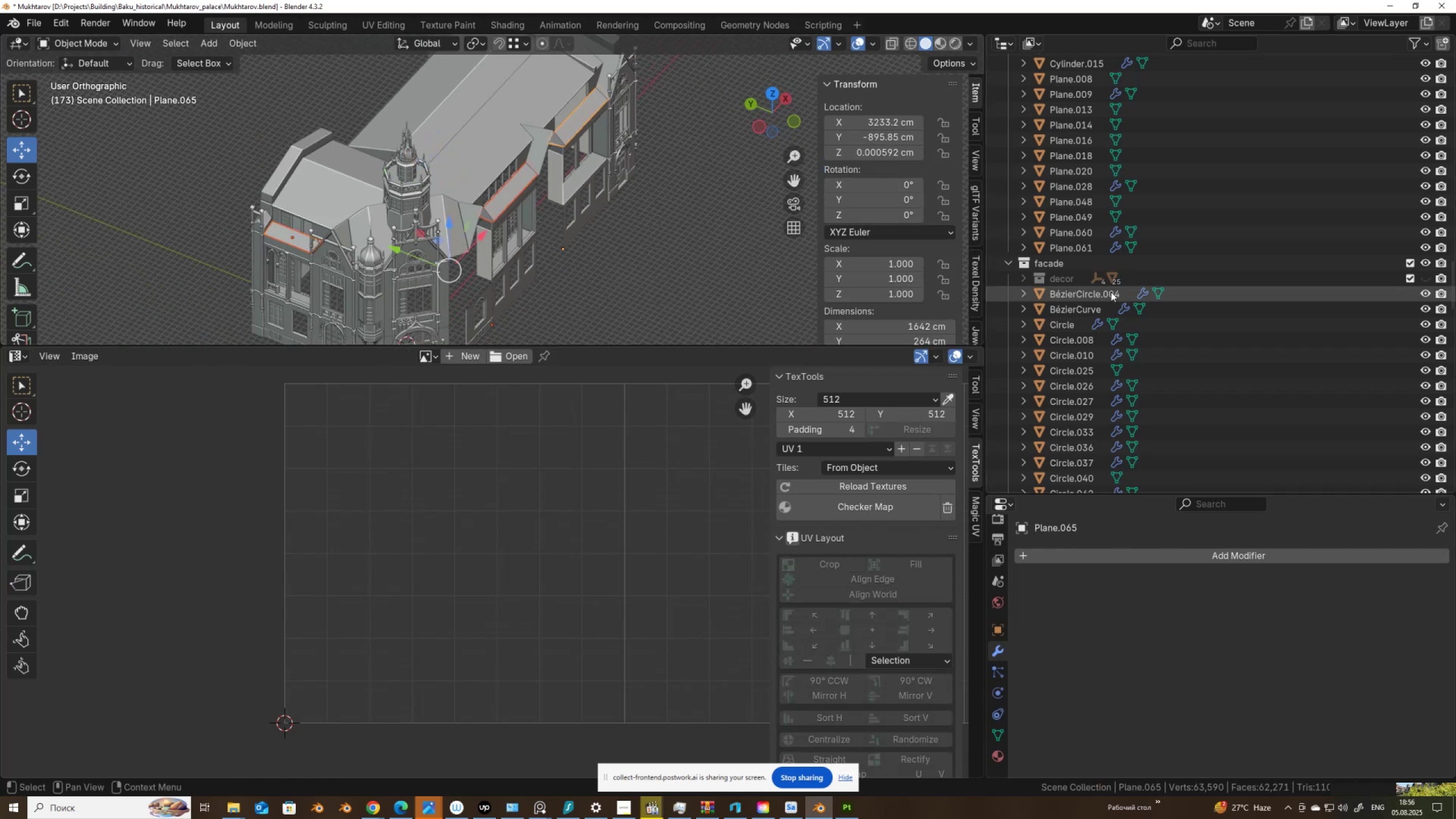 
scroll: coordinate [1111, 292], scroll_direction: up, amount: 11.0
 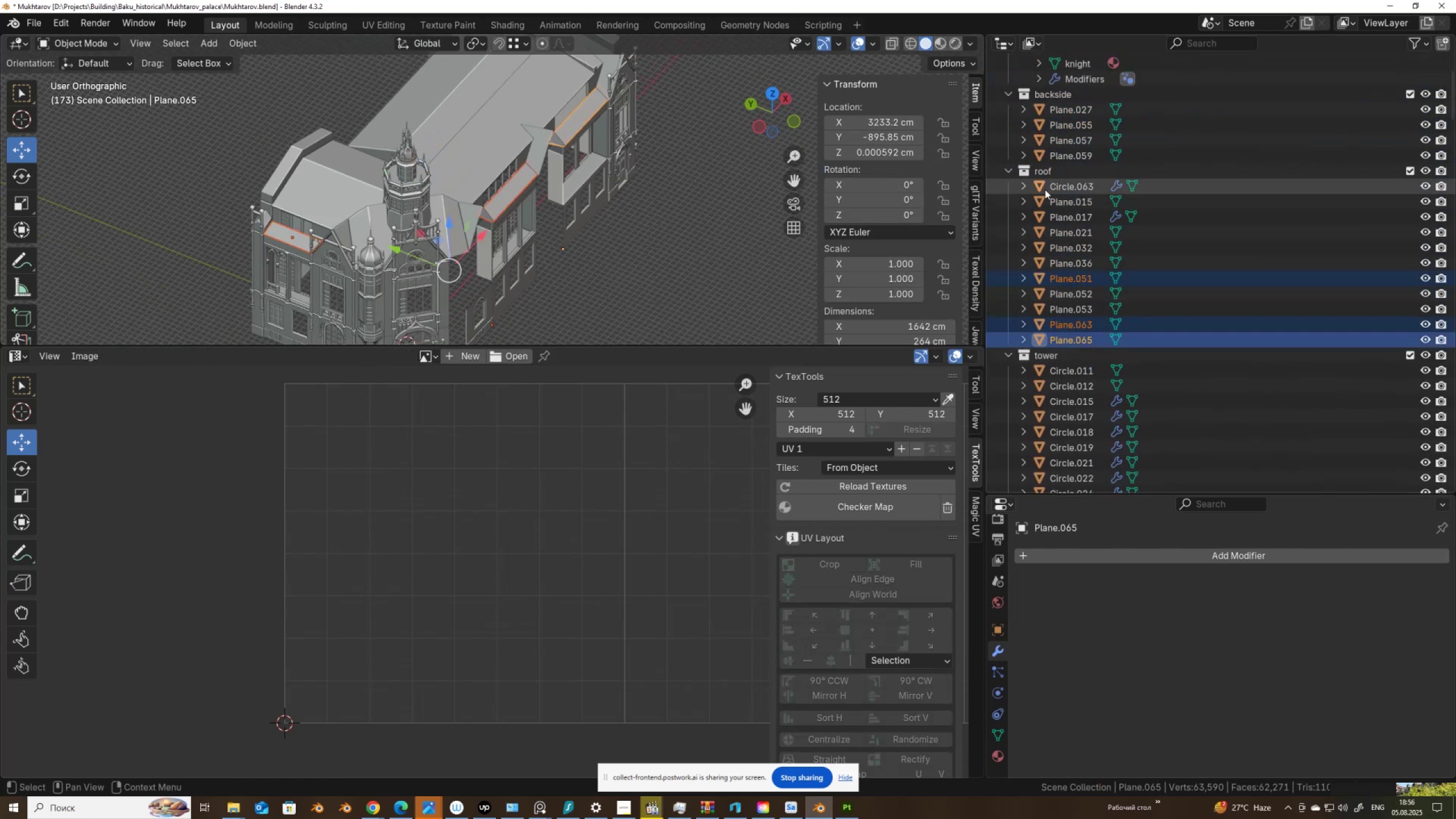 
hold_key(key=ShiftLeft, duration=0.57)
left_click([1061, 341])
 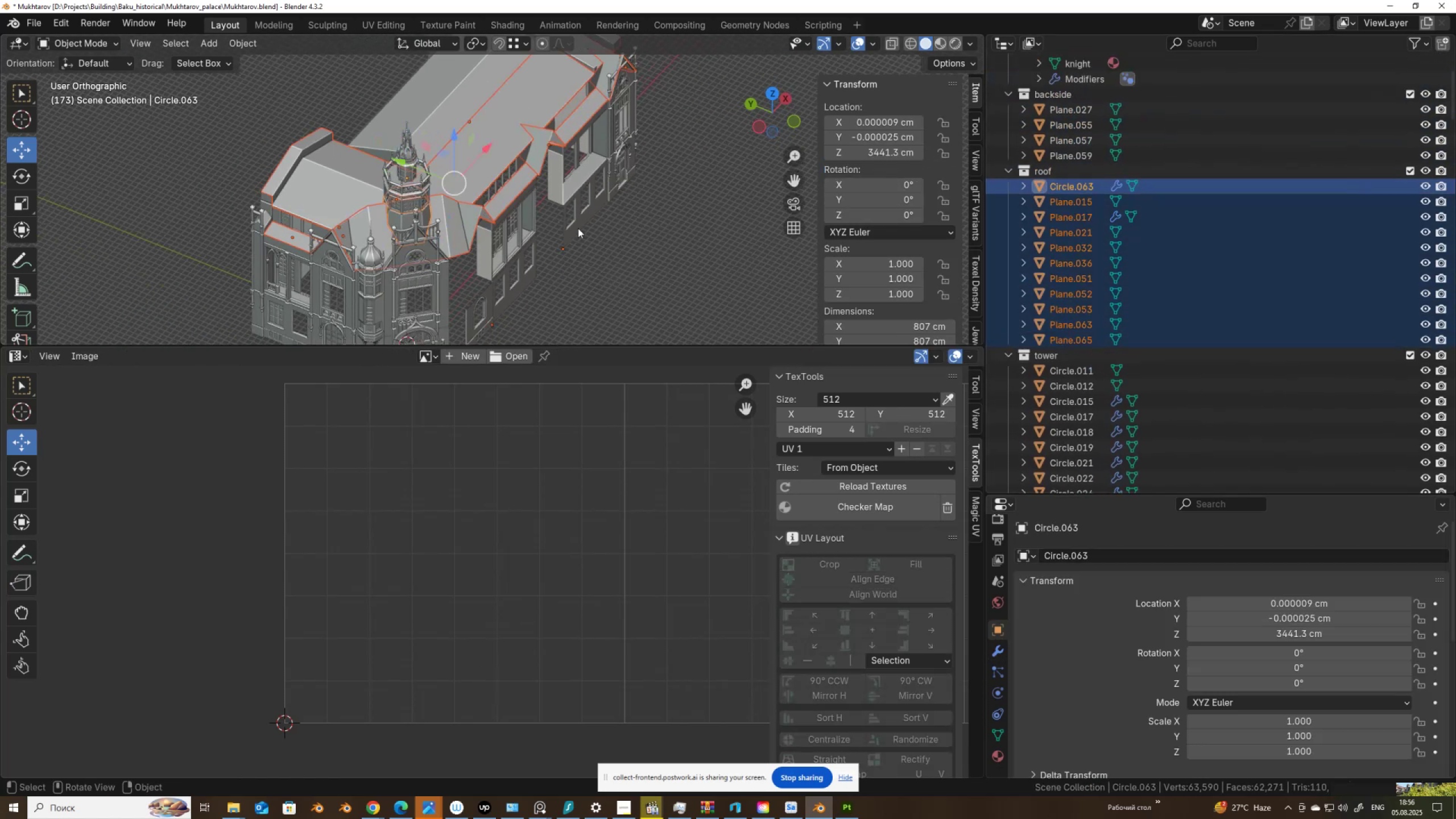 
key(Tab)
 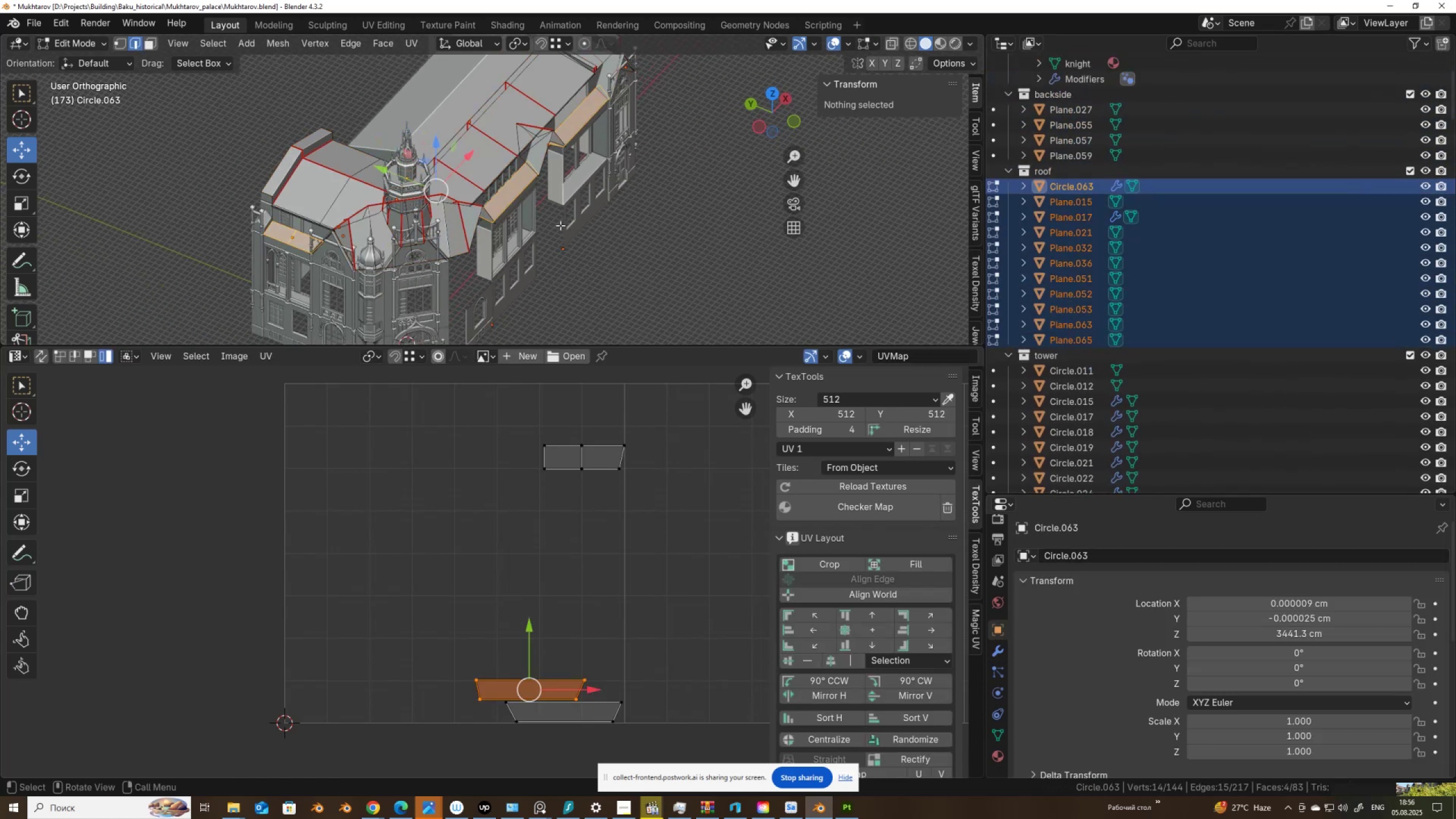 
key(A)
 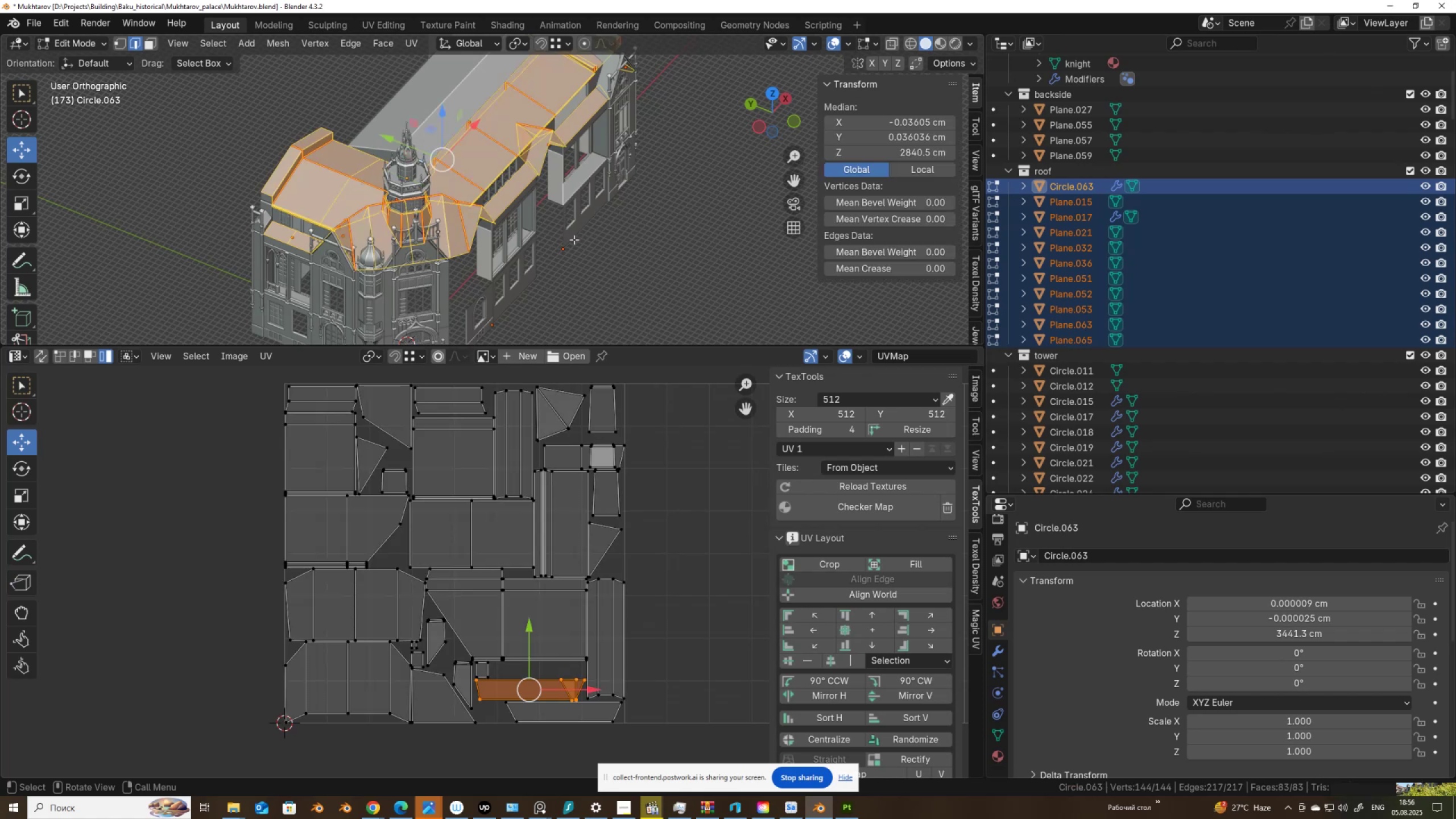 
scroll: coordinate [588, 429], scroll_direction: up, amount: 4.0
 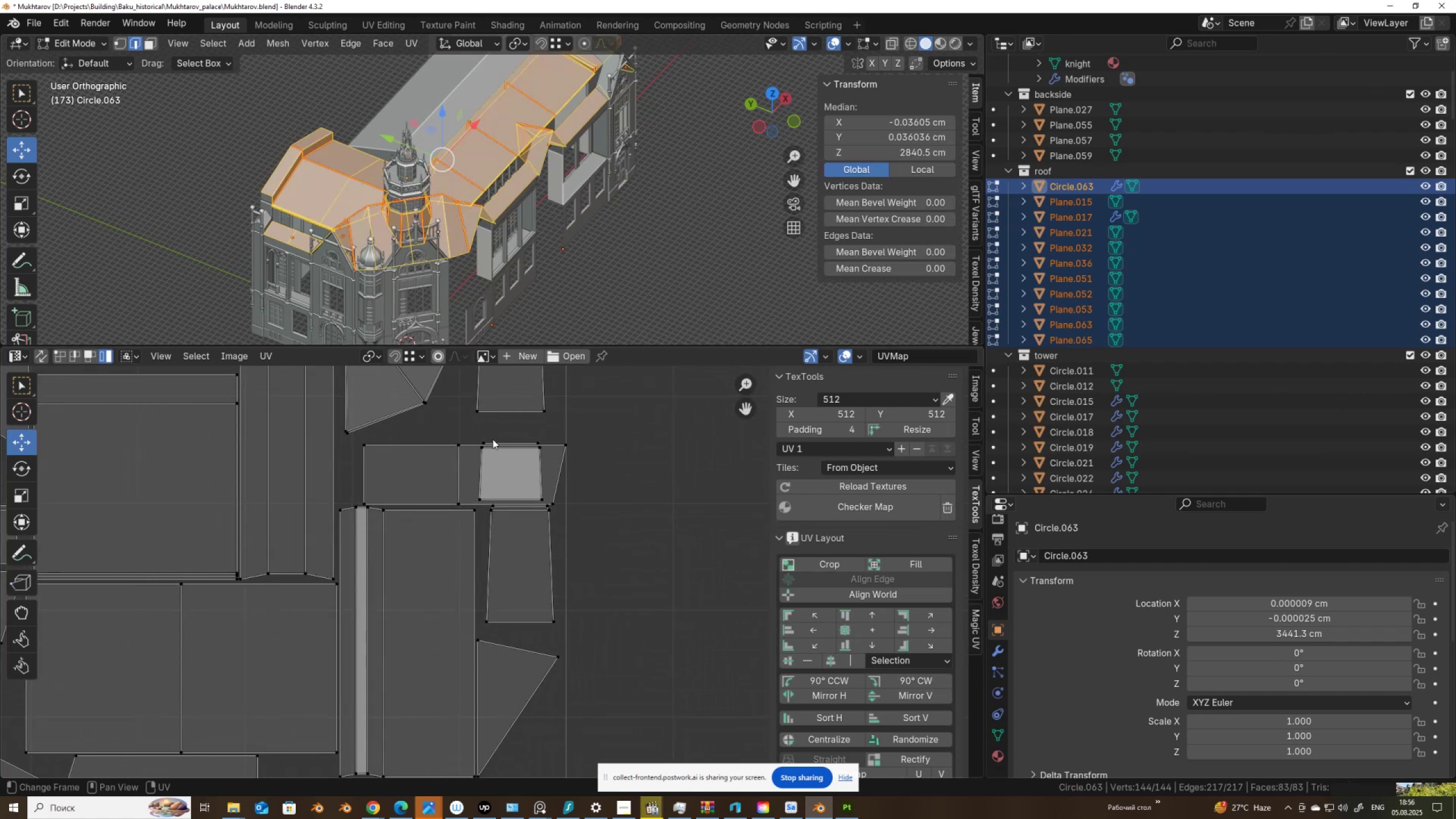 
scroll: coordinate [524, 417], scroll_direction: down, amount: 2.0
 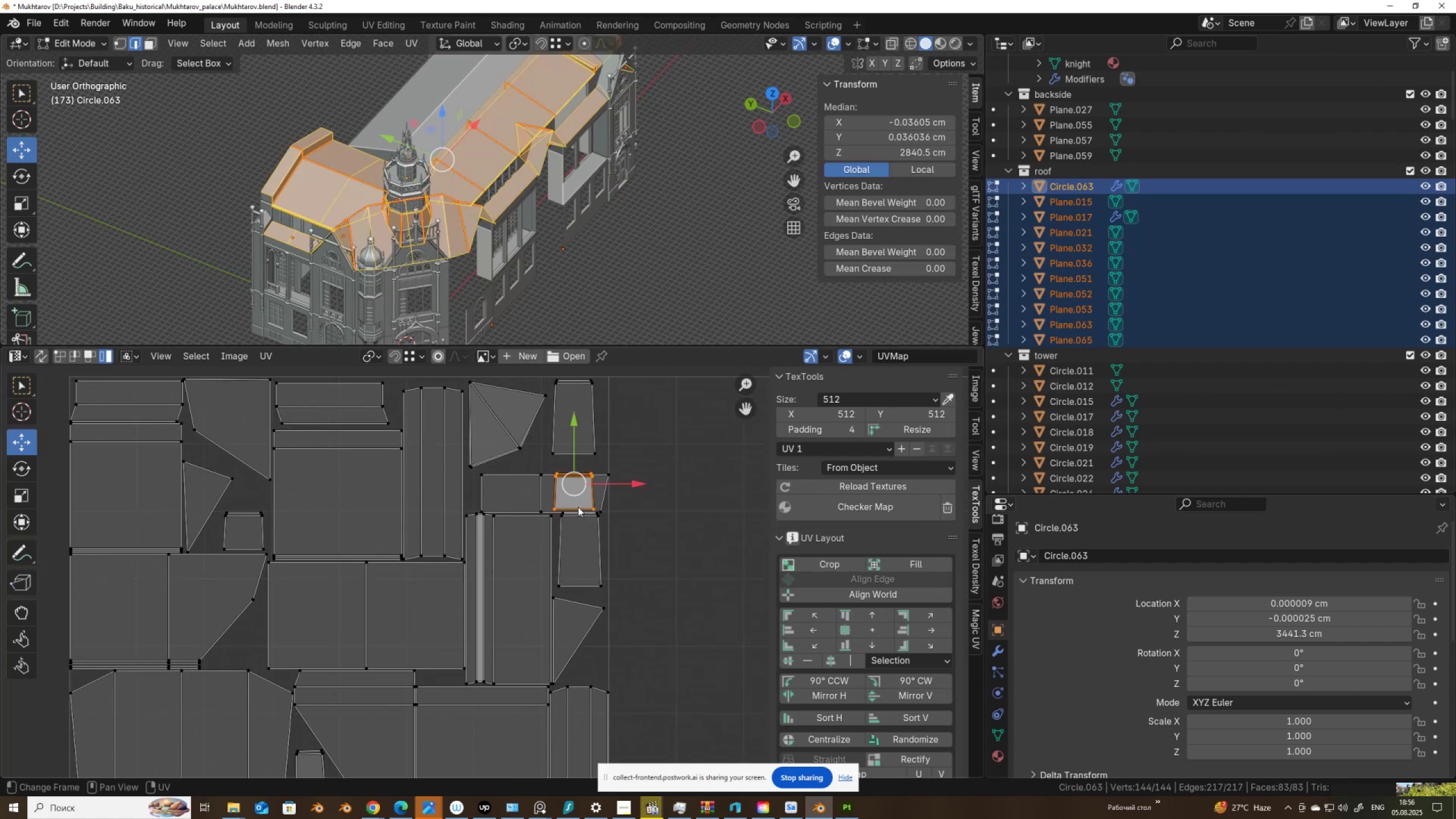 
key(G)
 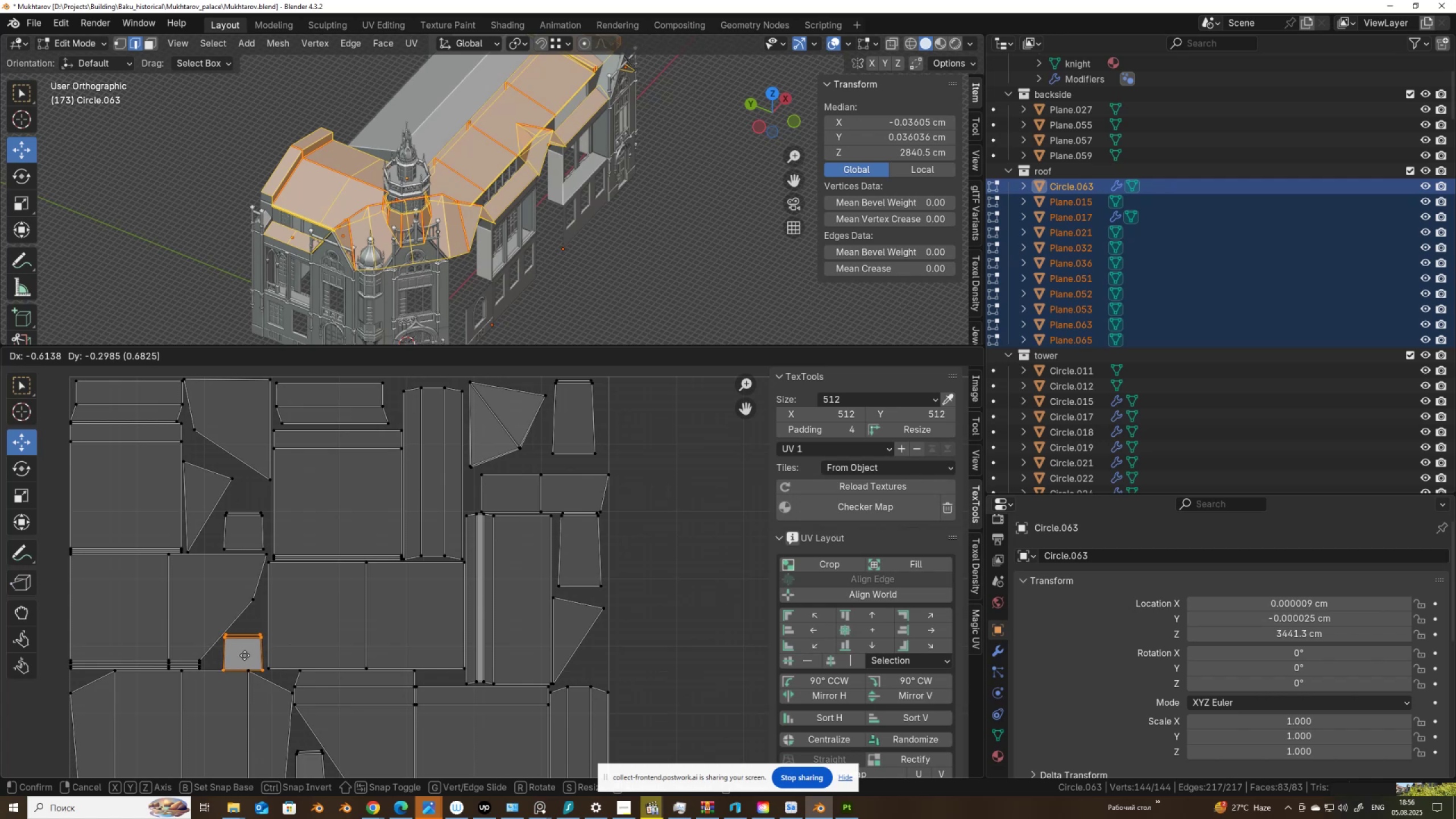 
left_click([246, 653])
 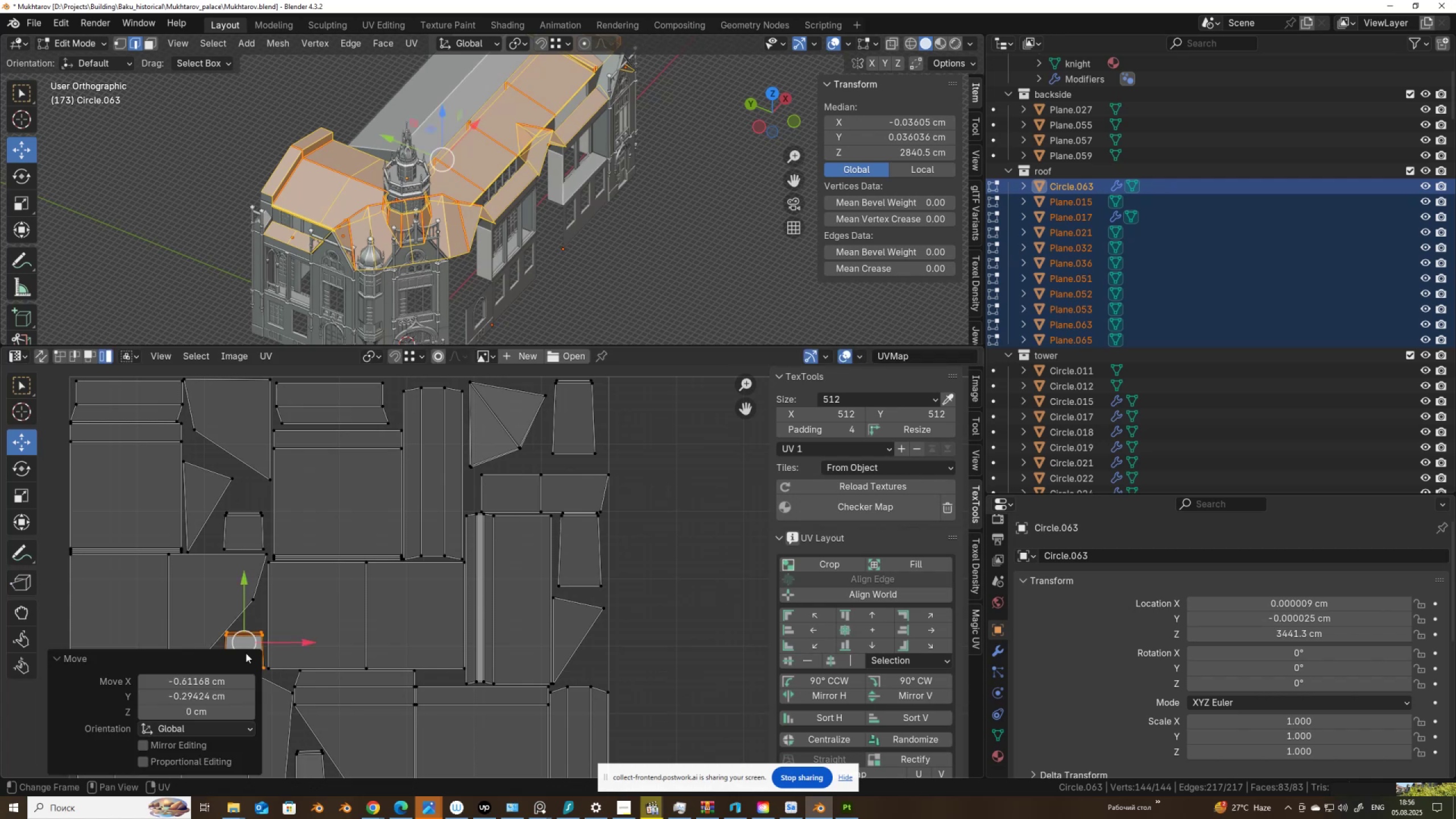 
scroll: coordinate [421, 518], scroll_direction: up, amount: 5.0
 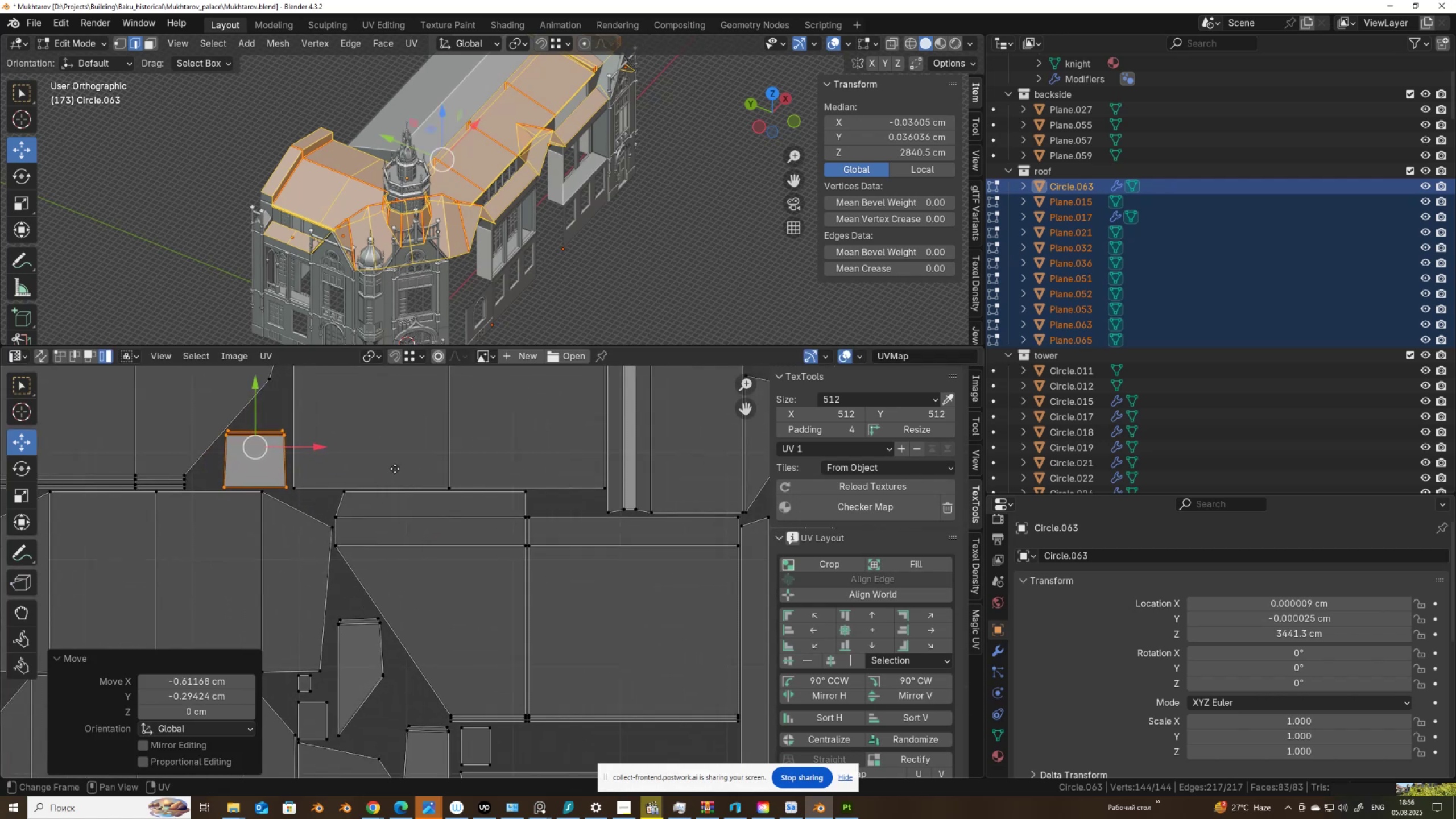 
scroll: coordinate [514, 584], scroll_direction: none, amount: 0.0
 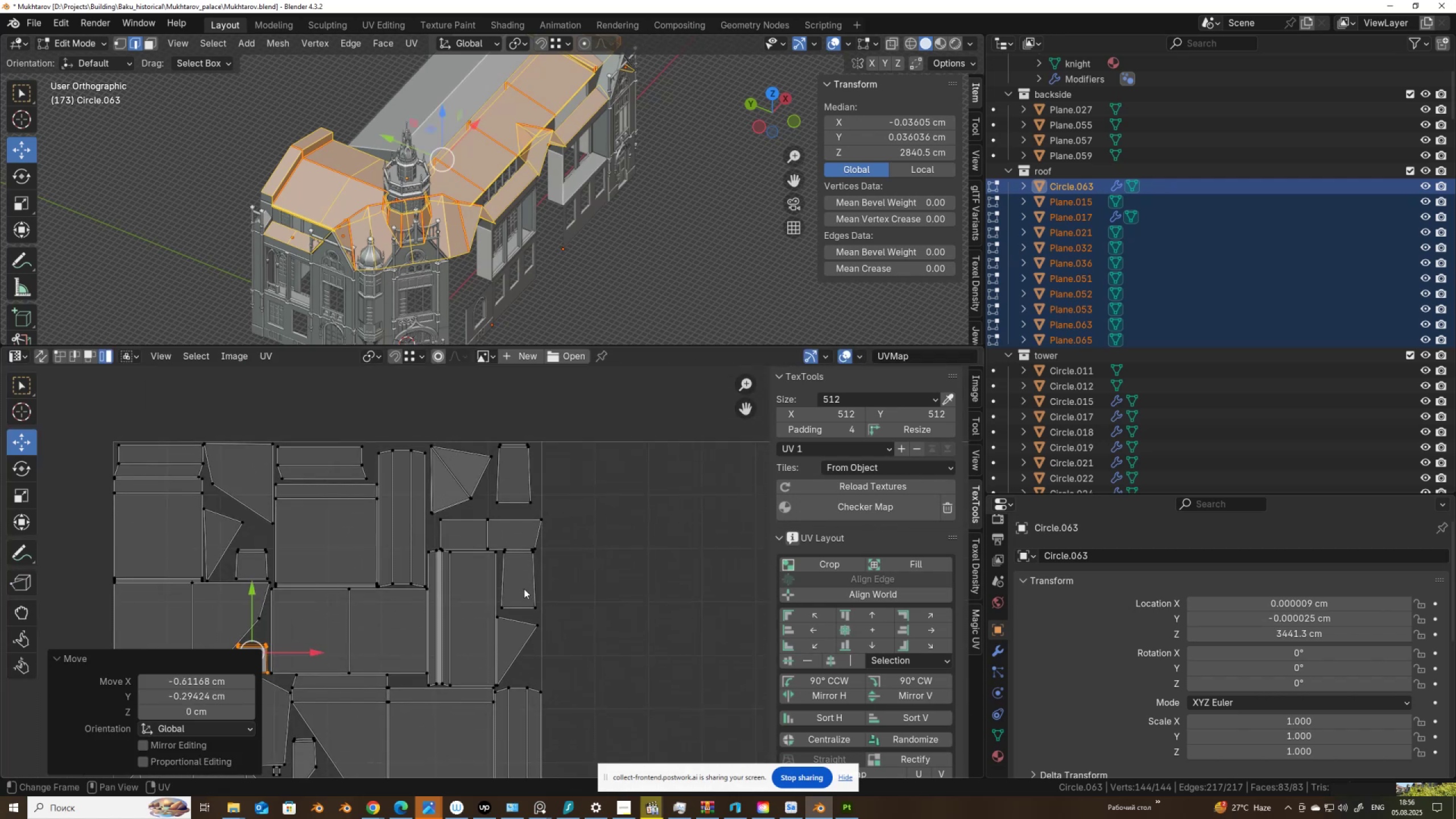 
scroll: coordinate [521, 544], scroll_direction: up, amount: 2.0
 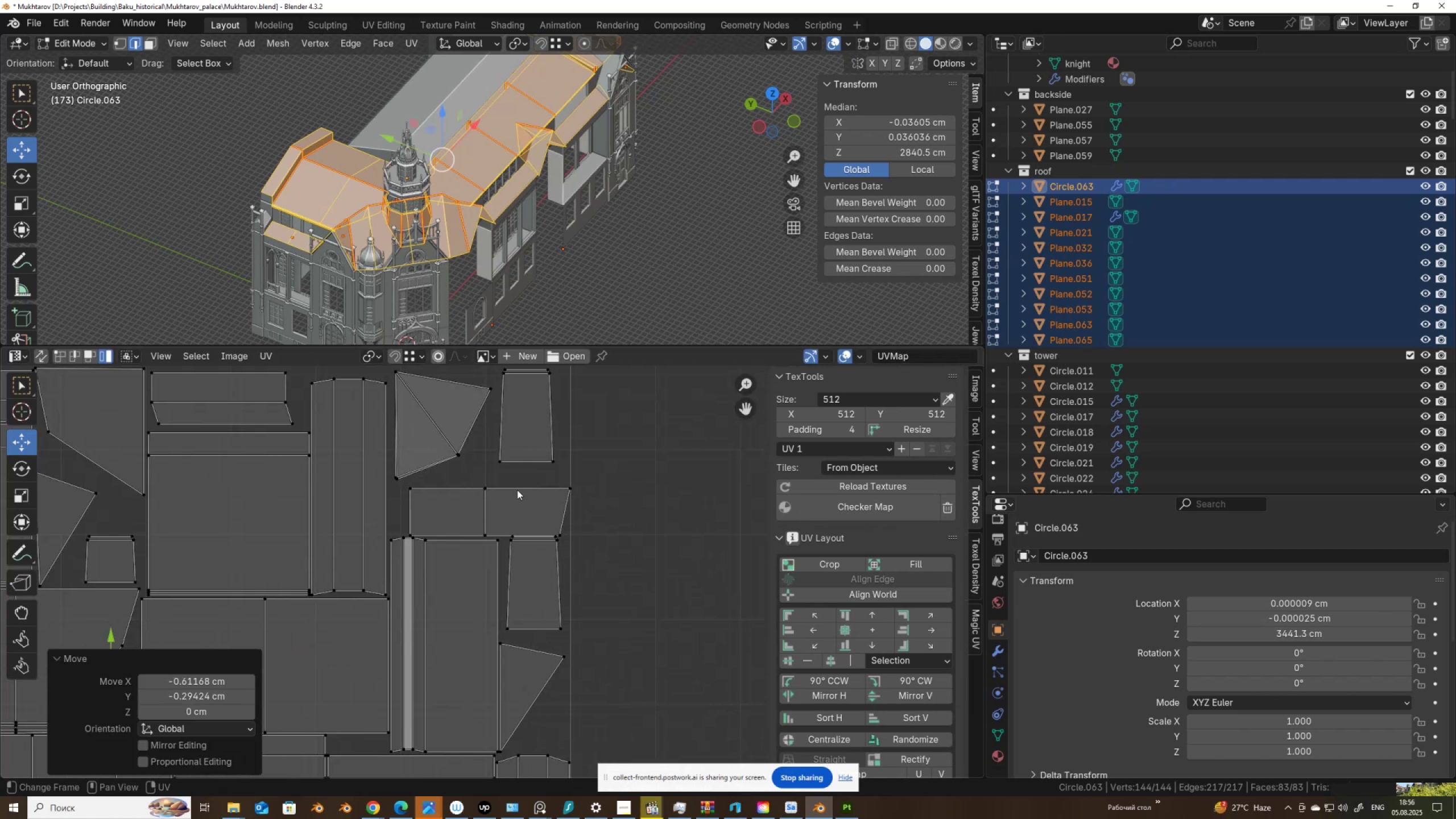 
left_click([515, 489])
 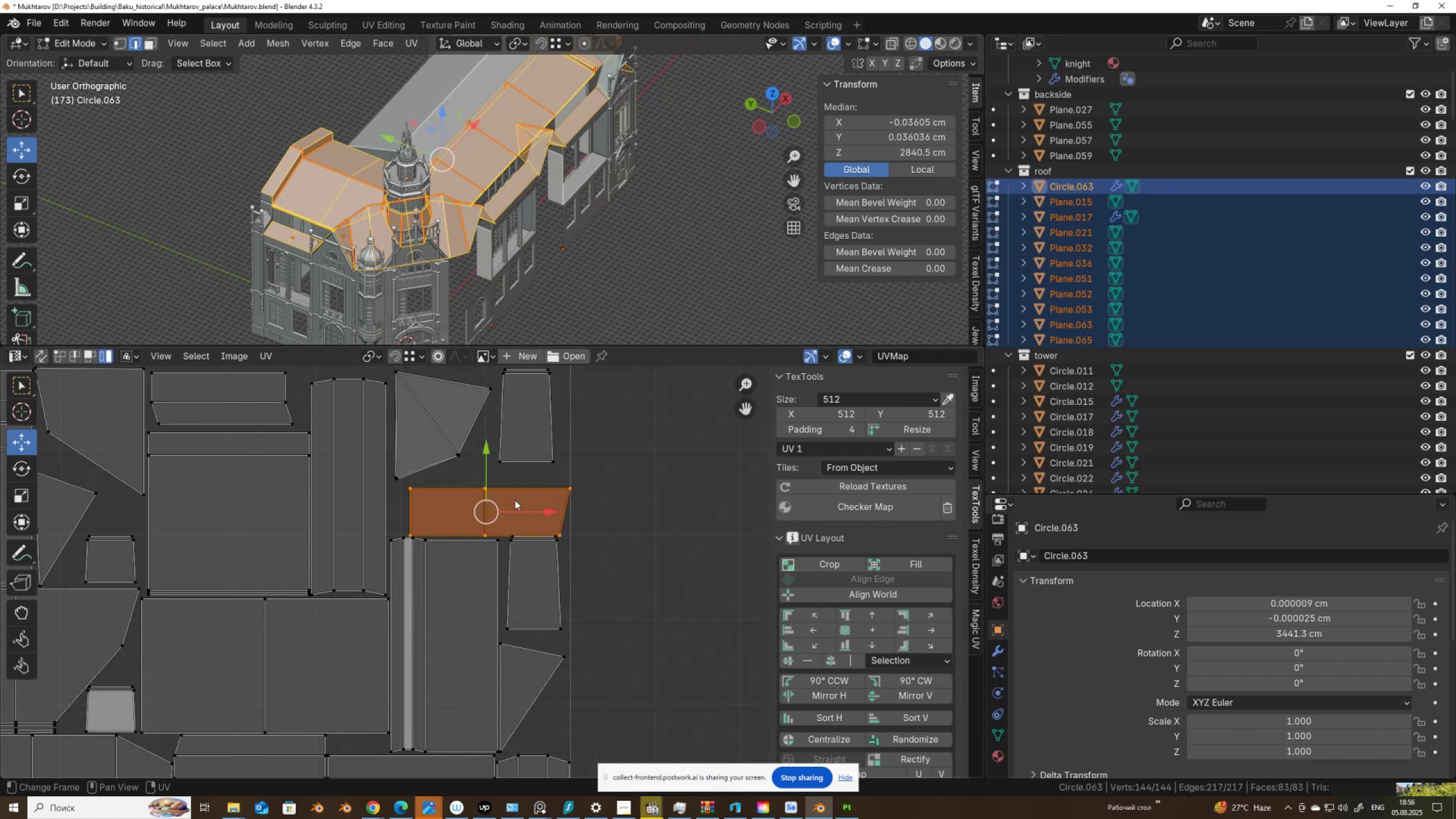 
key(G)
 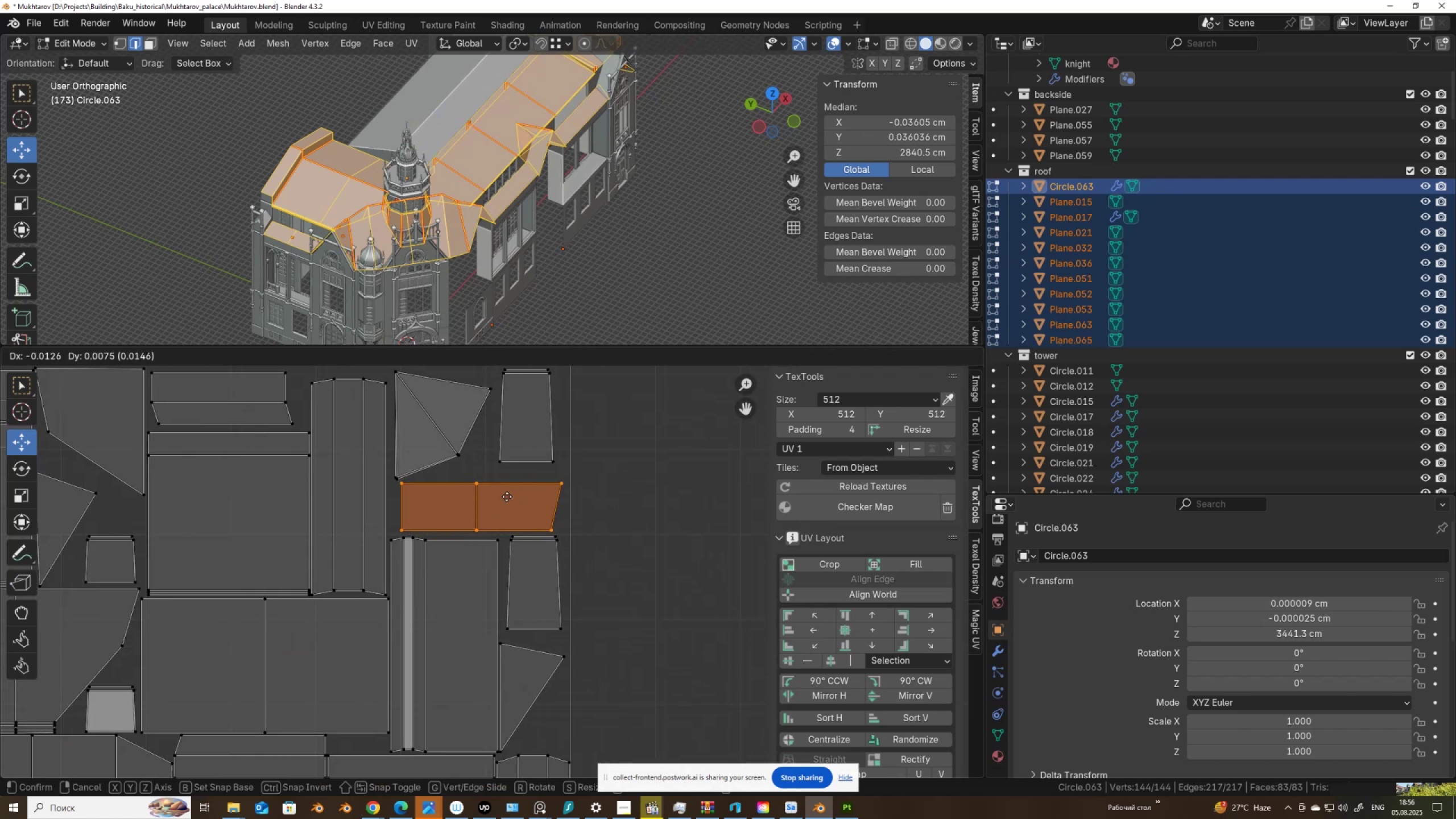 
left_click([507, 497])
 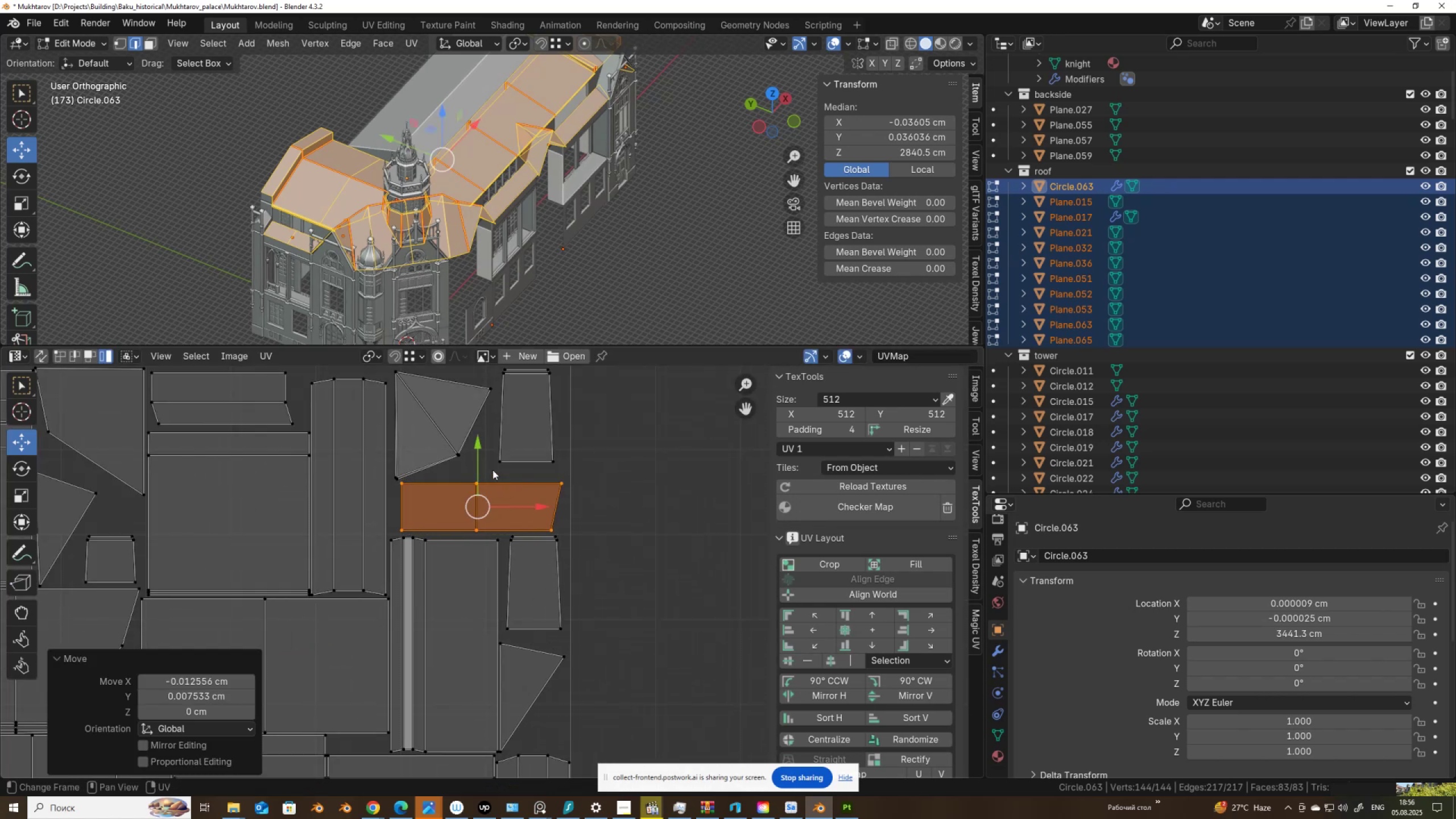 
scroll: coordinate [485, 465], scroll_direction: down, amount: 3.0
 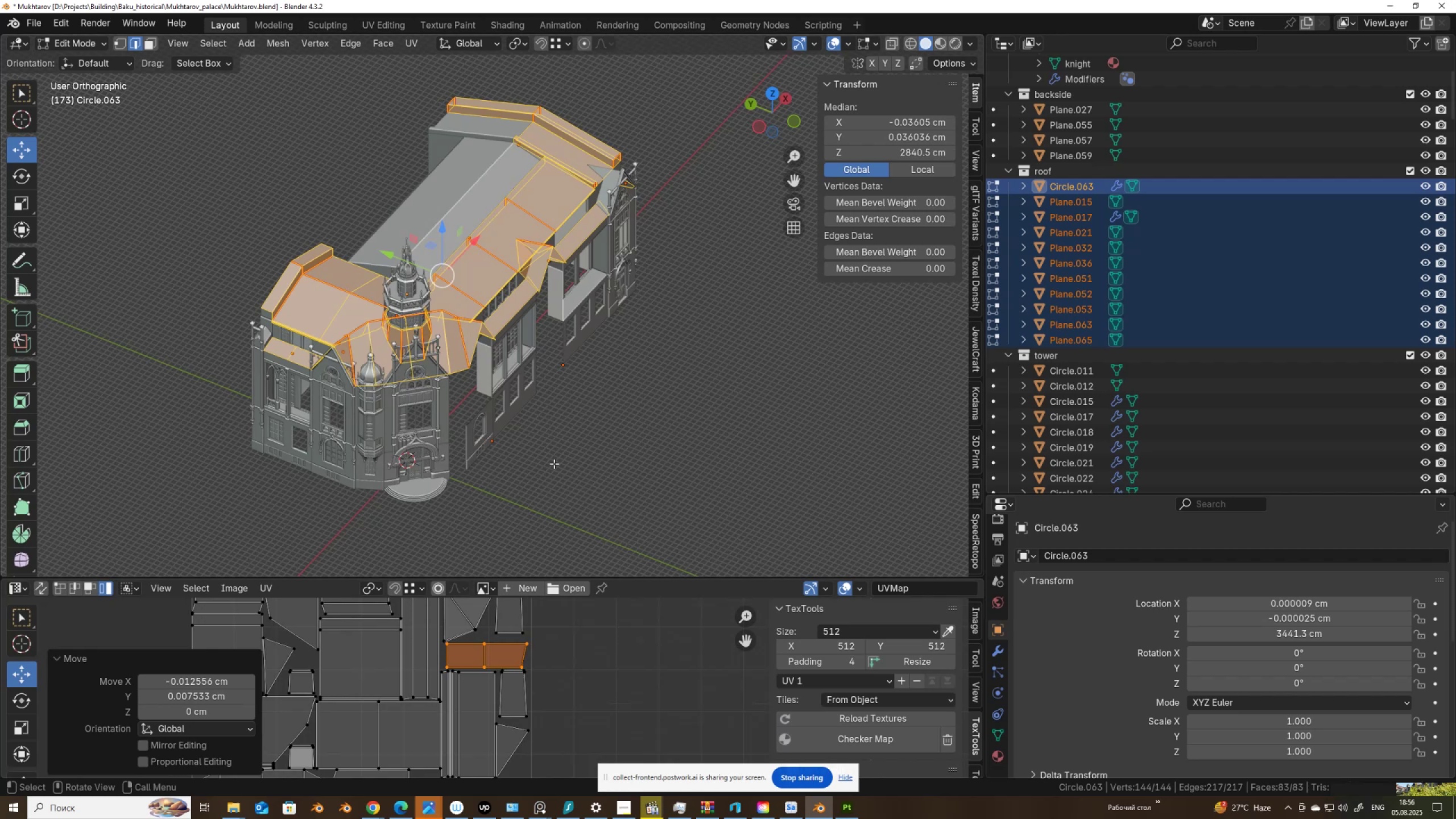 
key(Tab)
 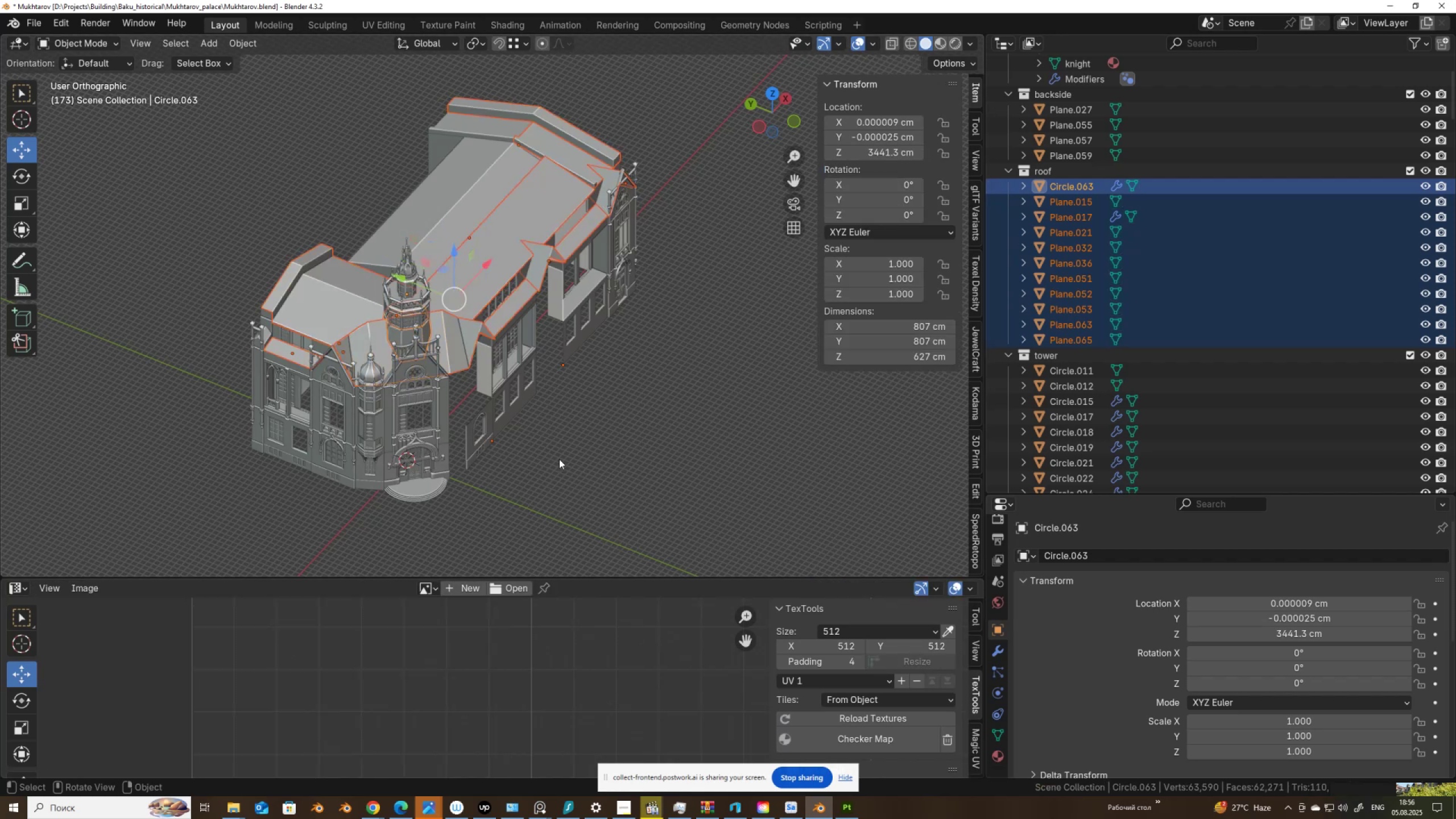 
key(Control+ControlLeft)
 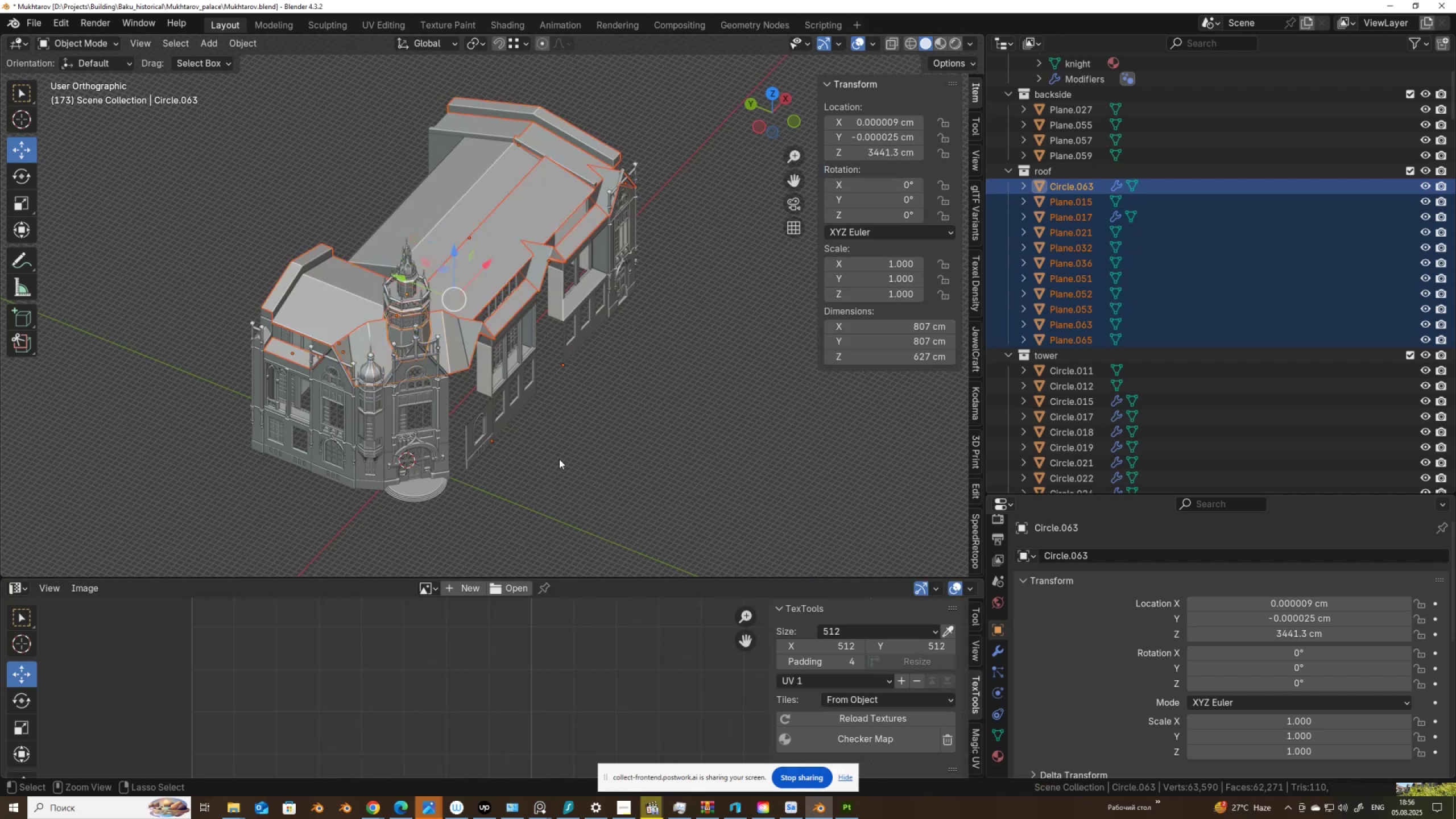 
key(Control+S)
 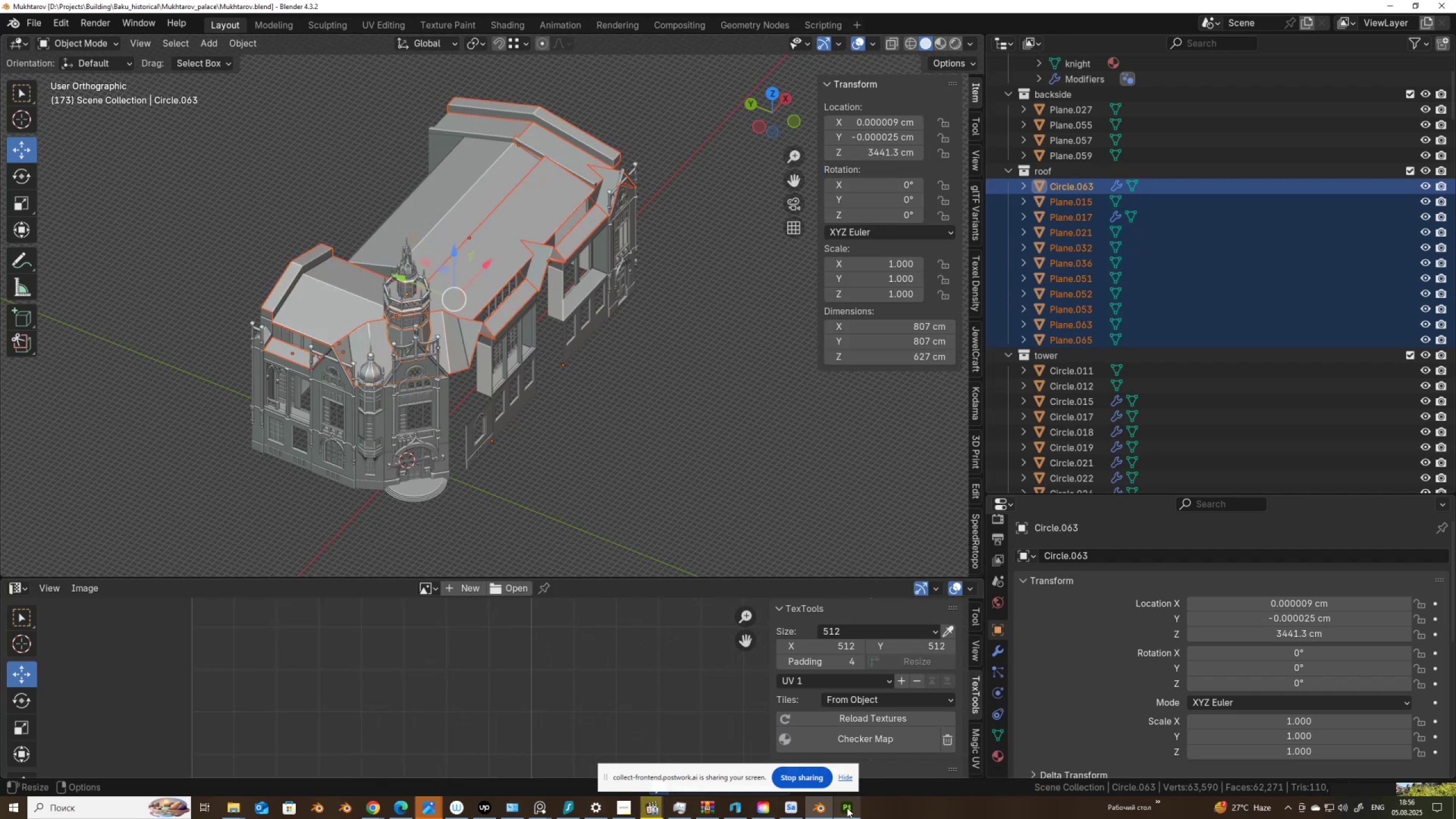 
left_click([847, 808])
 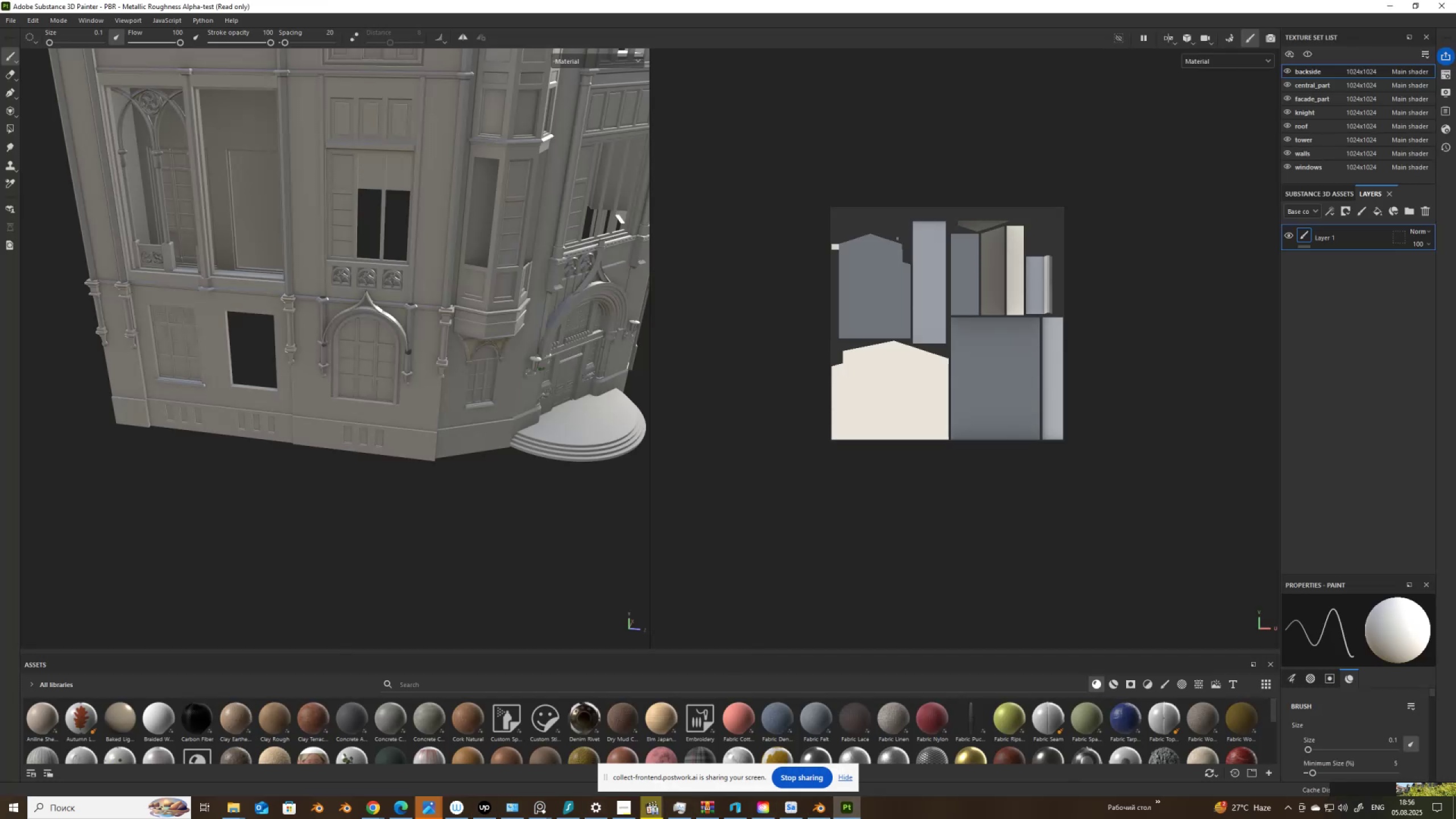 
scroll: coordinate [365, 259], scroll_direction: down, amount: 7.0
 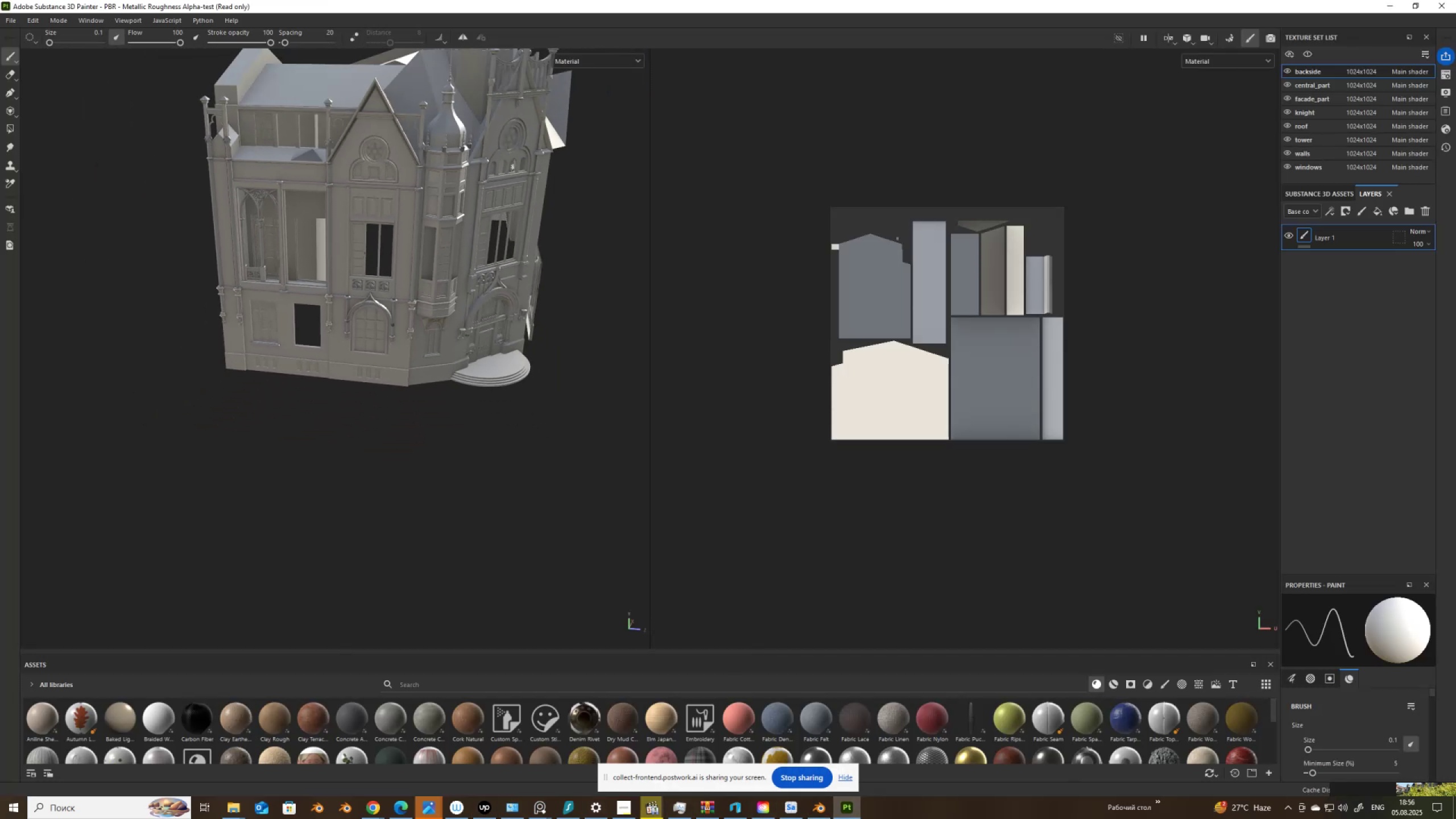 
hold_key(key=AltLeft, duration=1.5)
 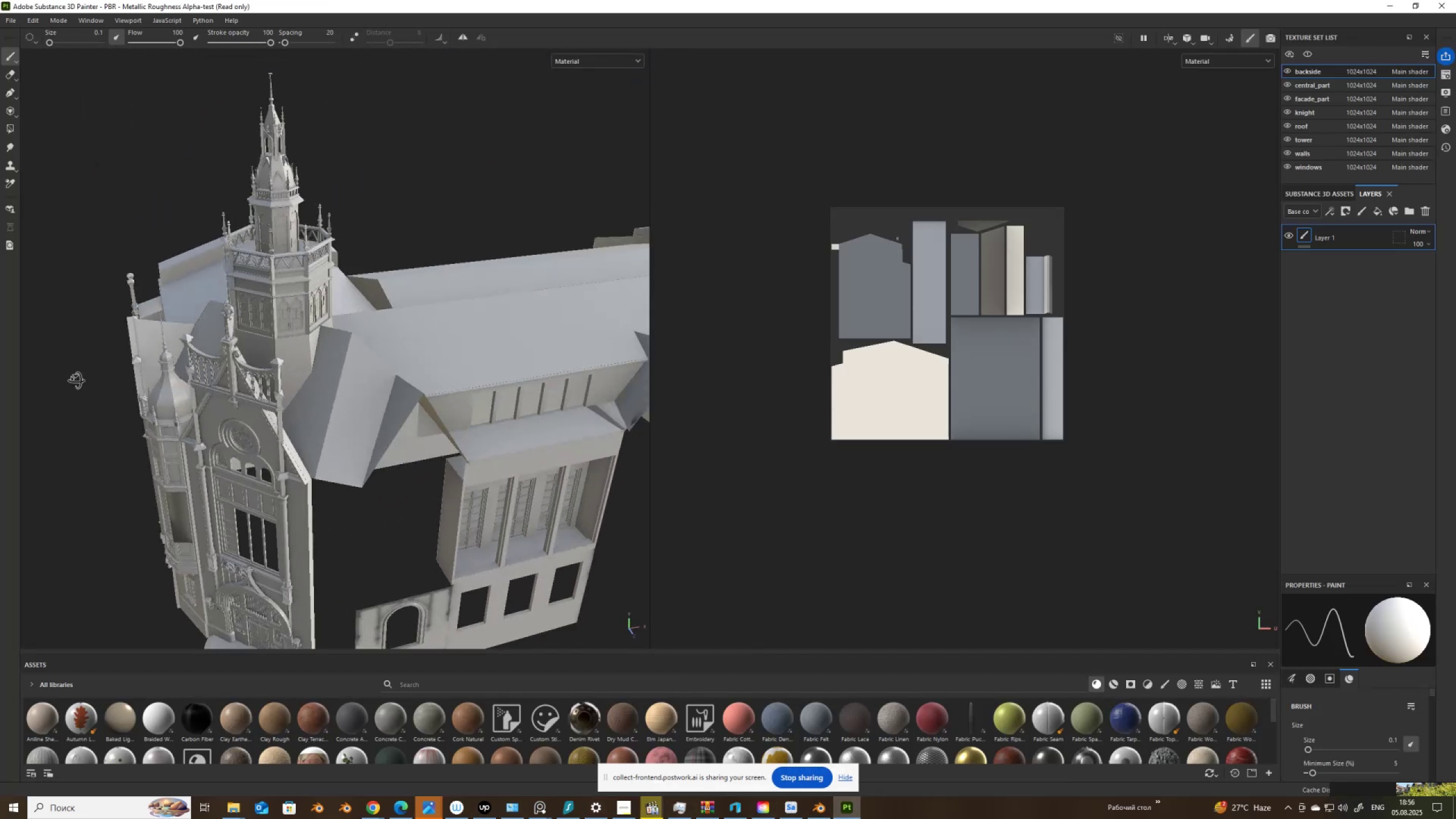 
hold_key(key=AltLeft, duration=1.52)
 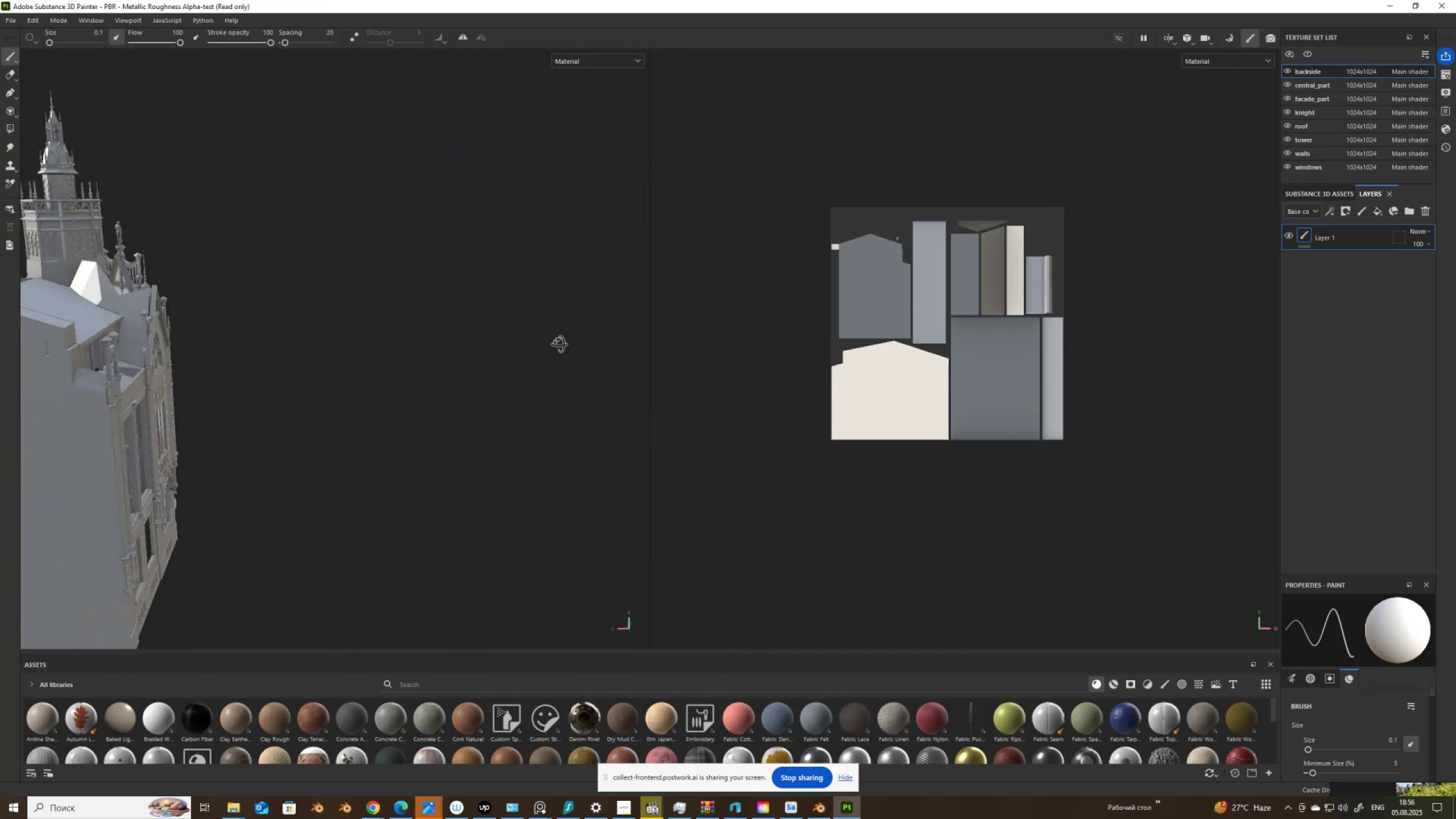 
hold_key(key=AltLeft, duration=1.52)
 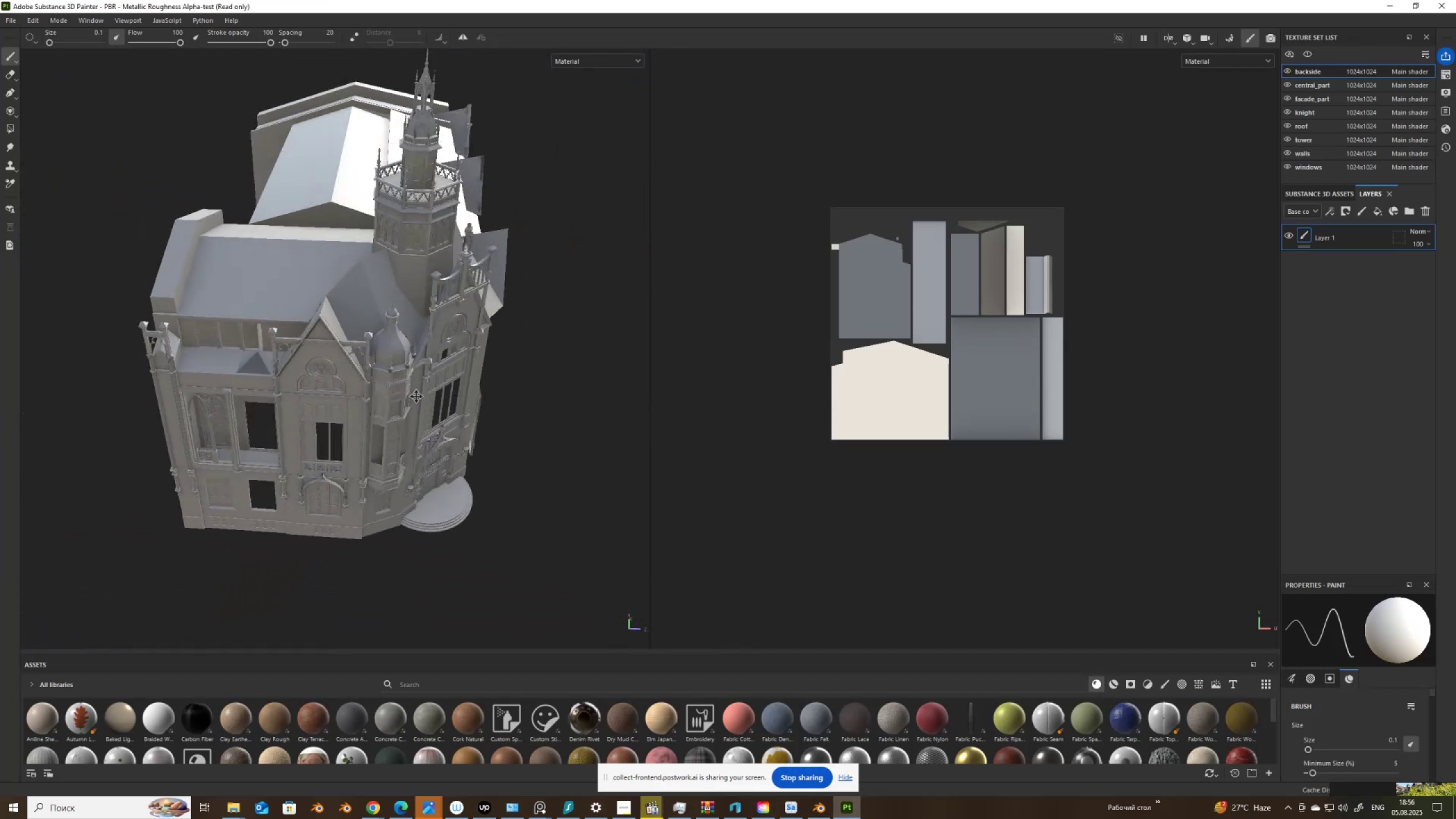 
hold_key(key=AltLeft, duration=1.14)
 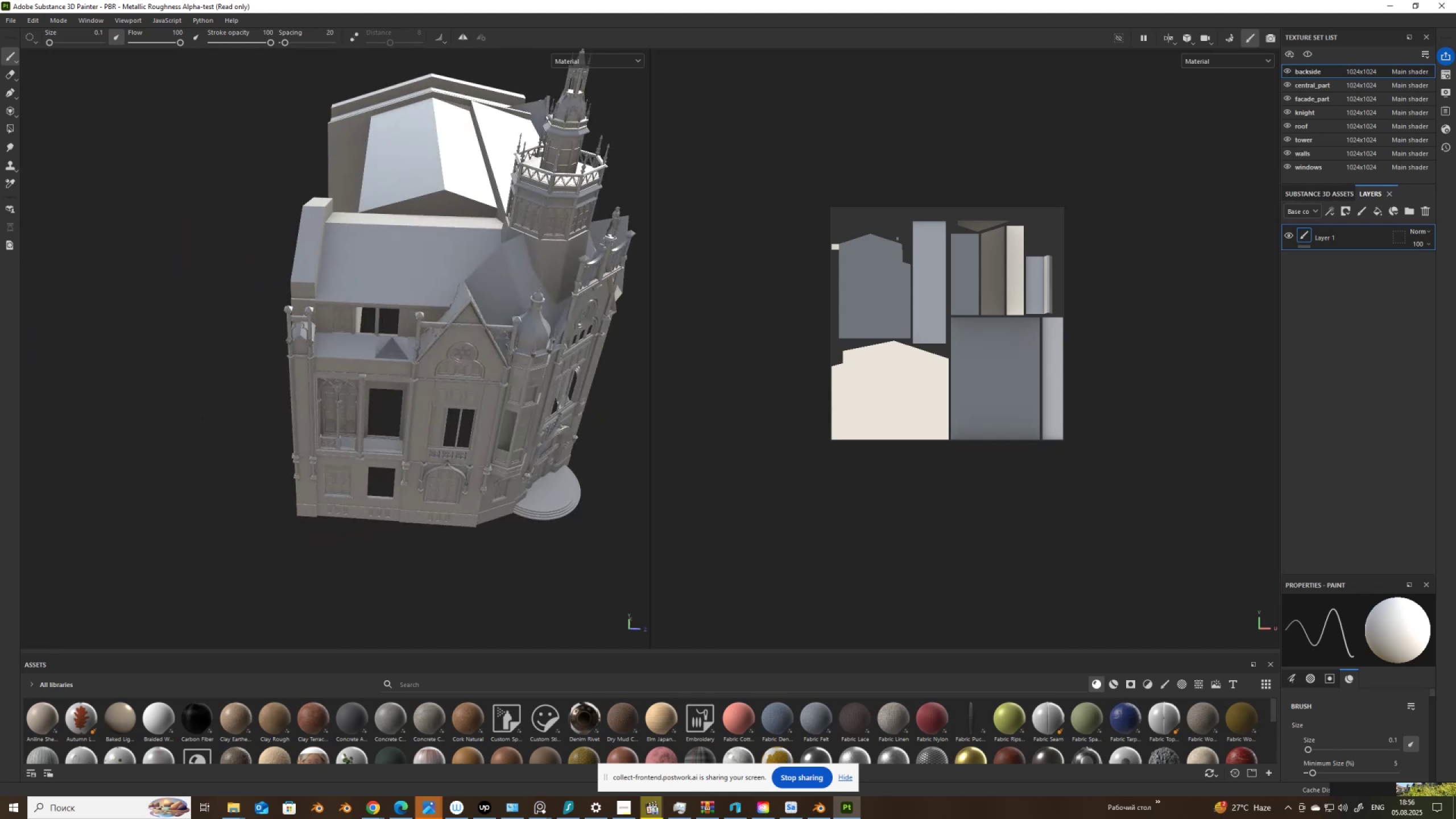 
scroll: coordinate [367, 324], scroll_direction: up, amount: 7.0
 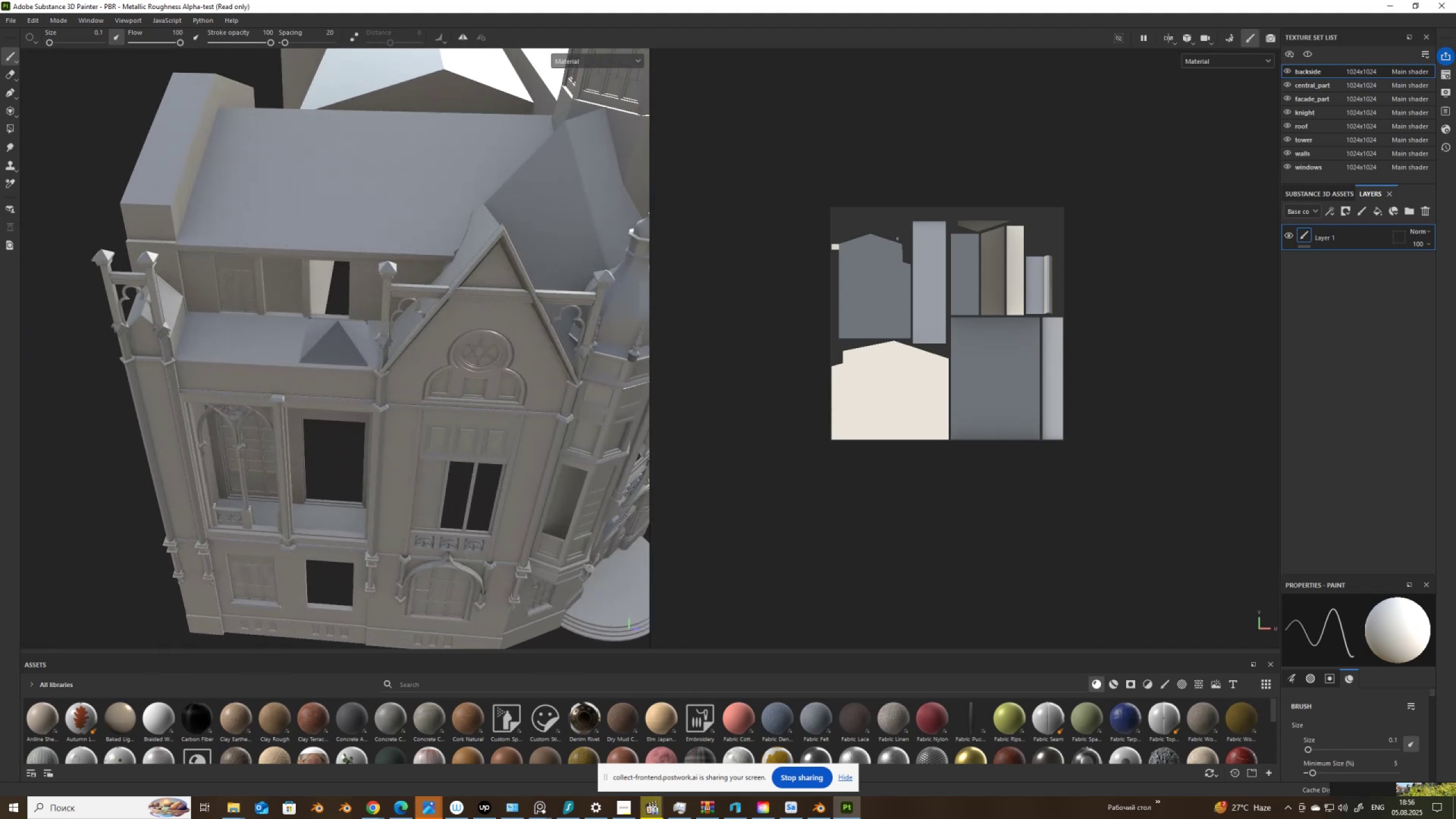 
hold_key(key=AltLeft, duration=1.5)
 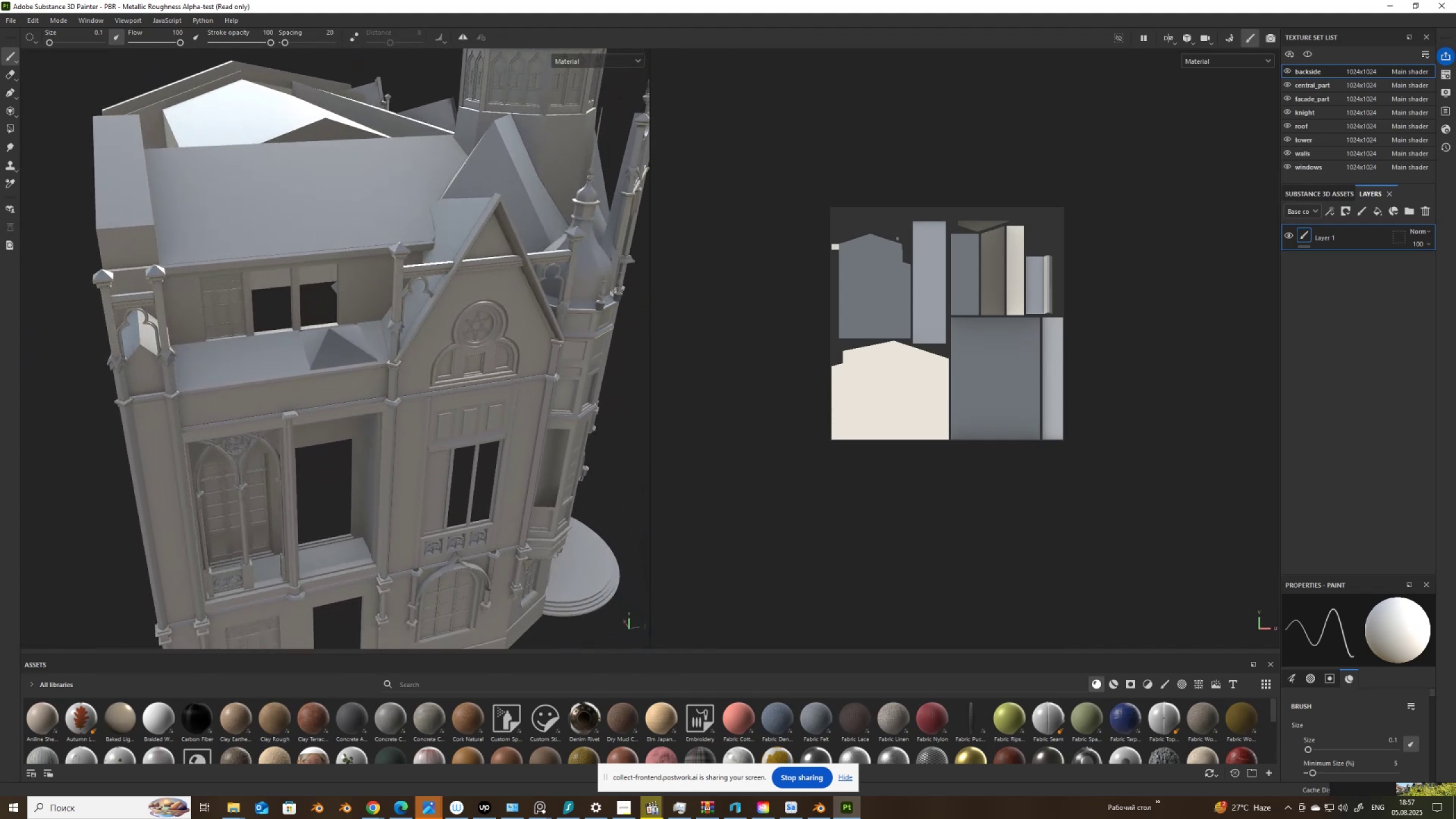 
hold_key(key=AltLeft, duration=0.9)
 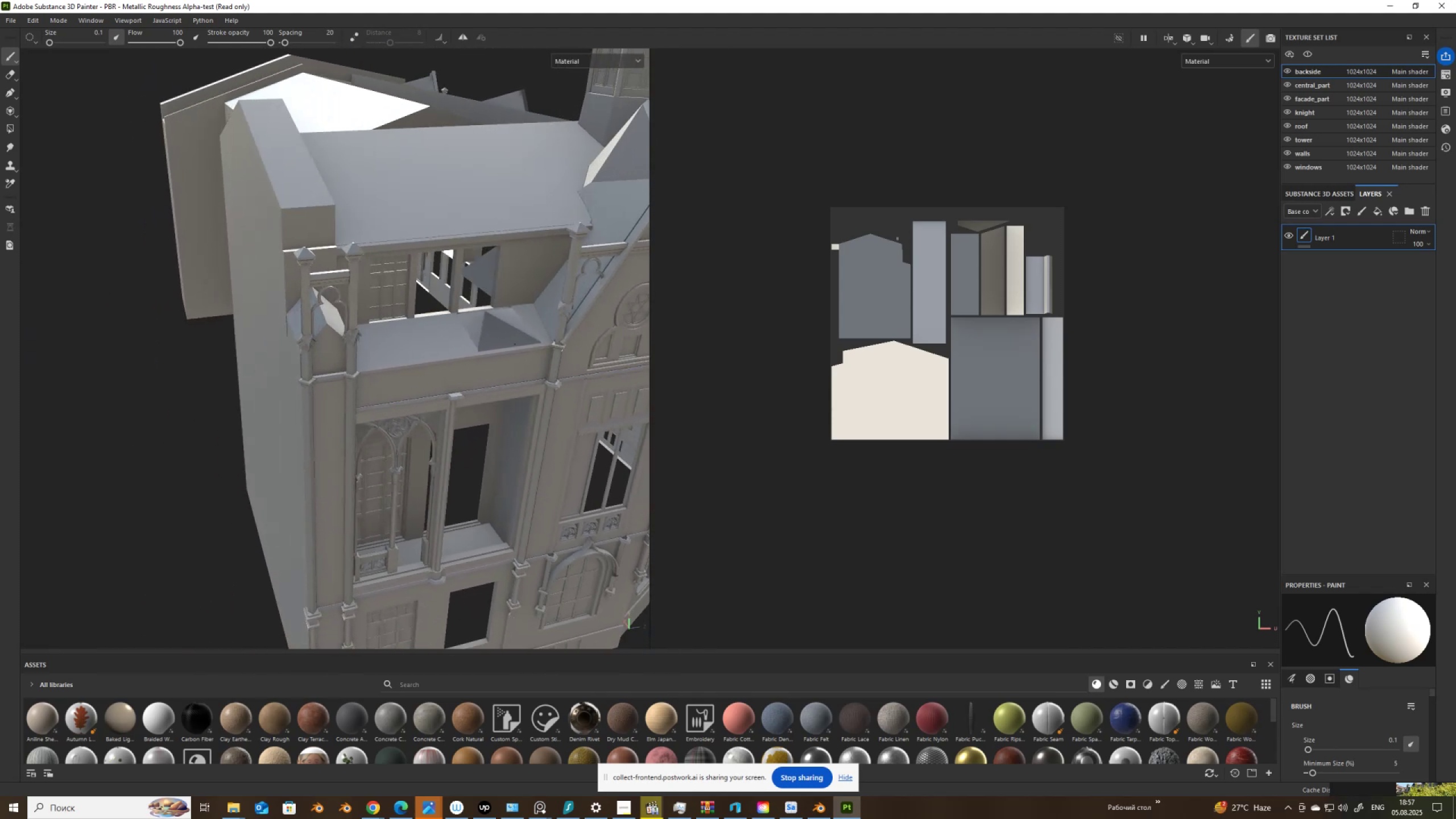 
scroll: coordinate [323, 361], scroll_direction: up, amount: 7.0
 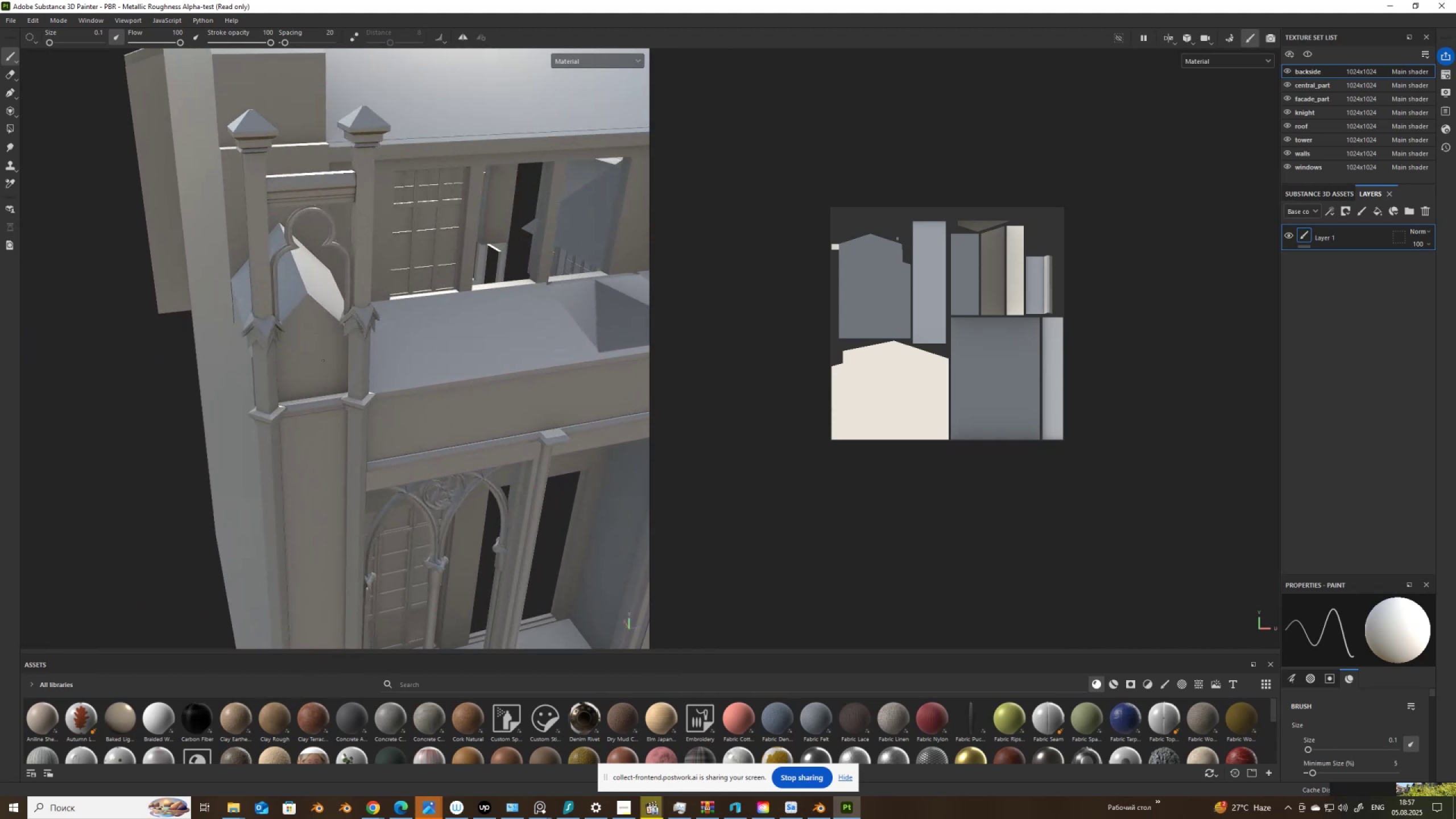 
hold_key(key=AltLeft, duration=1.07)
 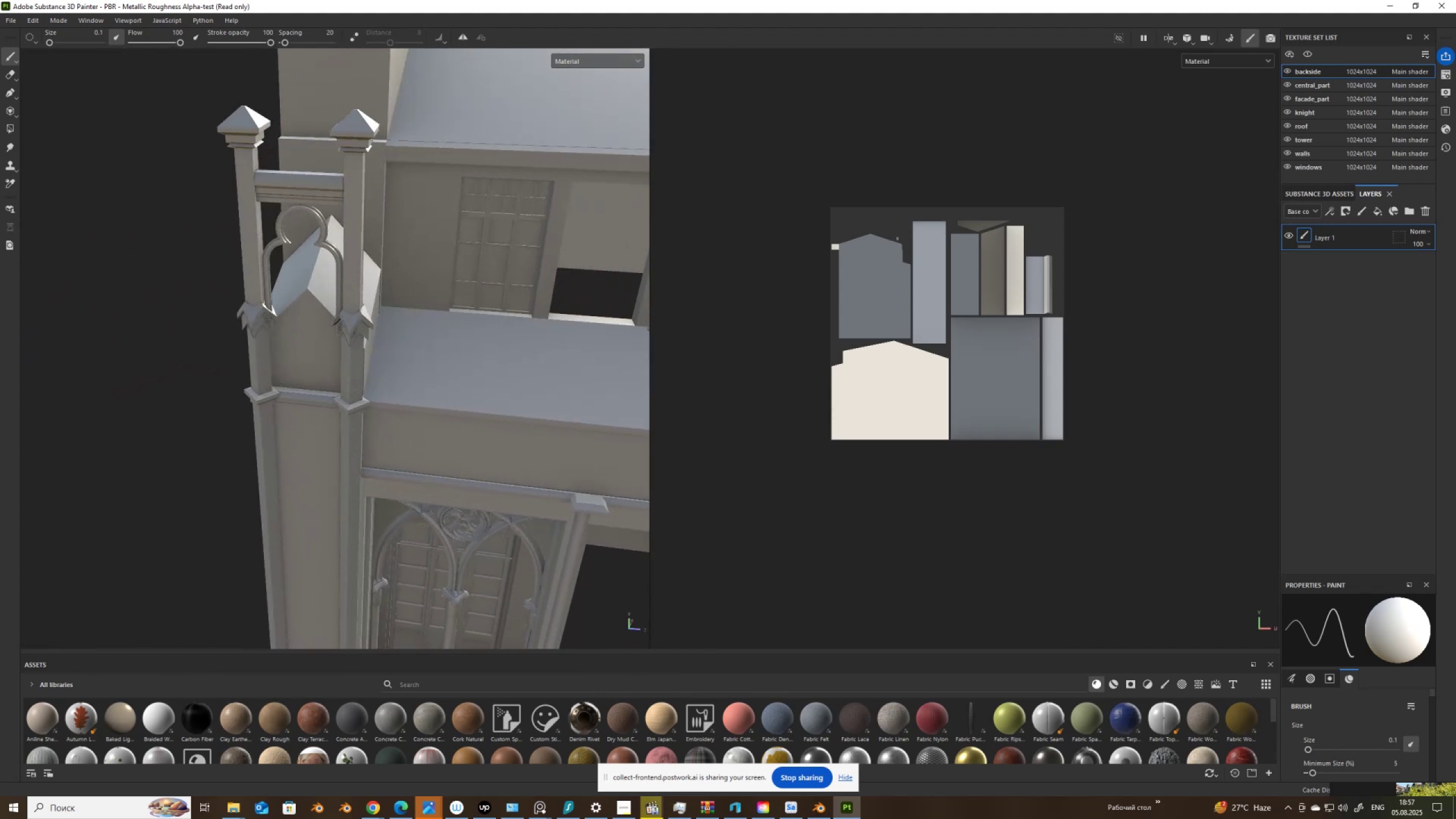 
scroll: coordinate [320, 373], scroll_direction: down, amount: 8.0
 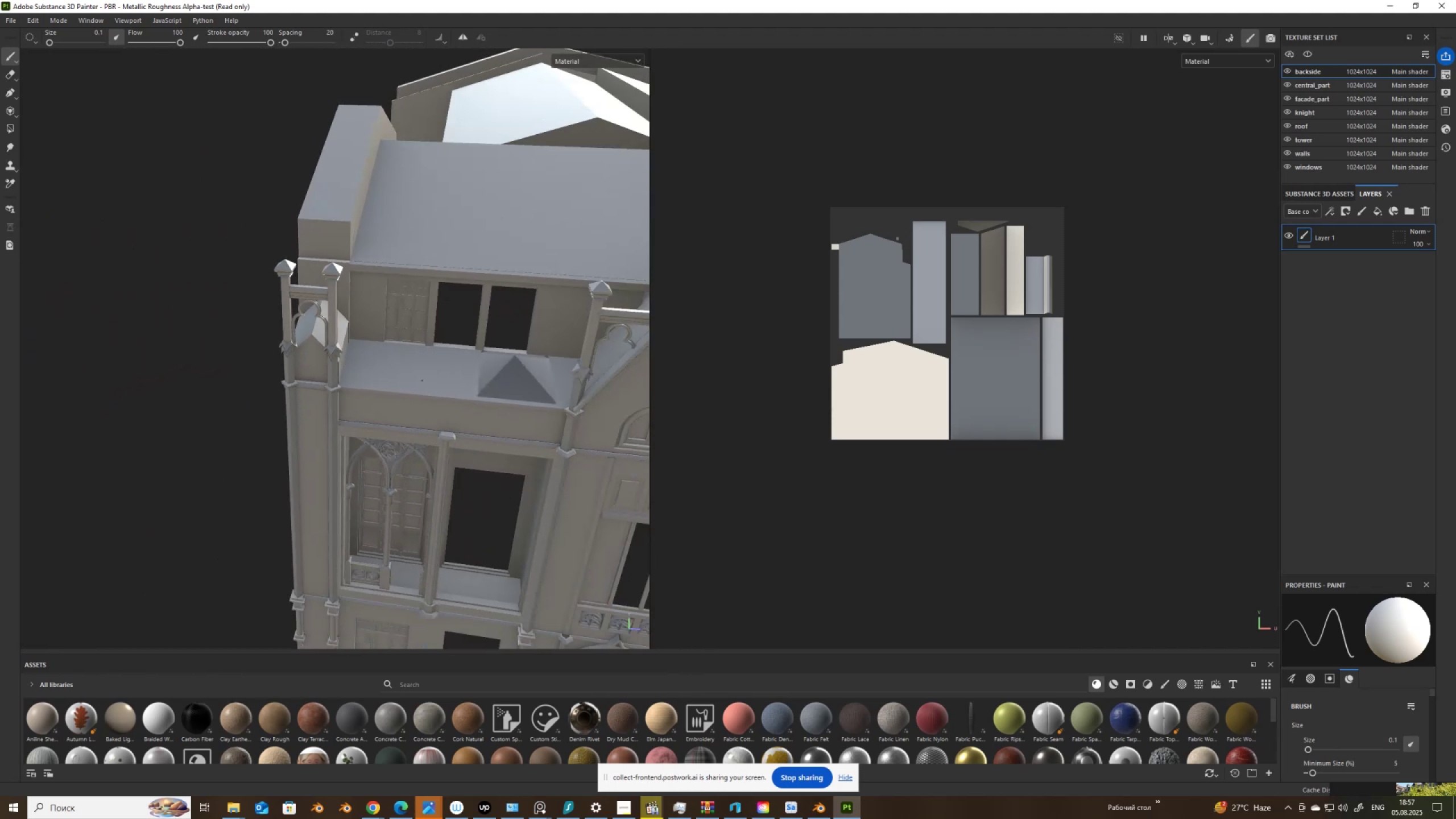 
hold_key(key=AltLeft, duration=1.5)
 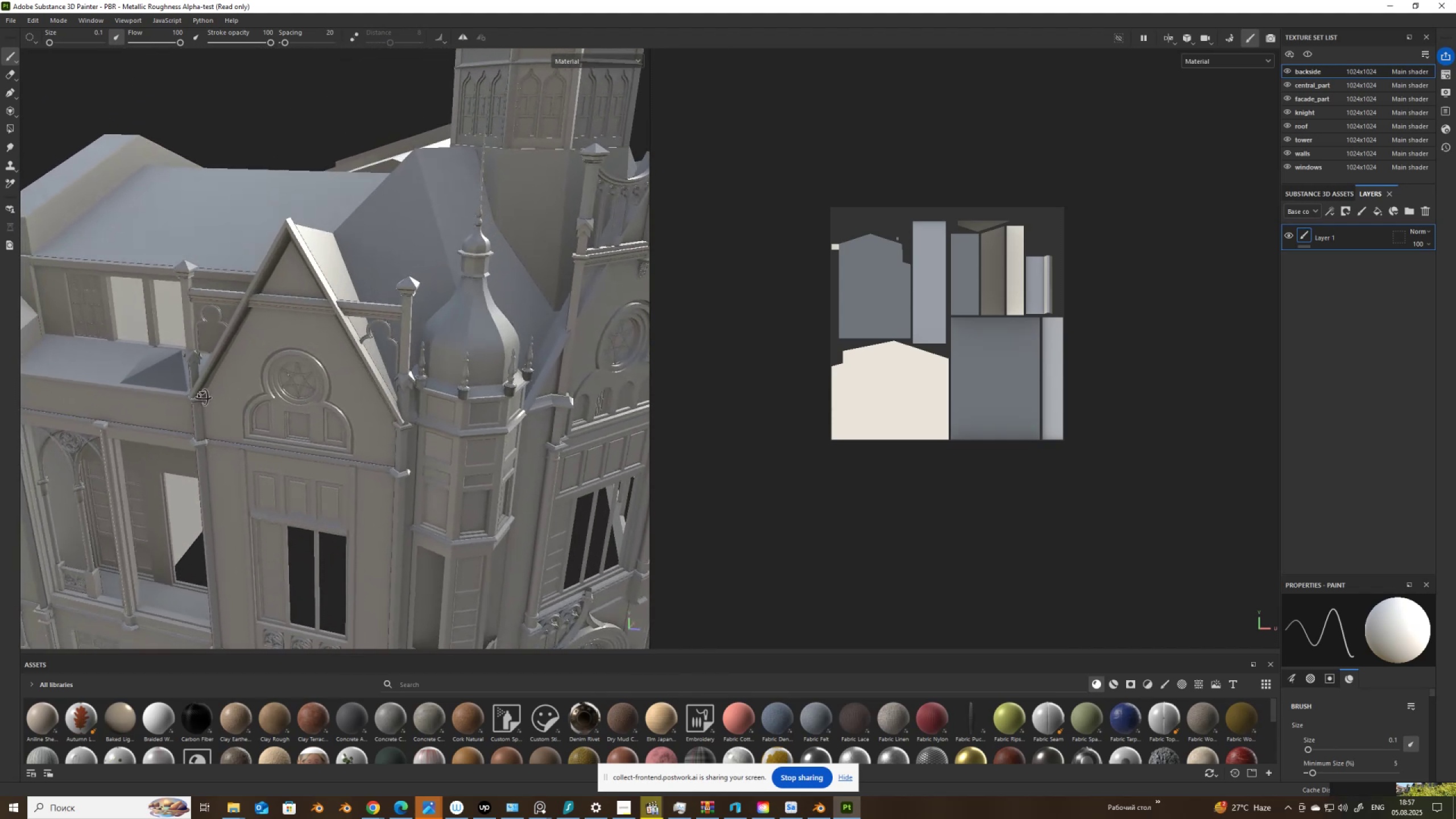 
hold_key(key=AltLeft, duration=1.51)
 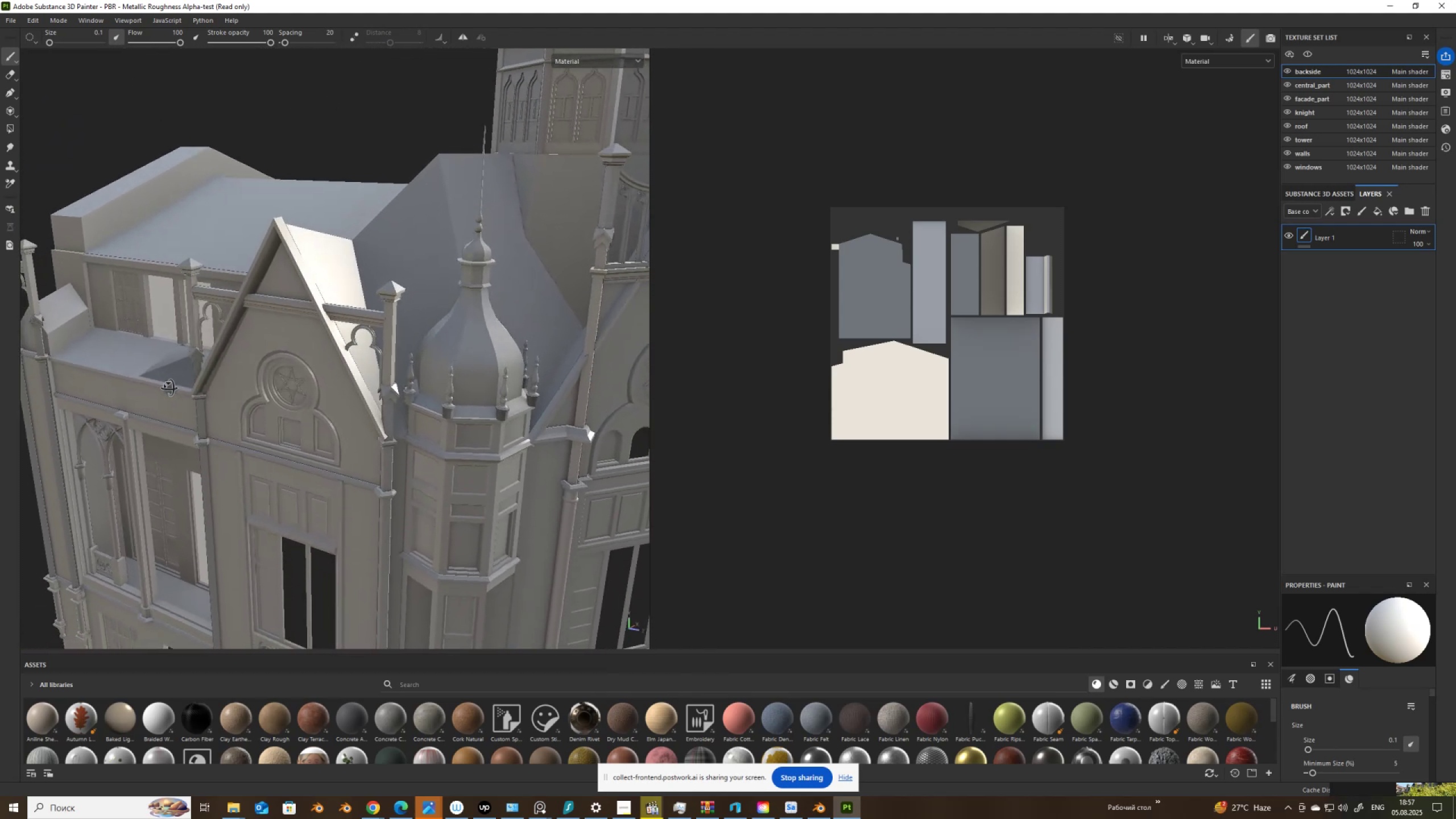 
hold_key(key=AltLeft, duration=1.51)
 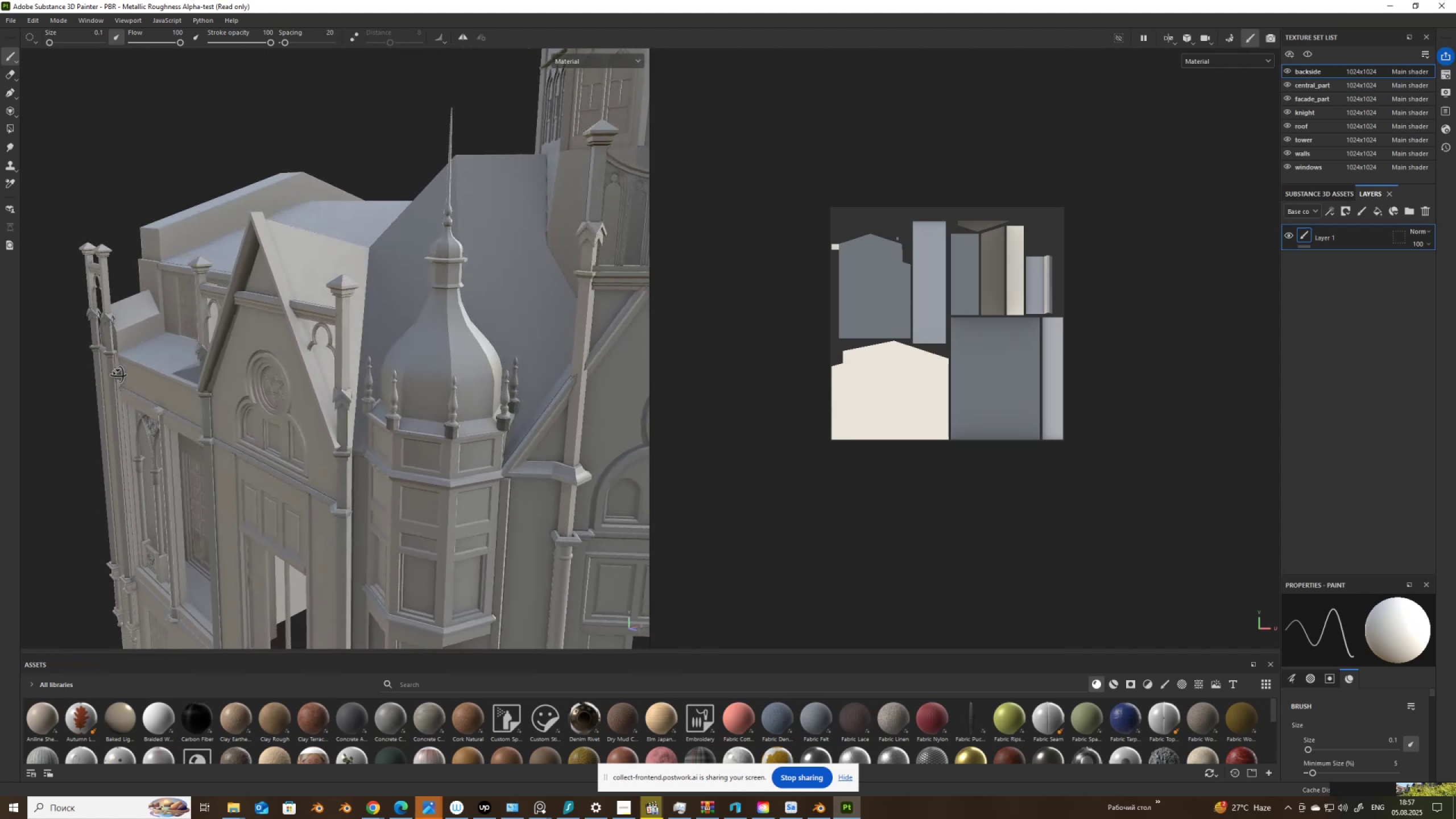 
key(Alt+AltLeft)
 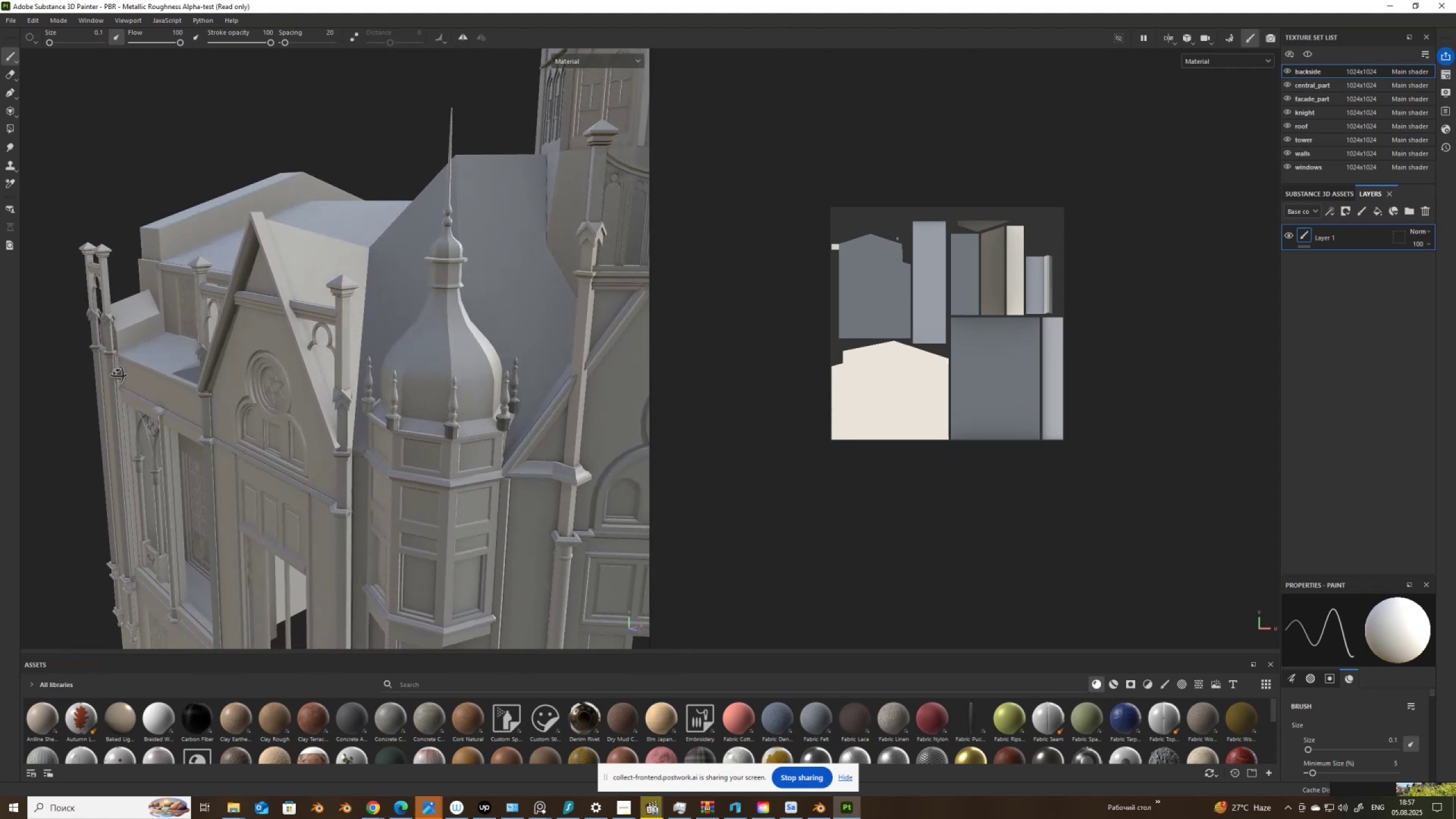 
key(Alt+AltLeft)
 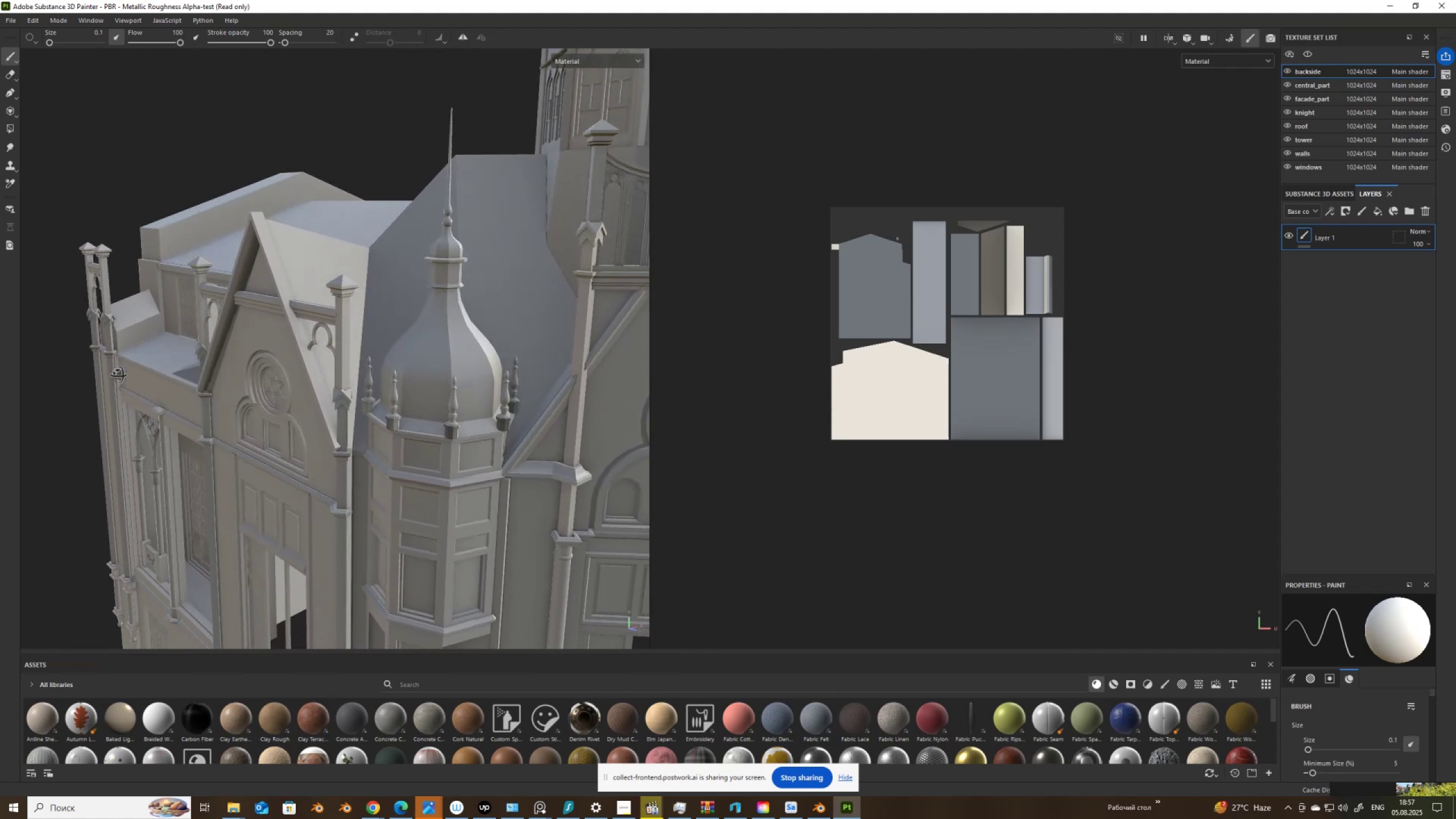 
key(Alt+AltLeft)
 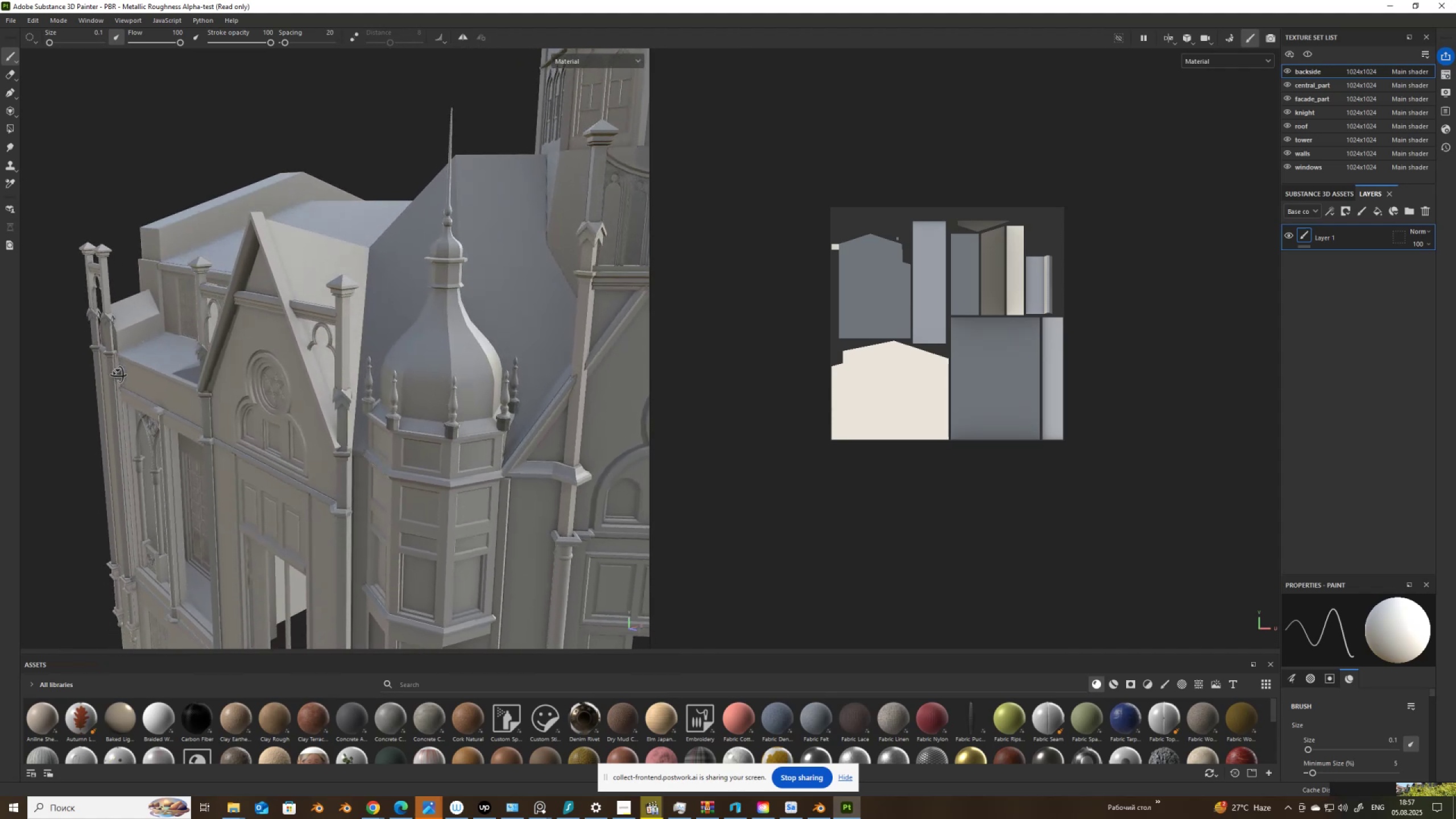 
key(Alt+AltLeft)
 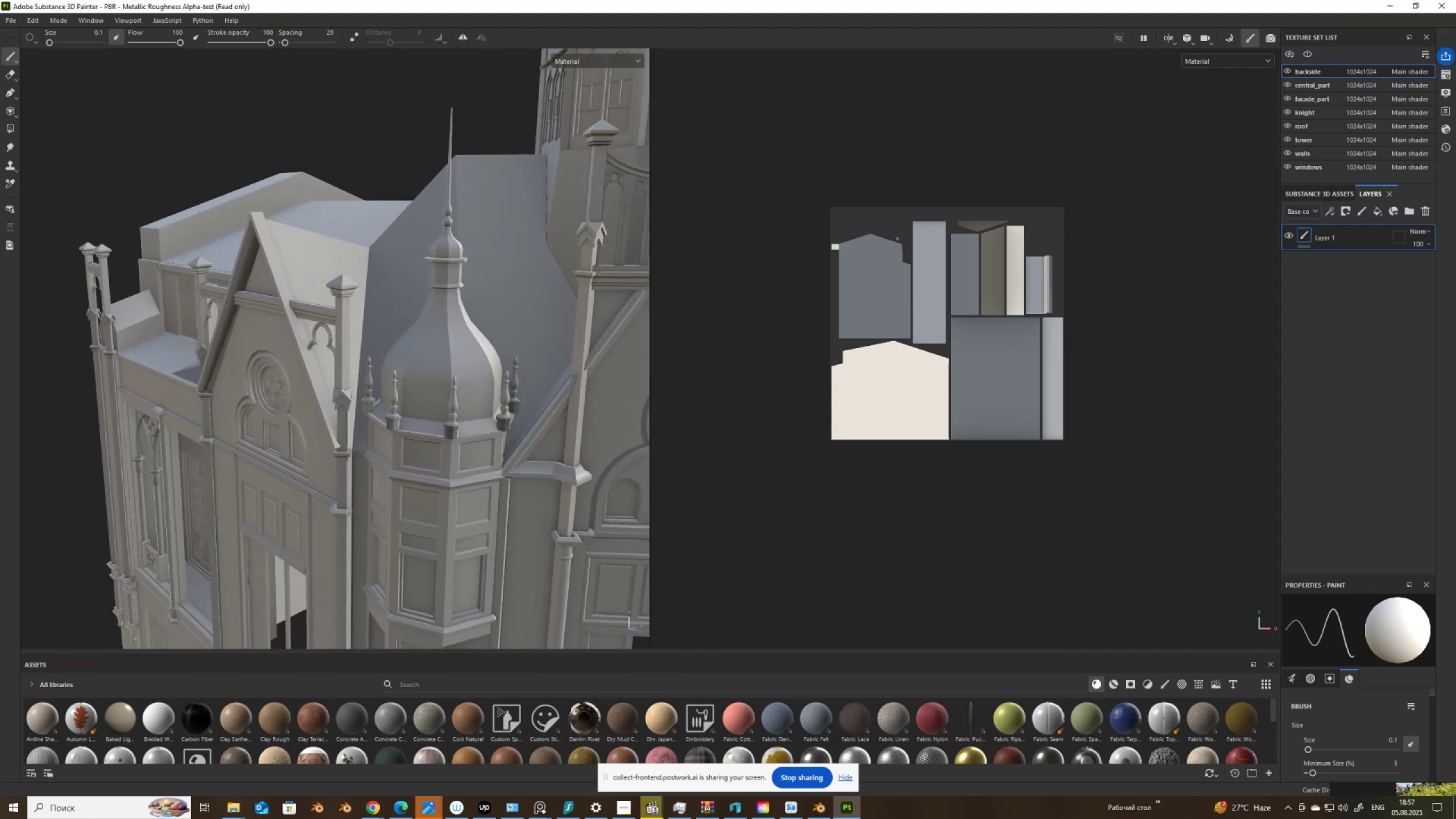 
scroll: coordinate [335, 366], scroll_direction: down, amount: 8.0
 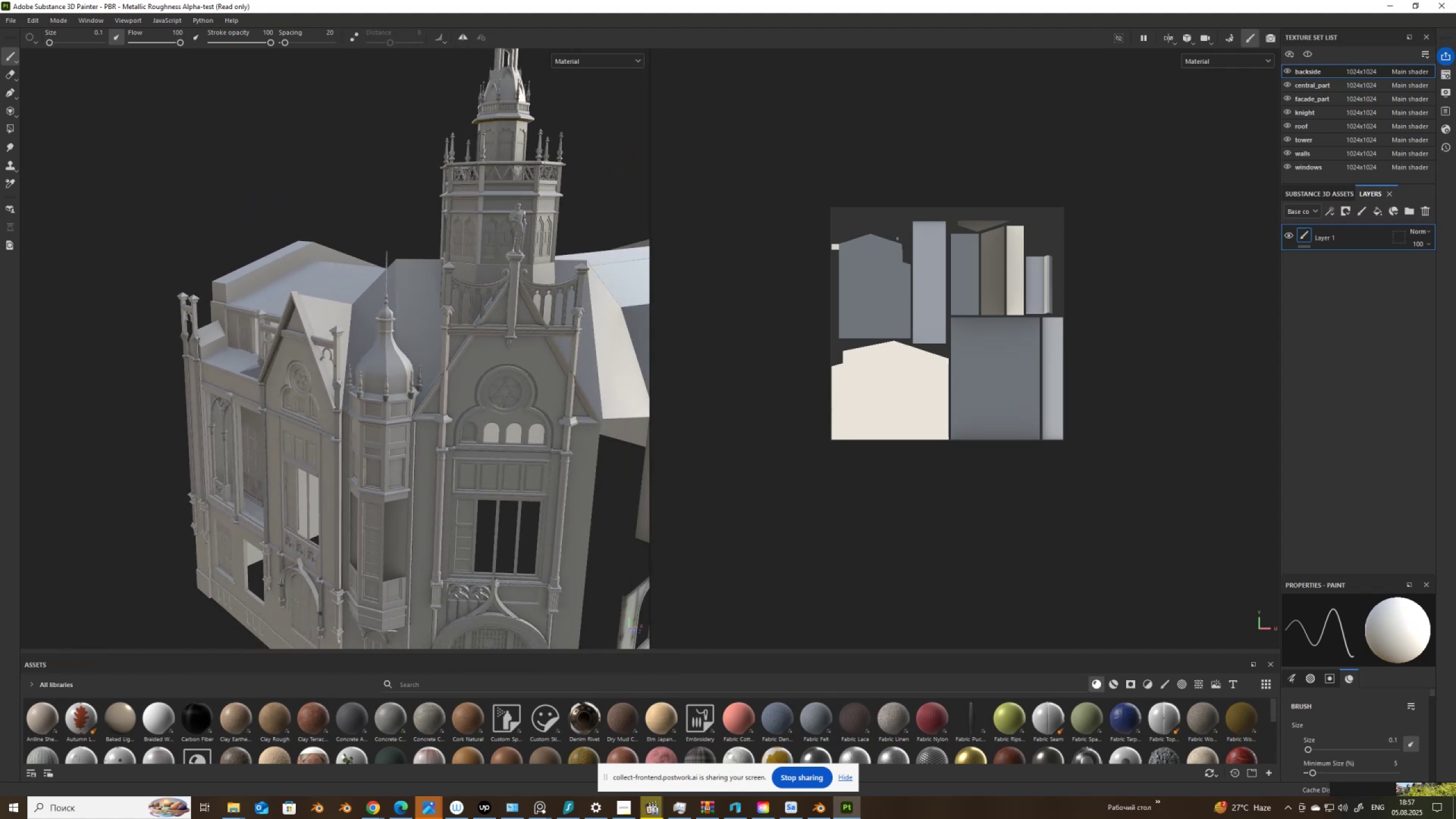 
hold_key(key=AltLeft, duration=1.5)
 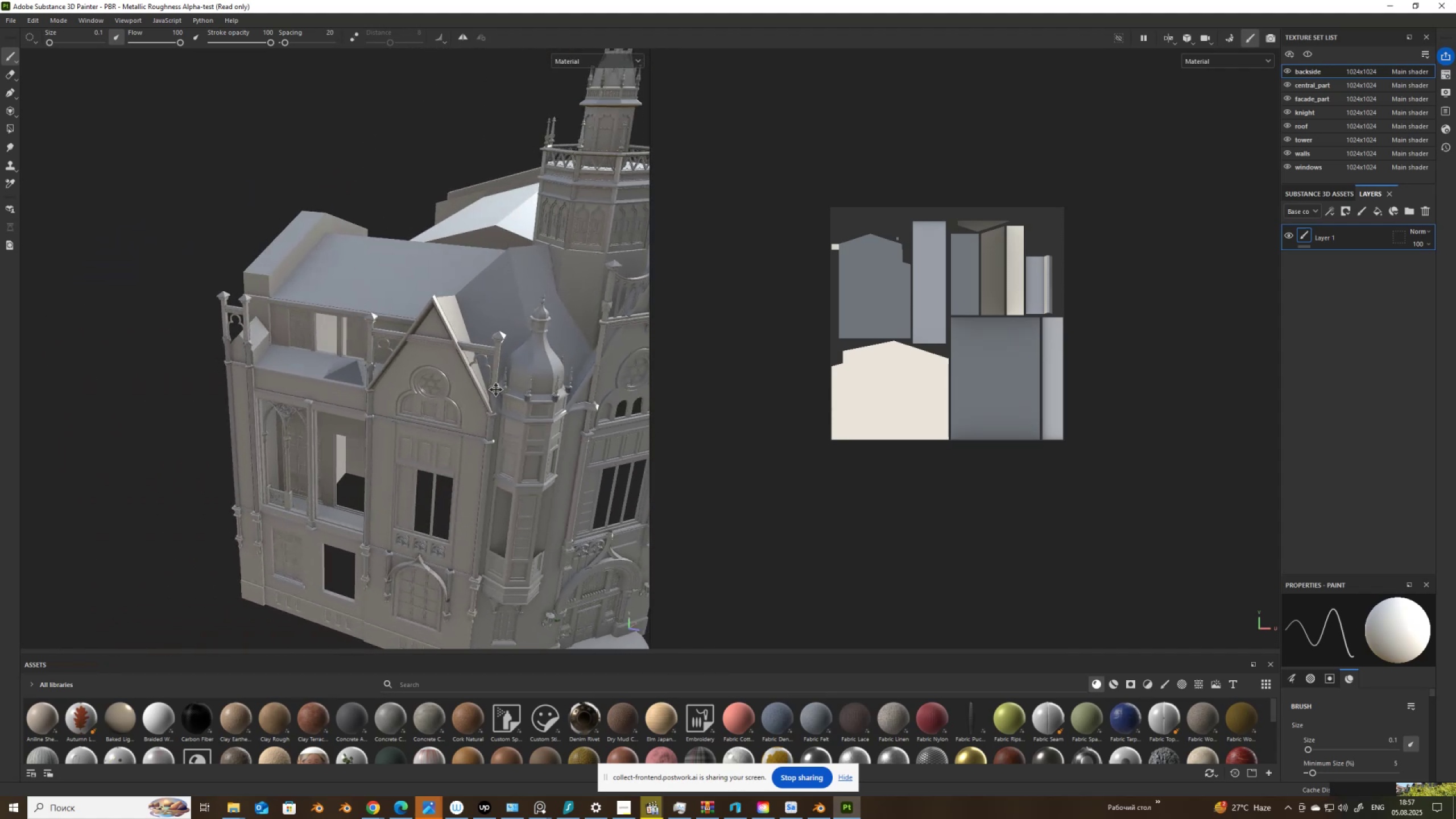 
hold_key(key=AltLeft, duration=1.52)
 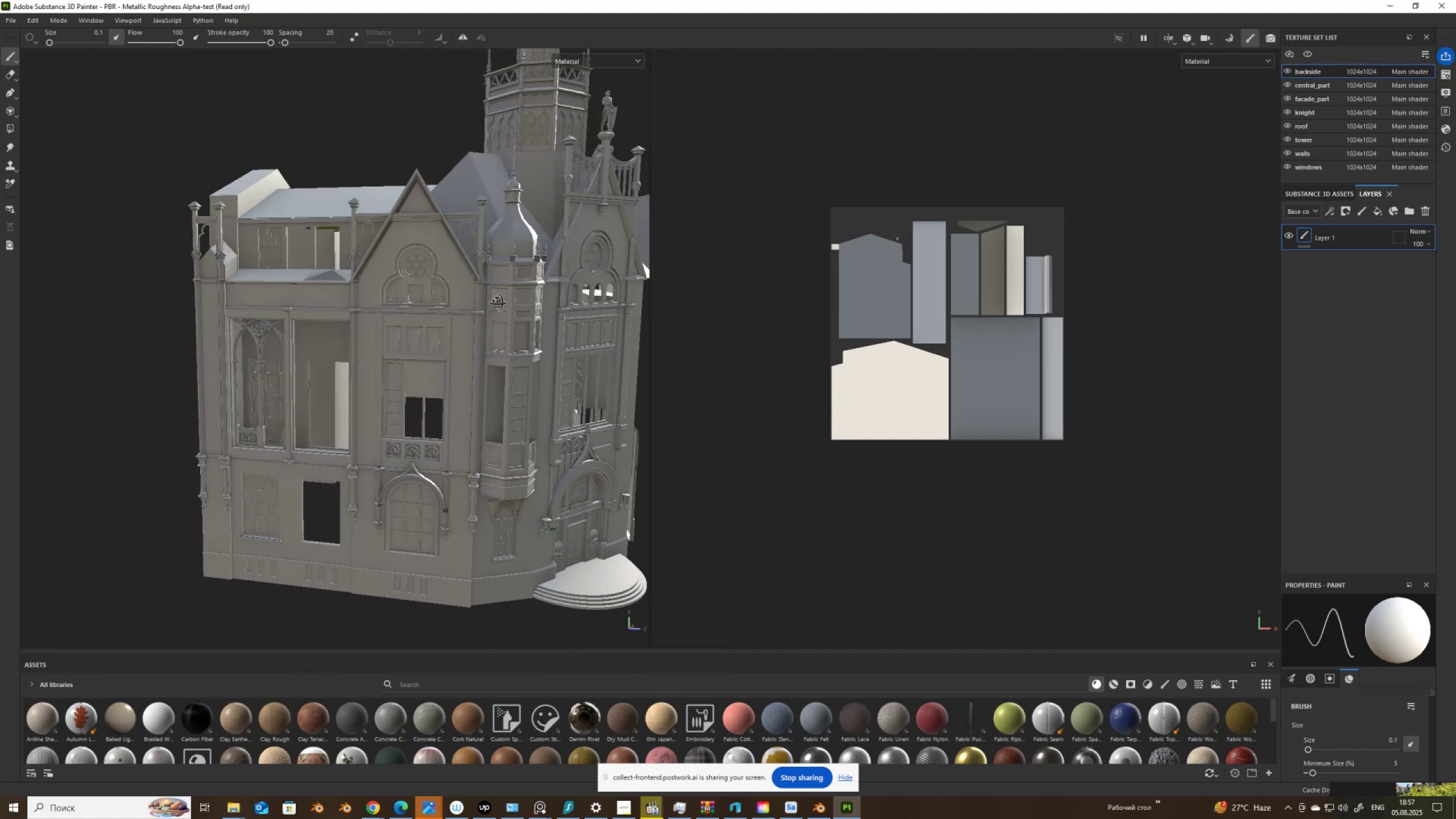 
hold_key(key=AltLeft, duration=1.52)
 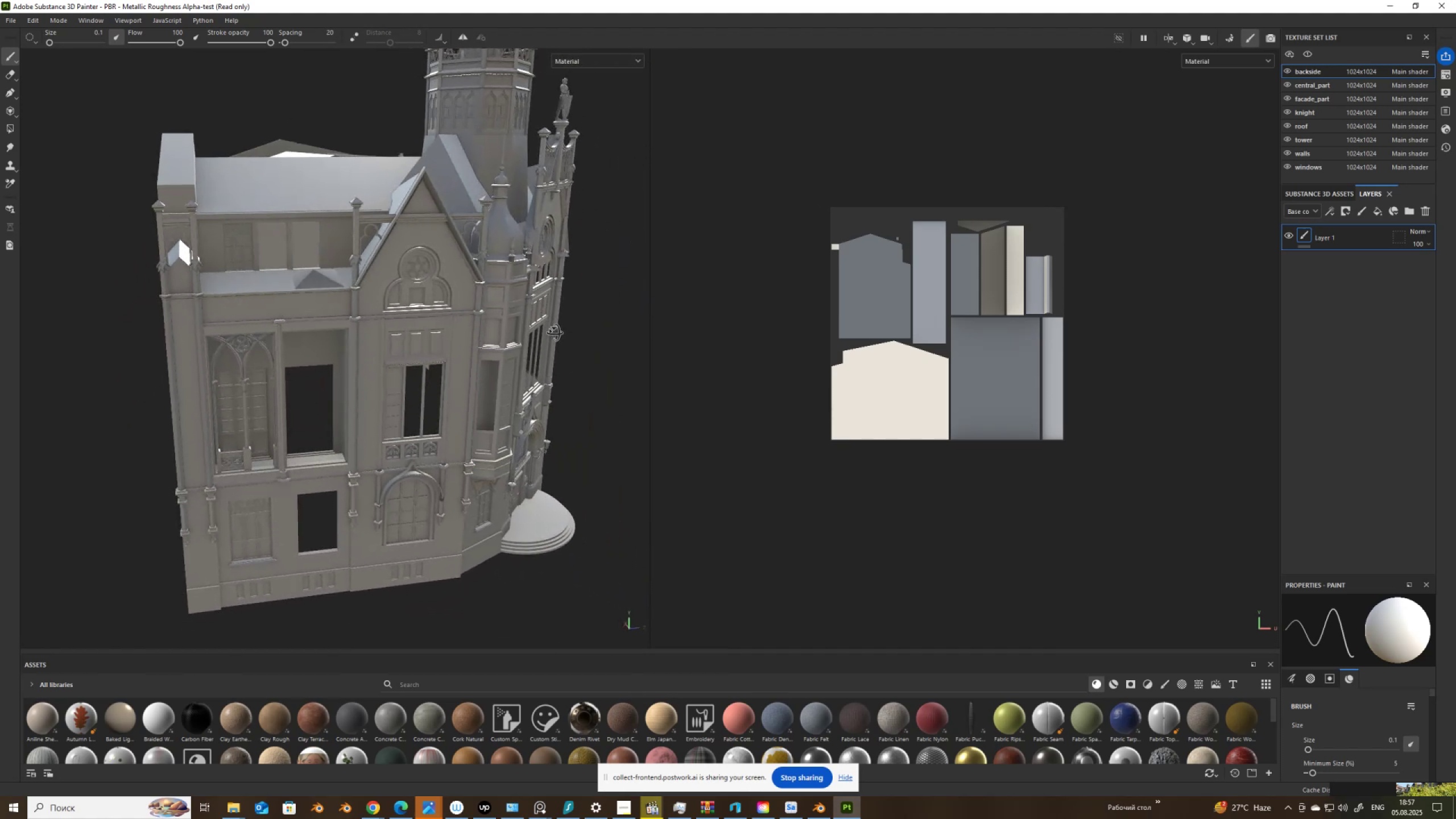 
hold_key(key=AltLeft, duration=1.52)
 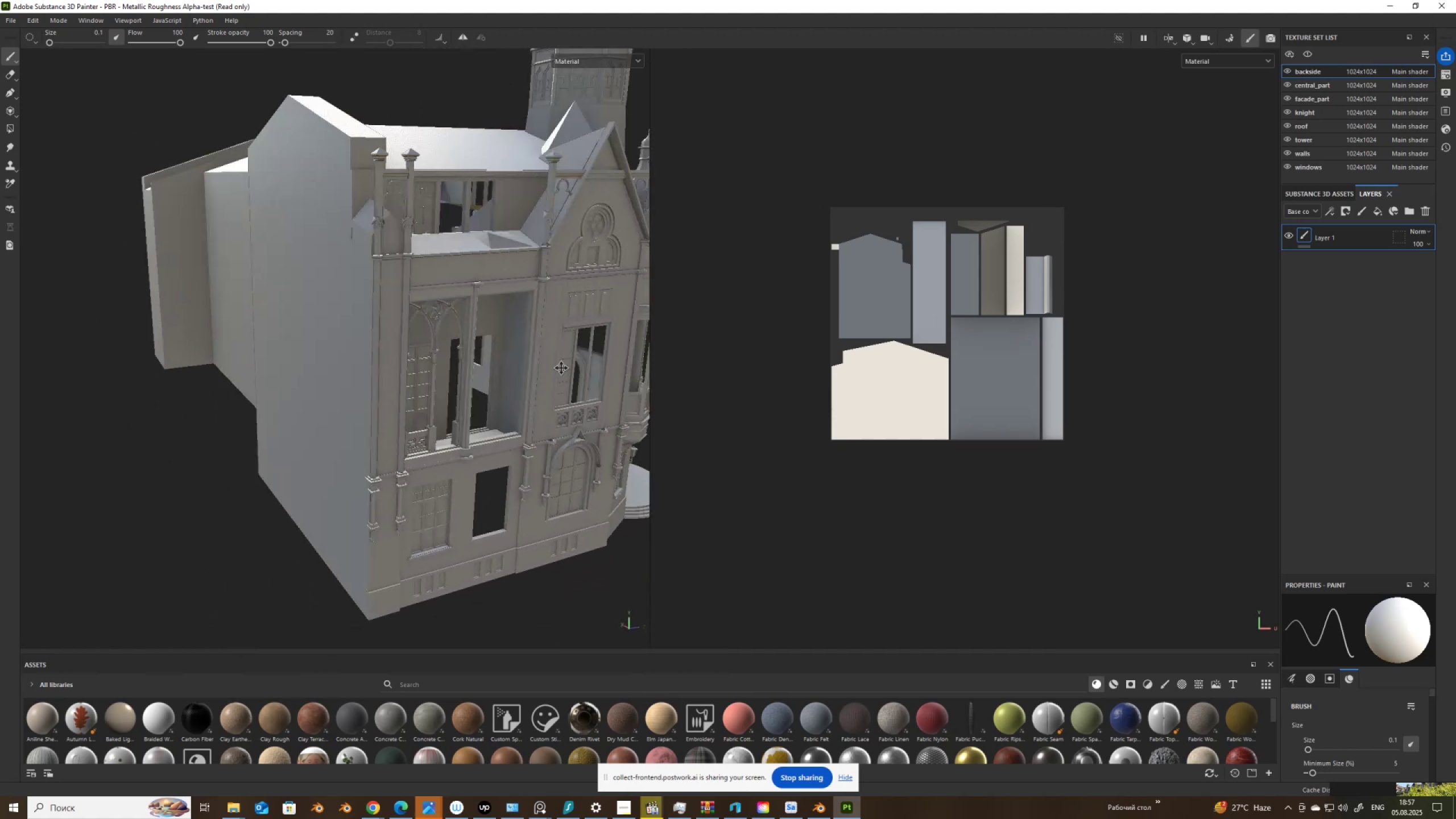 
key(Alt+AltLeft)
 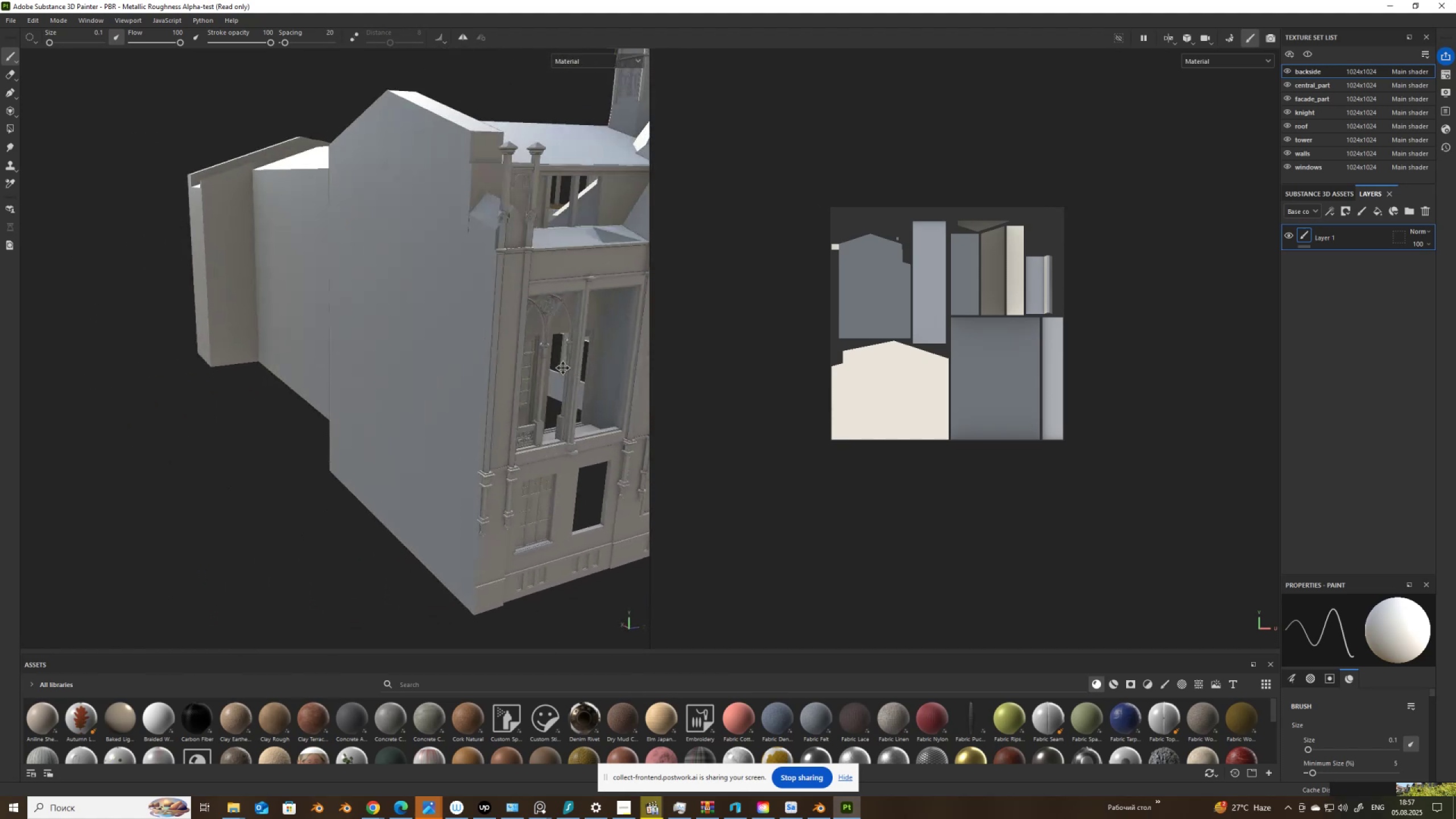 
key(Alt+AltLeft)
 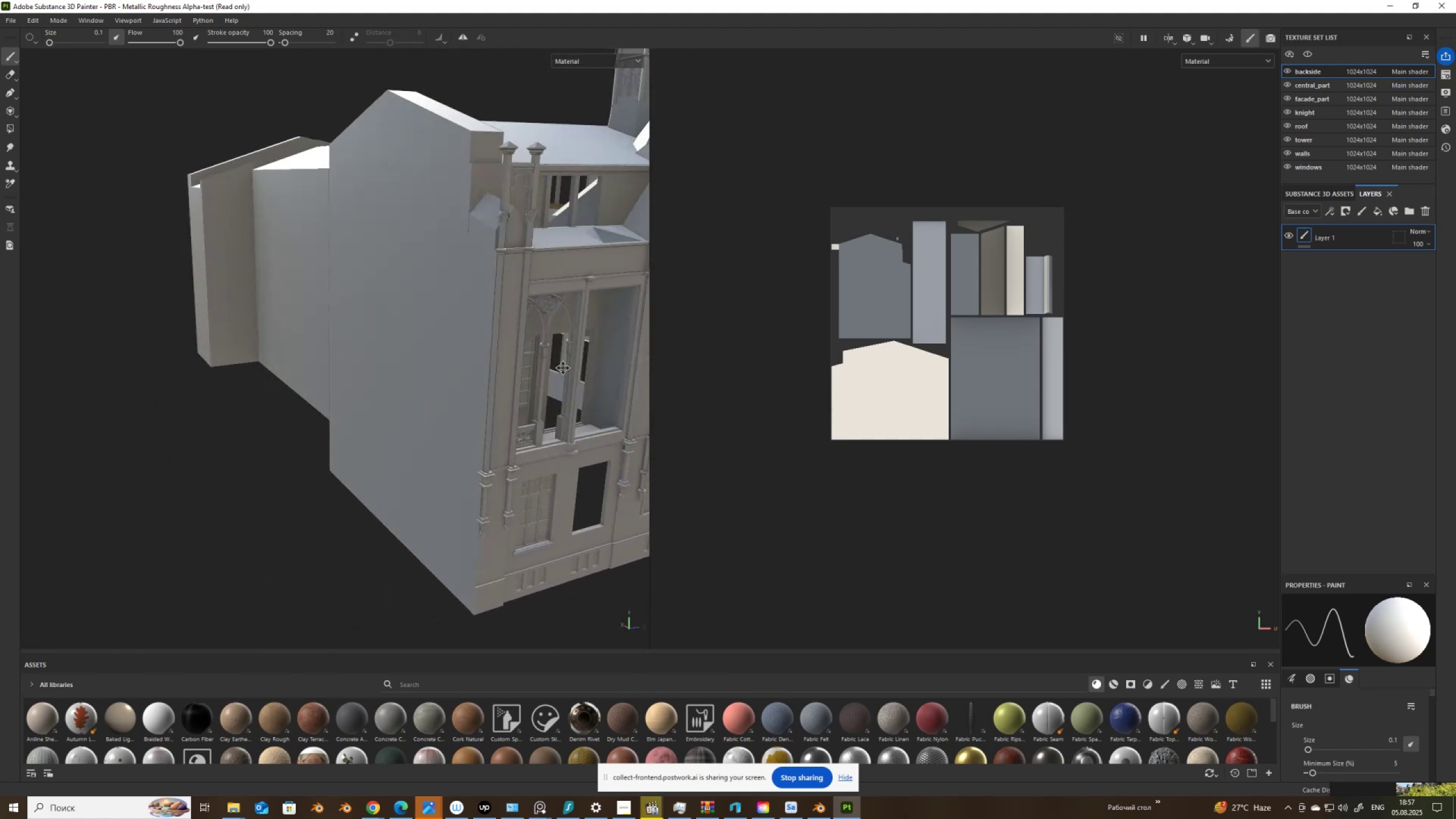 
key(Alt+AltLeft)
 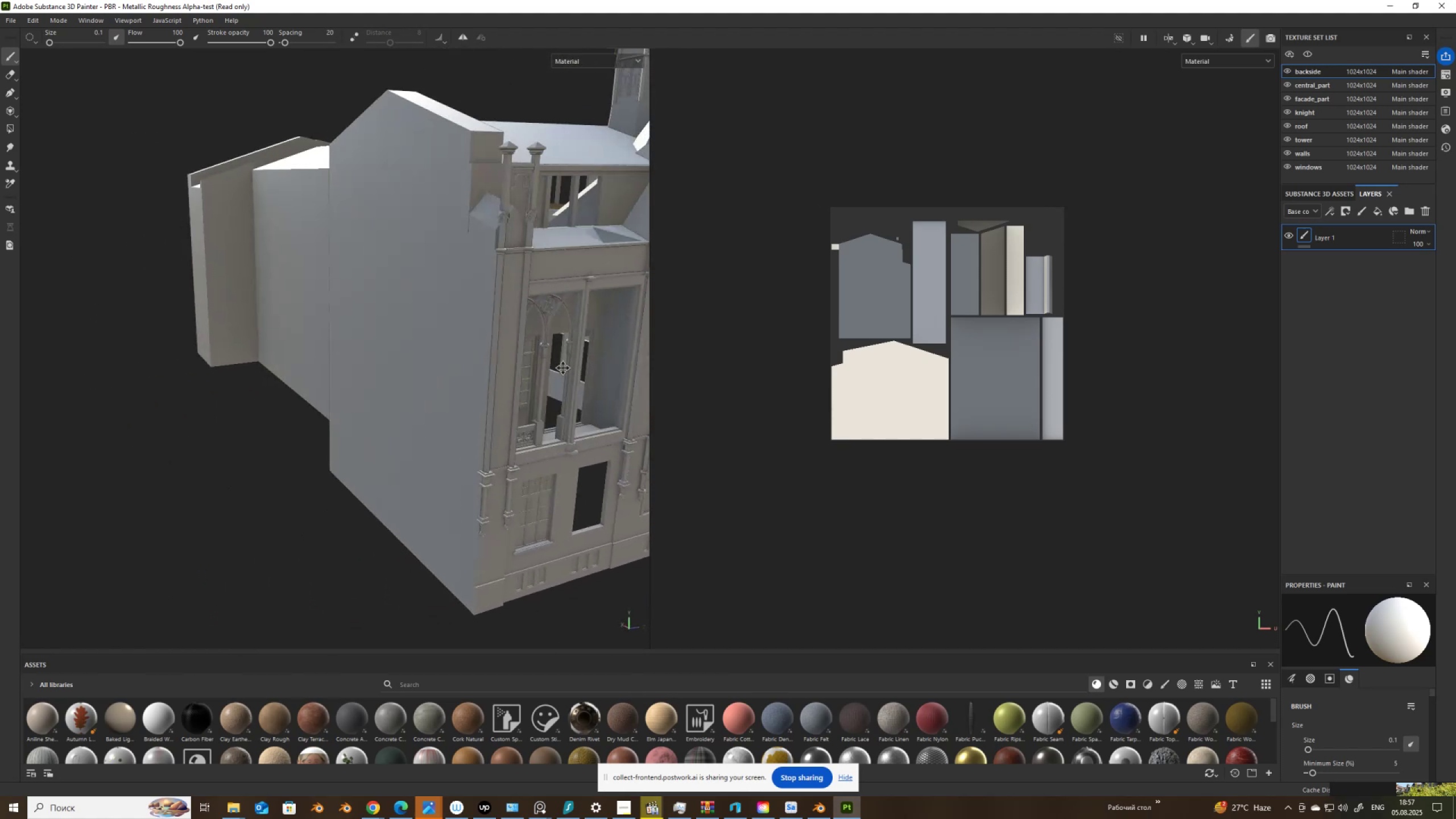 
key(Alt+AltLeft)
 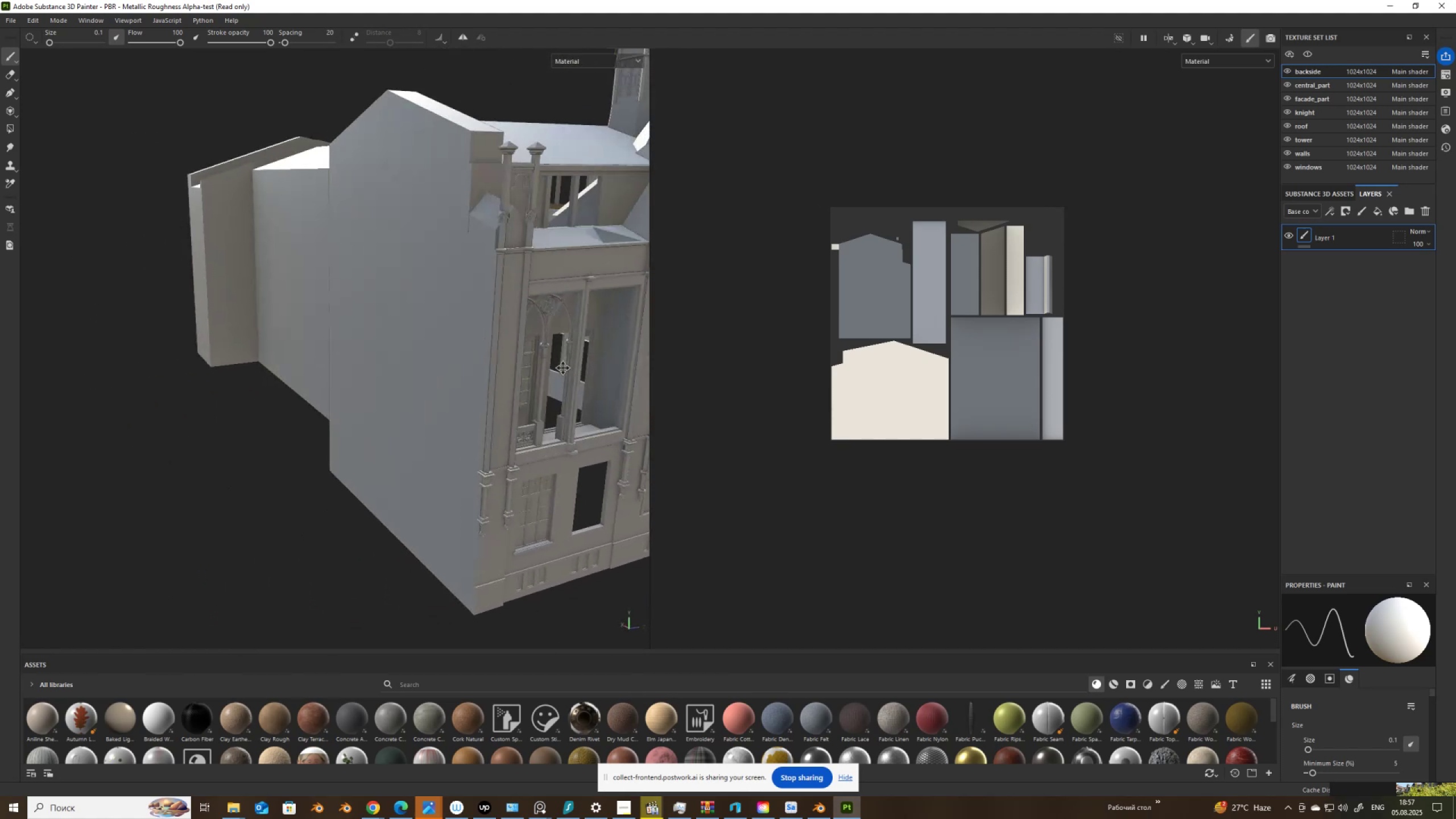 
key(Alt+AltLeft)
 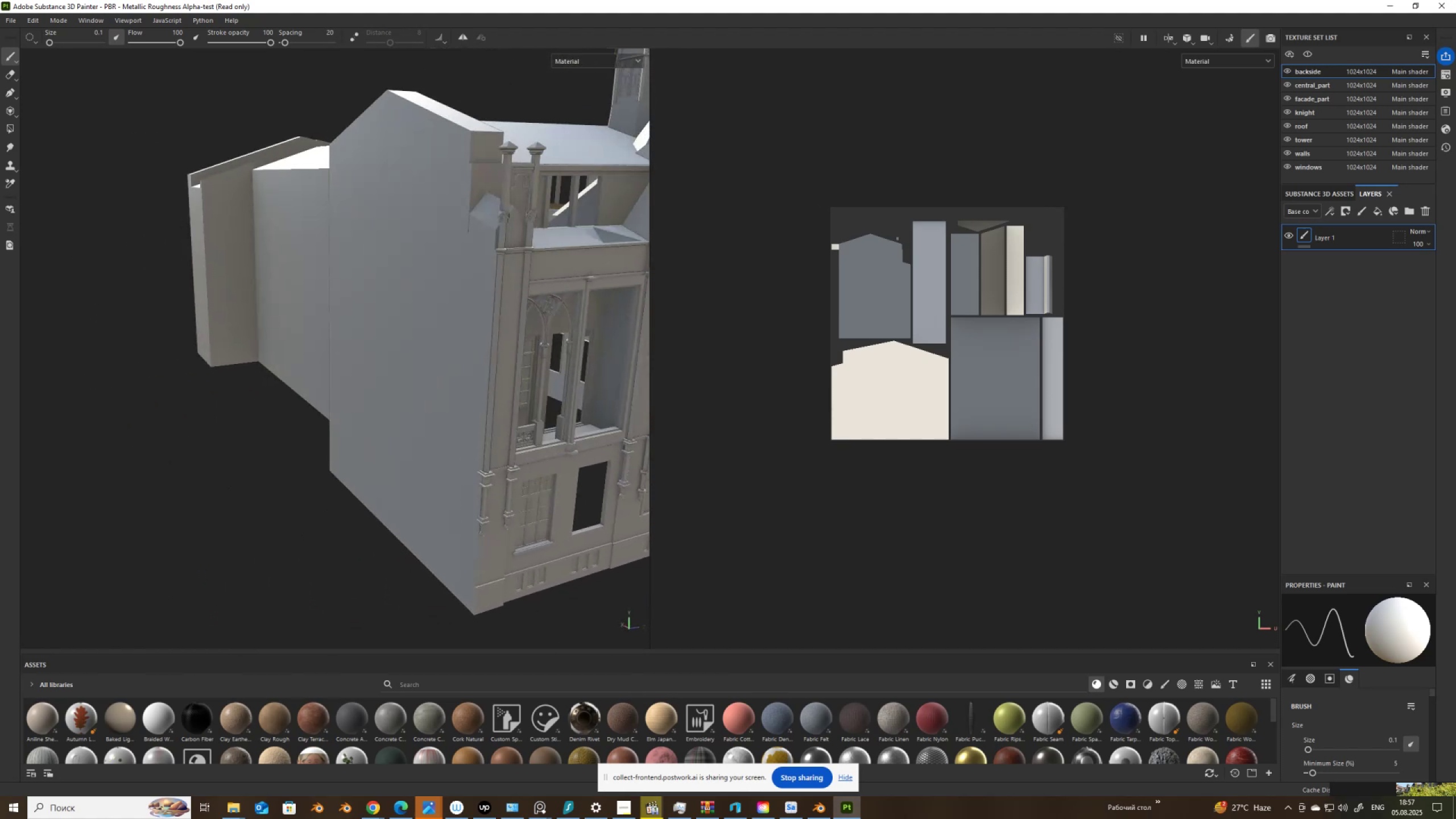 
scroll: coordinate [541, 394], scroll_direction: up, amount: 6.0
 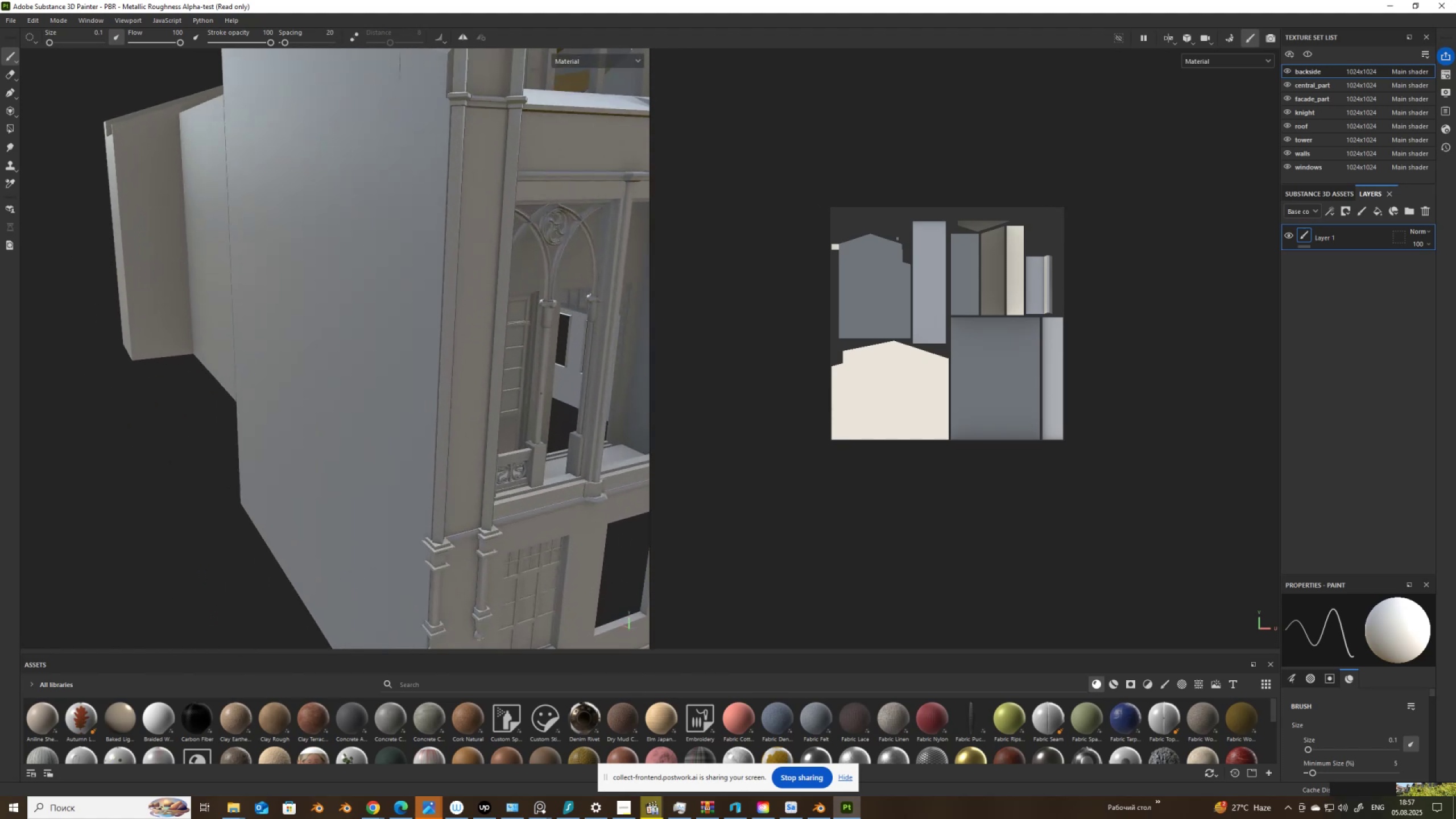 
hold_key(key=AltLeft, duration=1.52)
 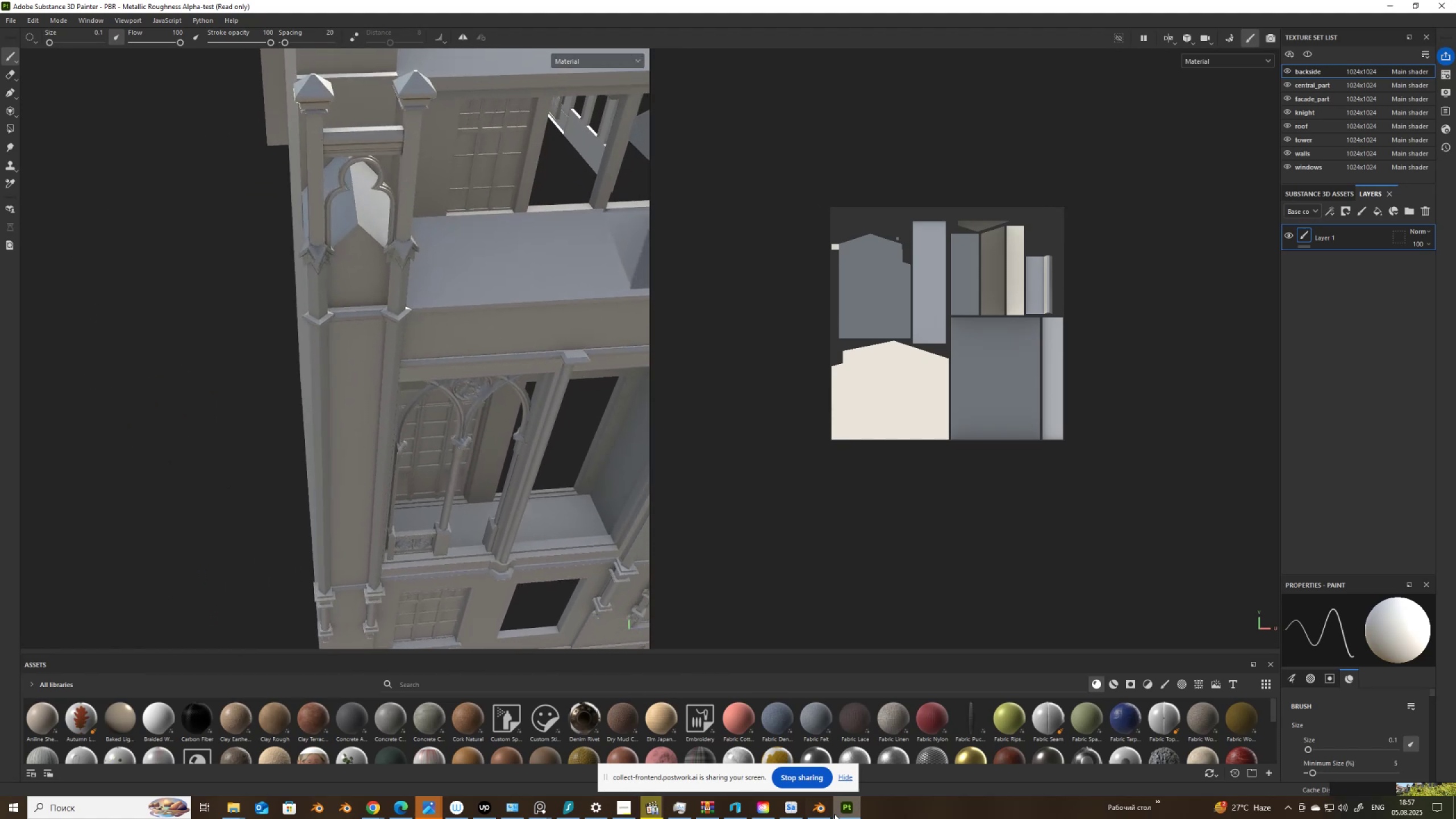 
left_click([816, 806])
 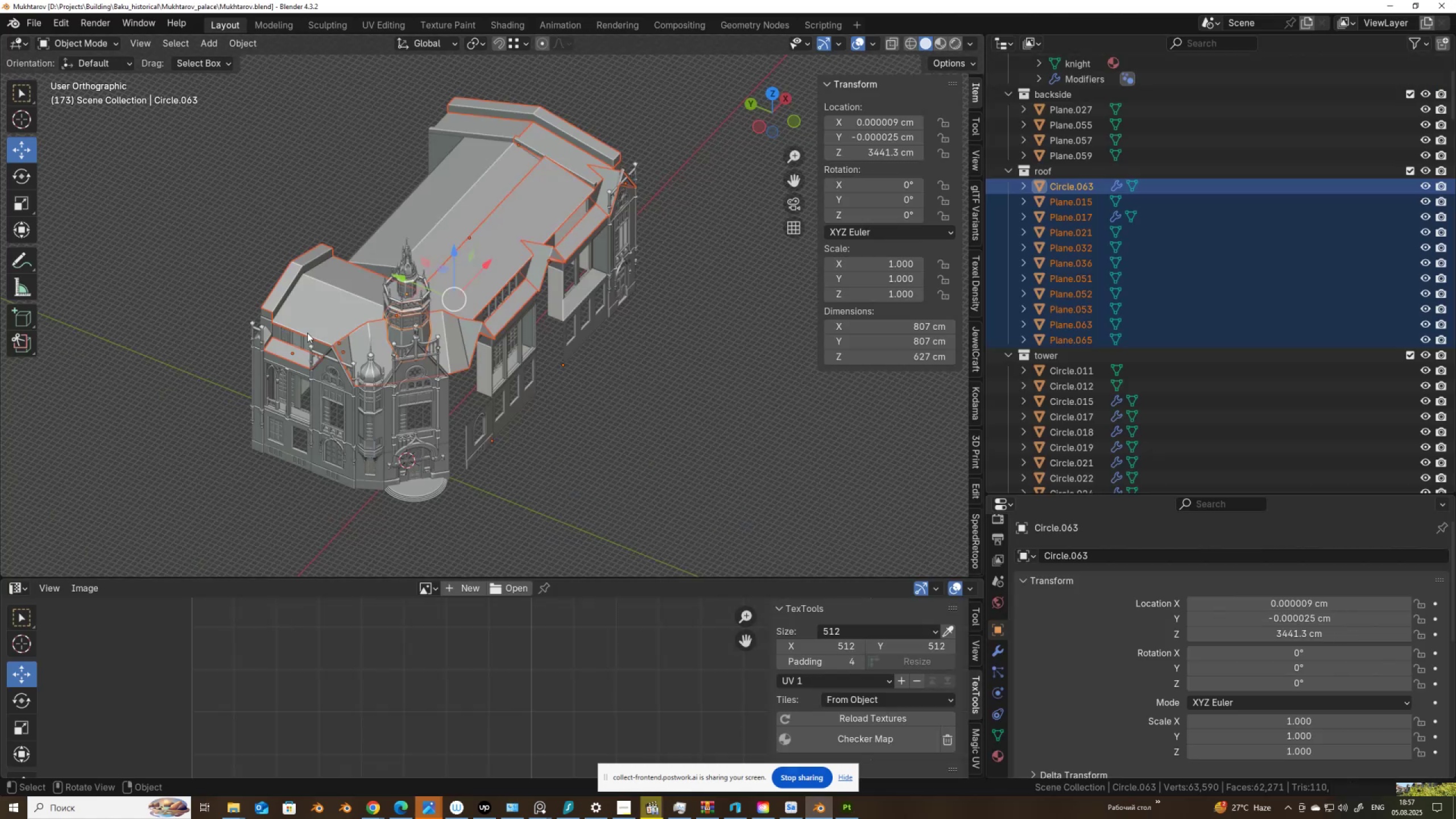 
scroll: coordinate [304, 416], scroll_direction: up, amount: 5.0
 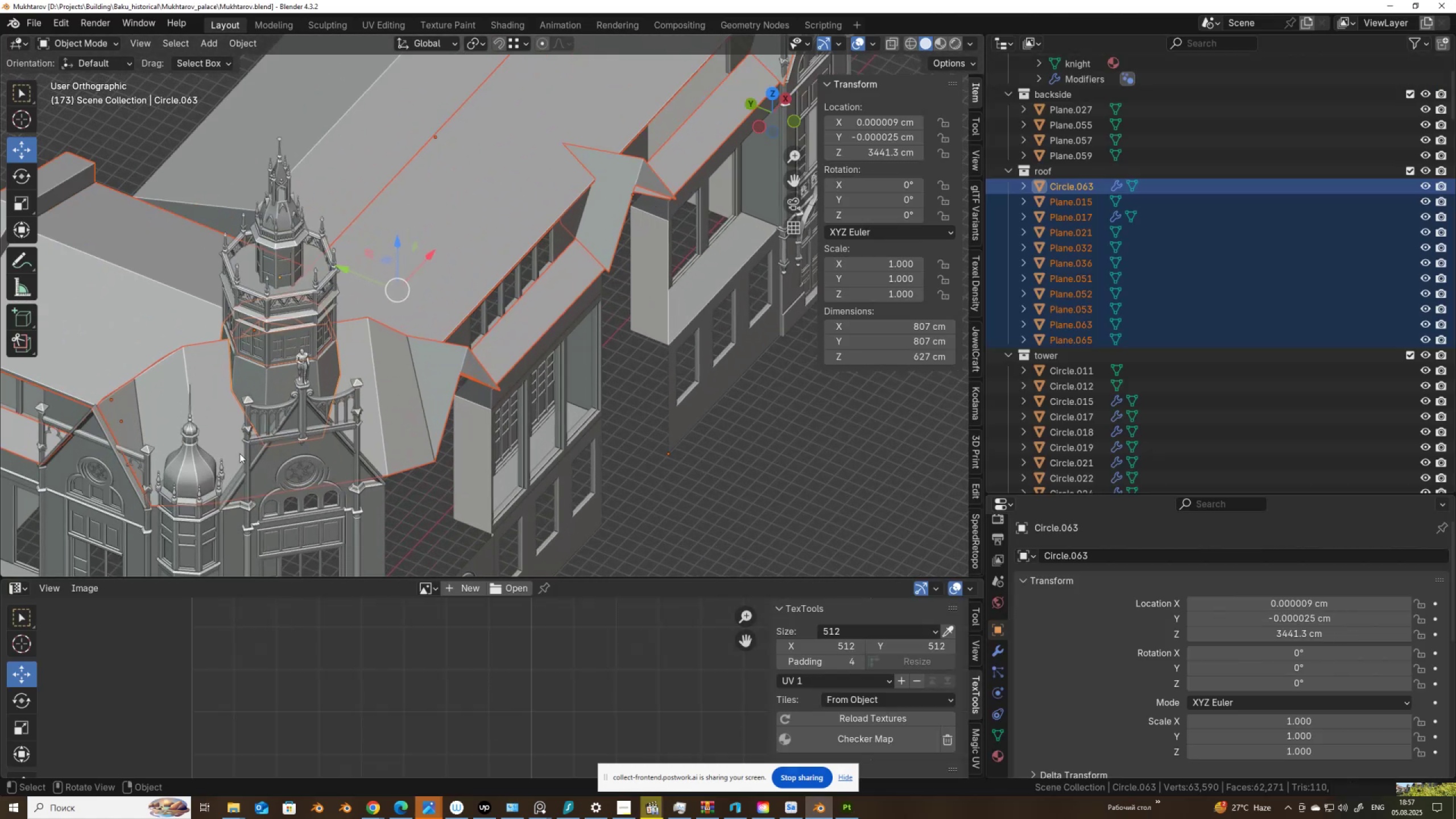 
hold_key(key=ShiftLeft, duration=0.53)
 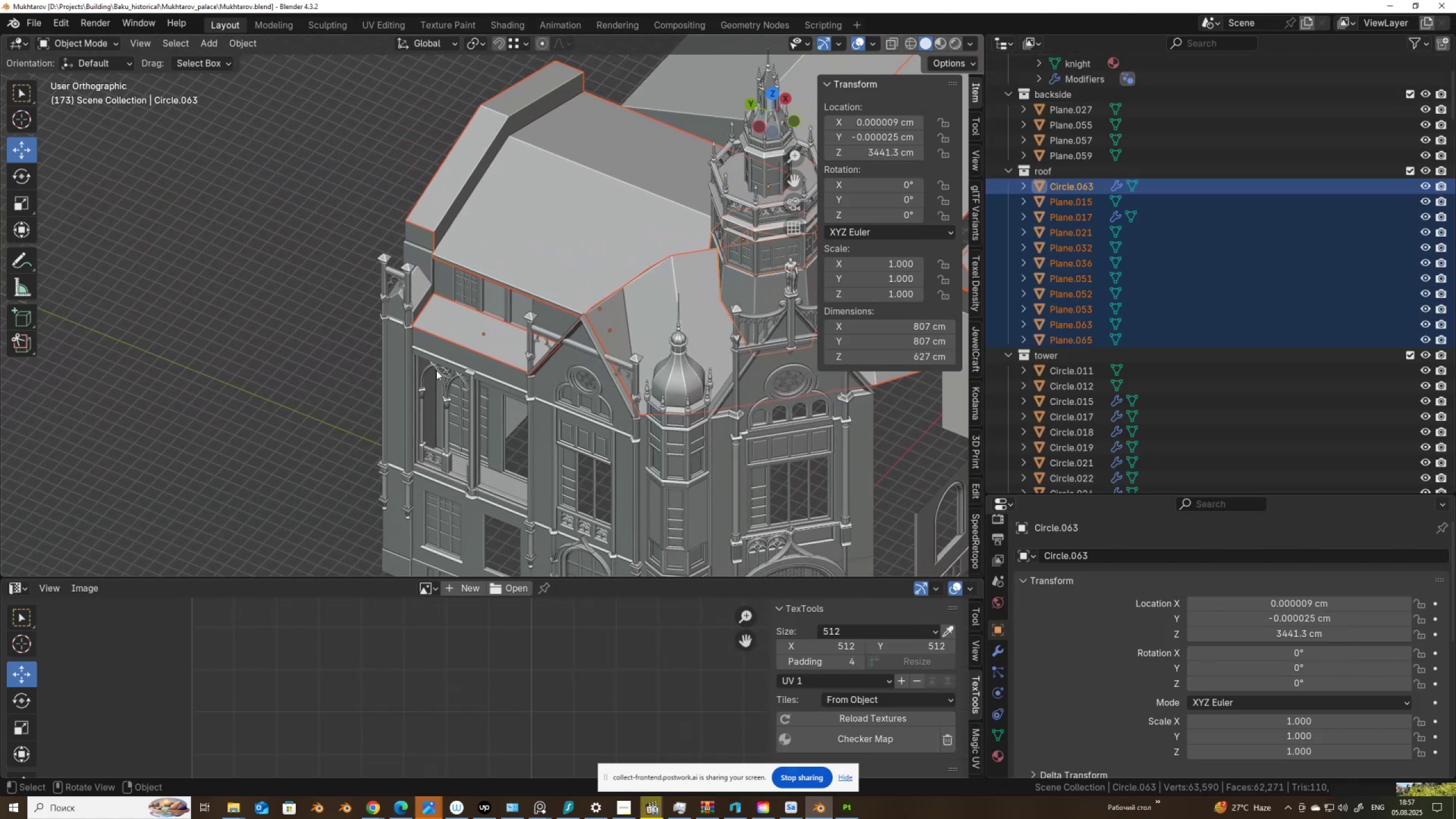 
scroll: coordinate [473, 381], scroll_direction: up, amount: 10.0
 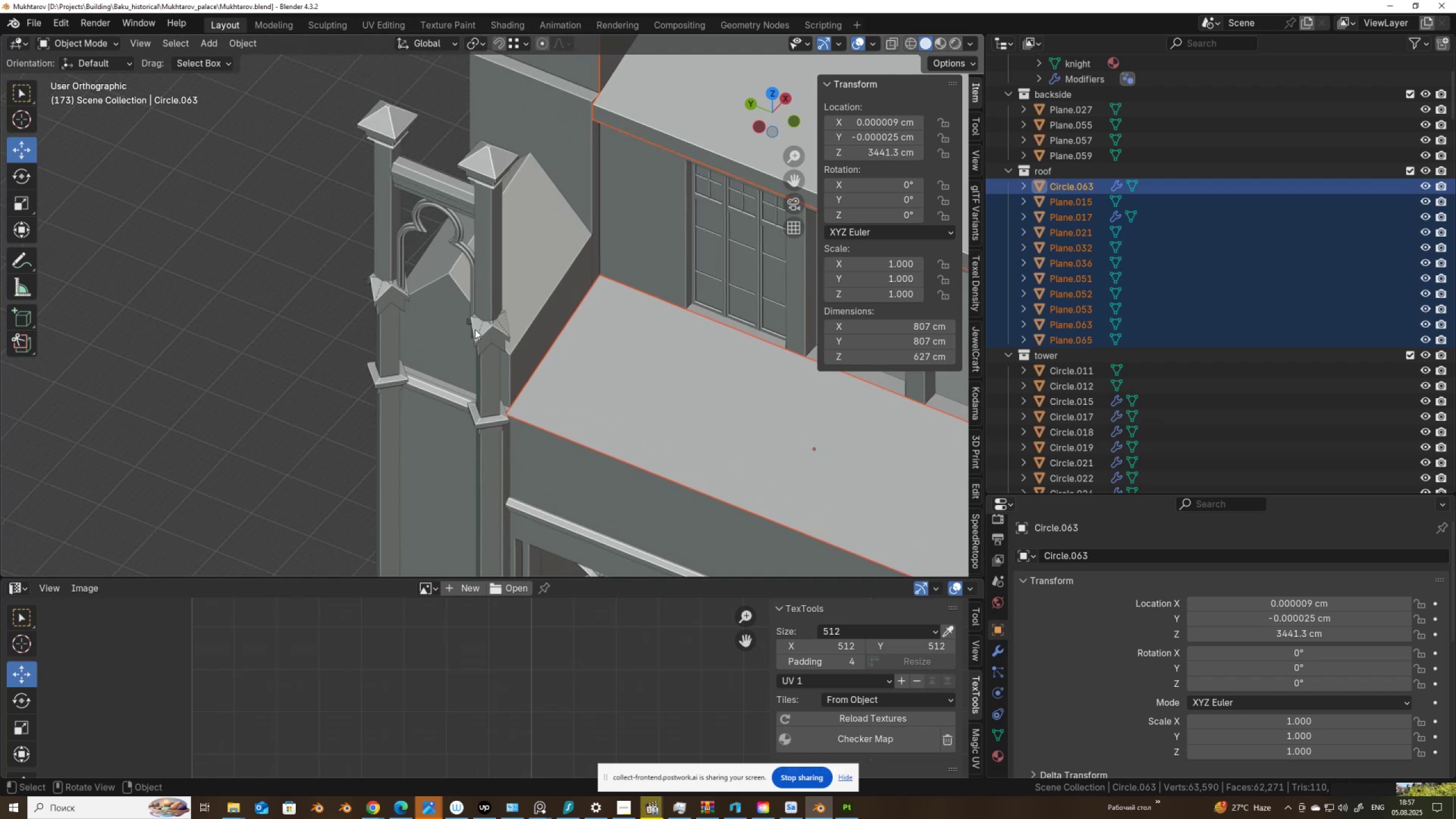 
hold_key(key=ShiftLeft, duration=0.36)
 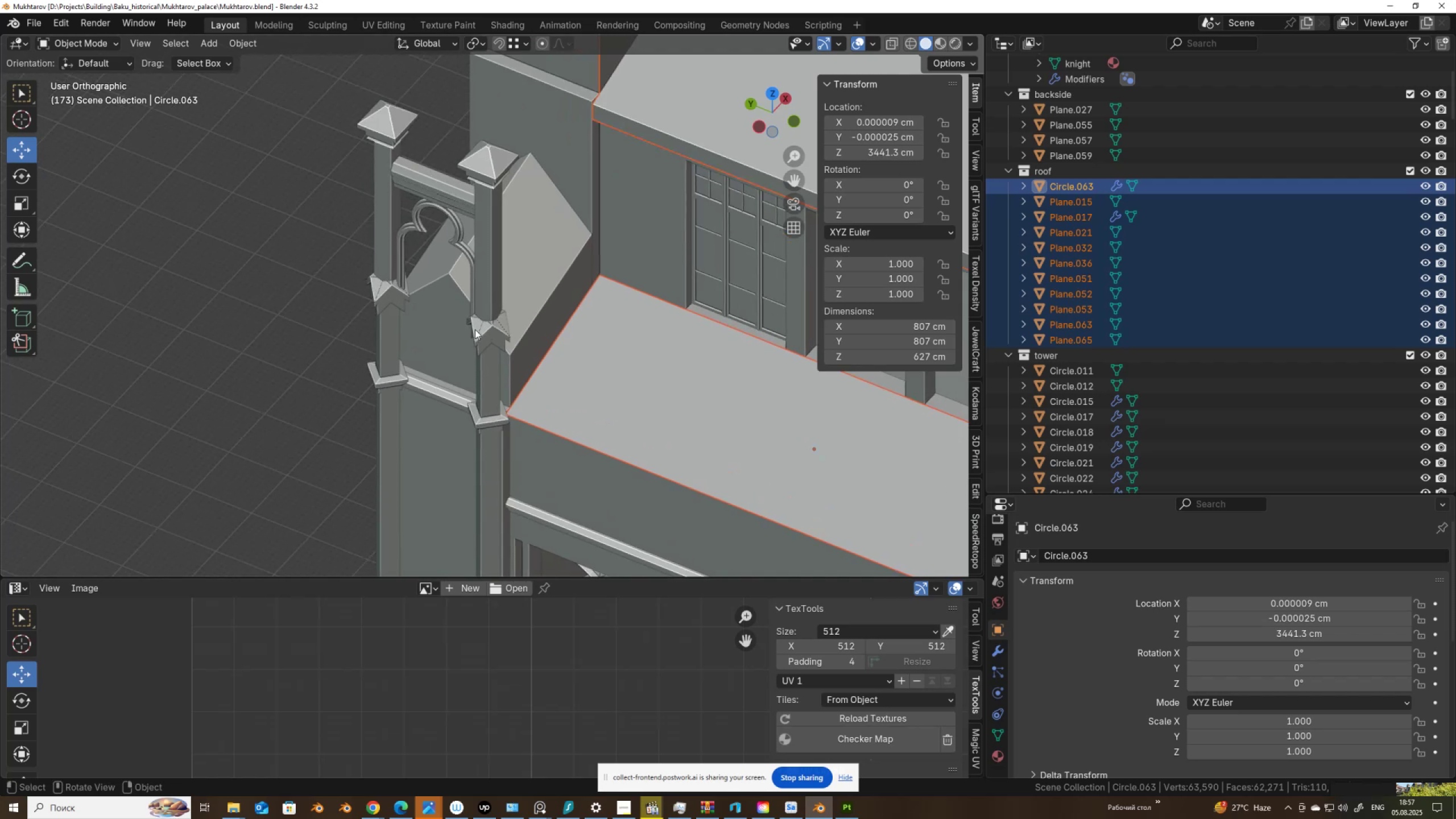 
left_click([483, 333])
 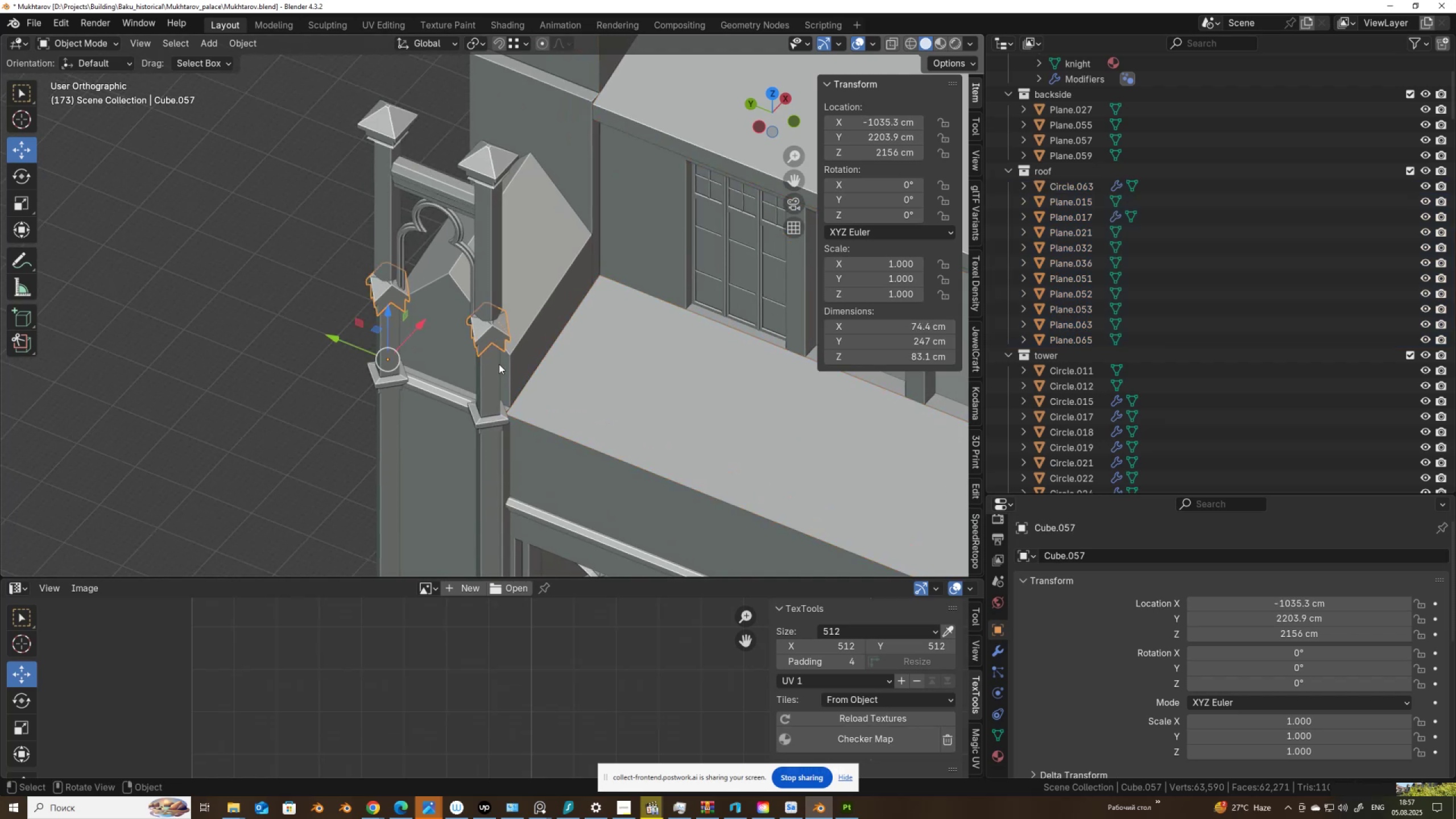 
key(G)
 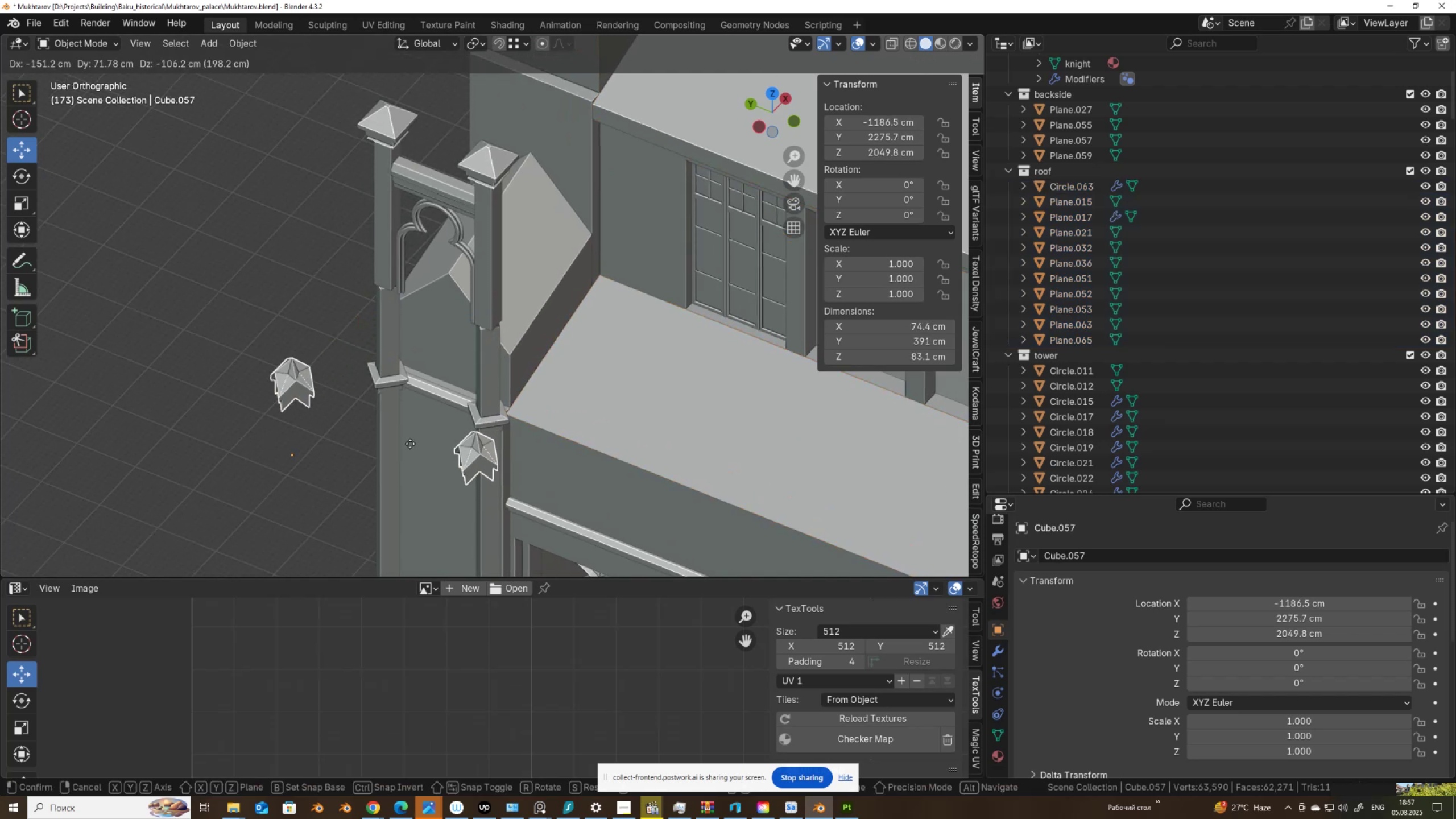 
right_click([410, 444])
 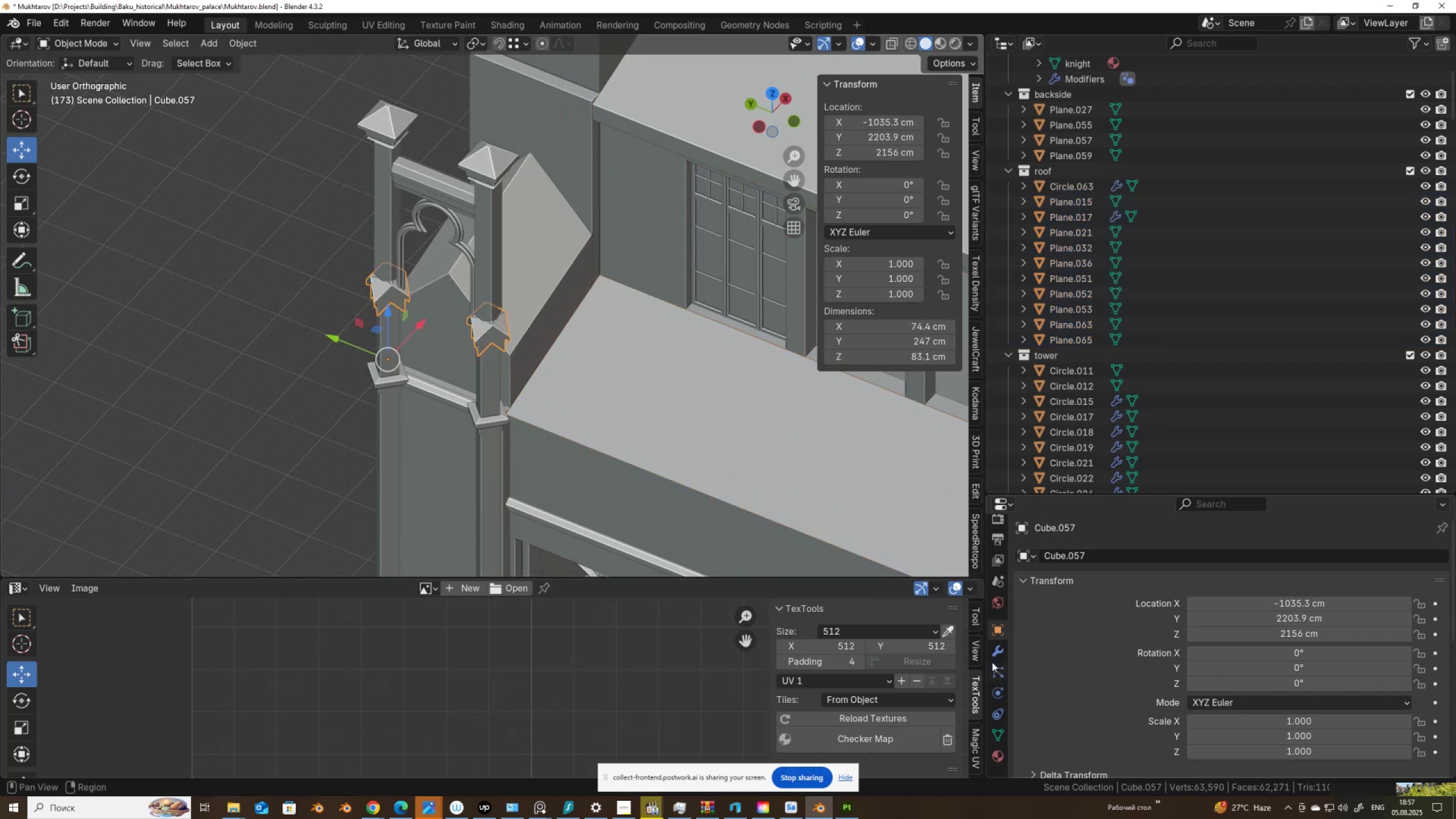 
left_click([993, 657])
 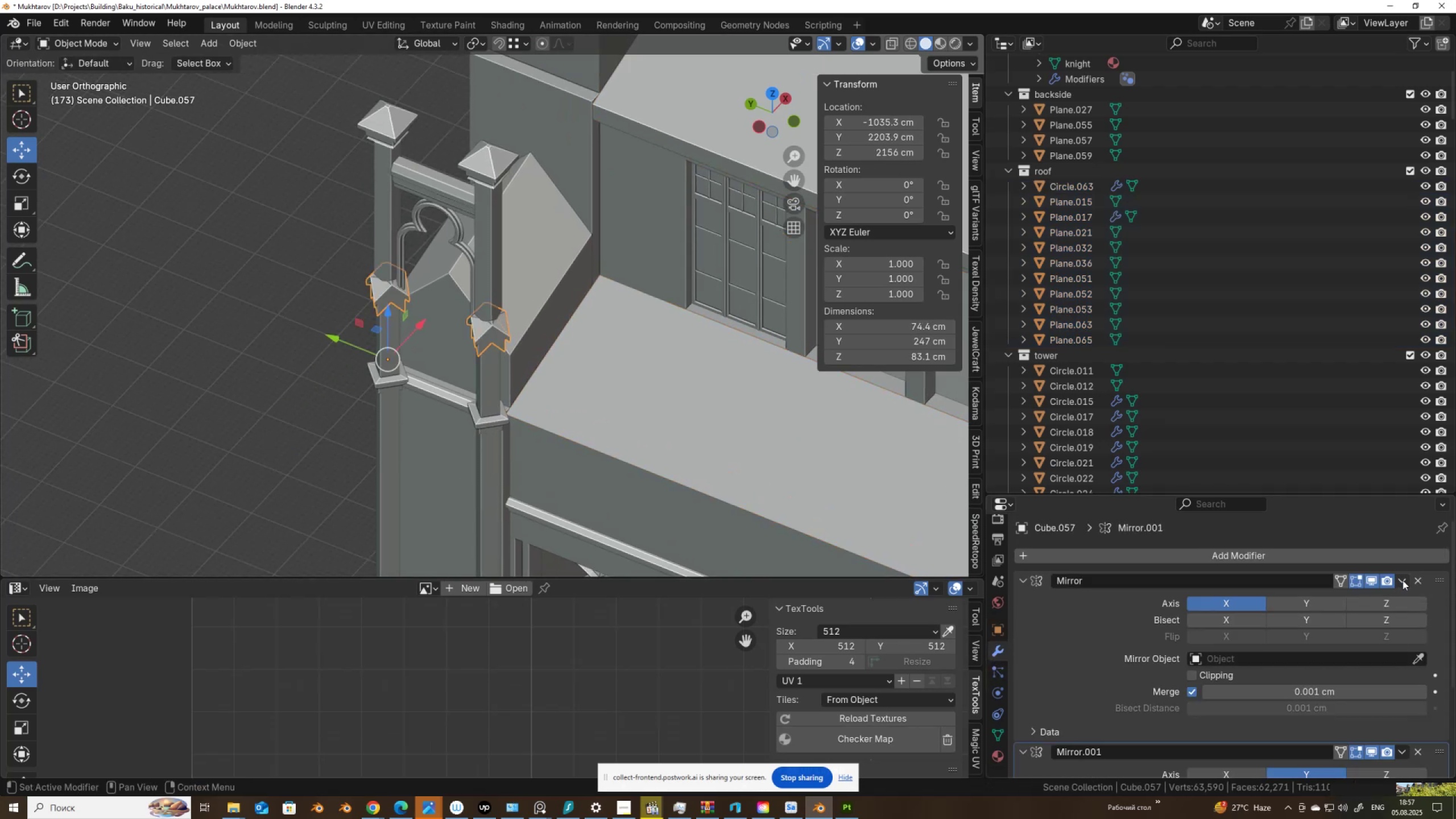 
left_click([1418, 578])
 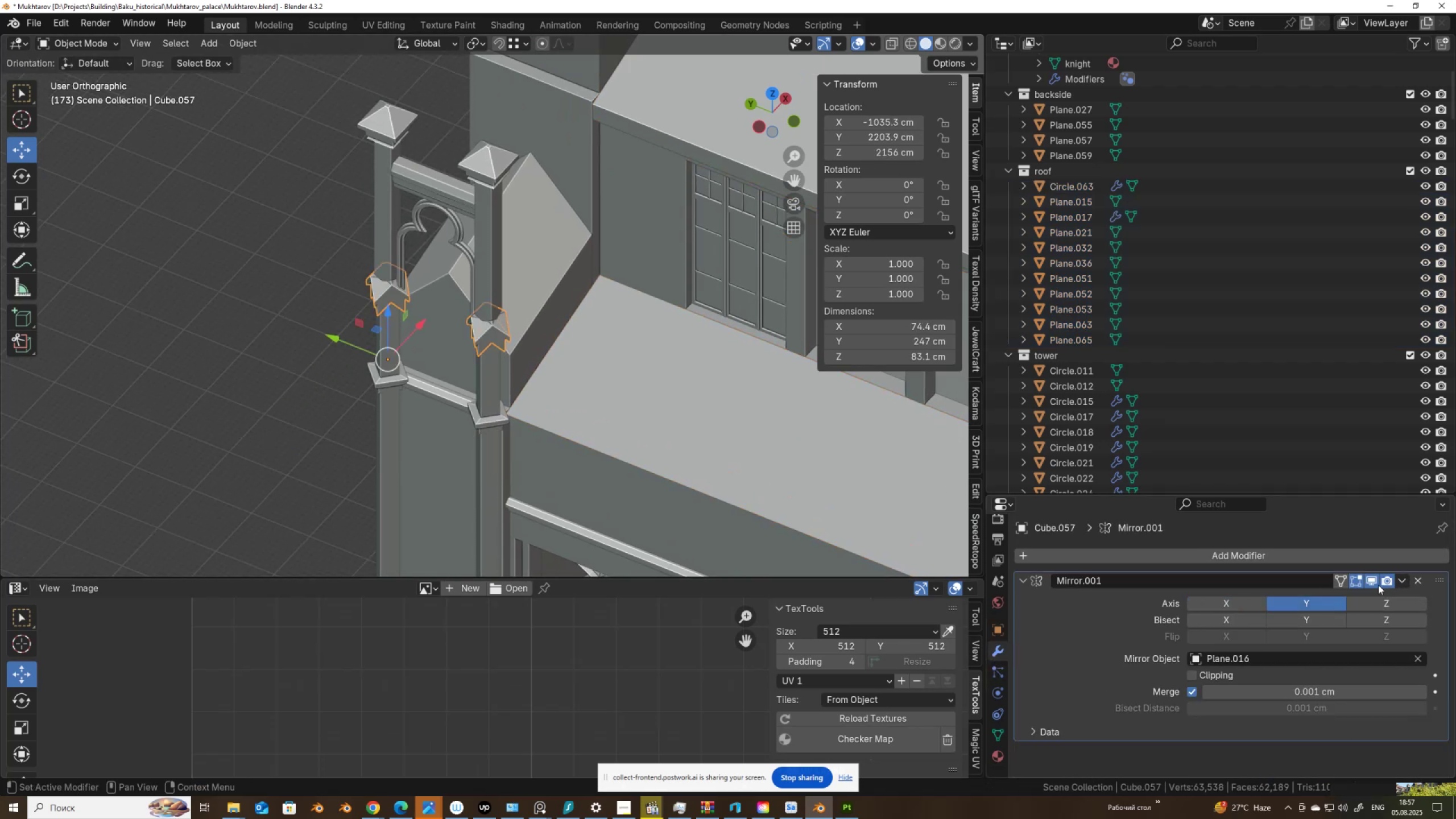 
double_click([1378, 584])
 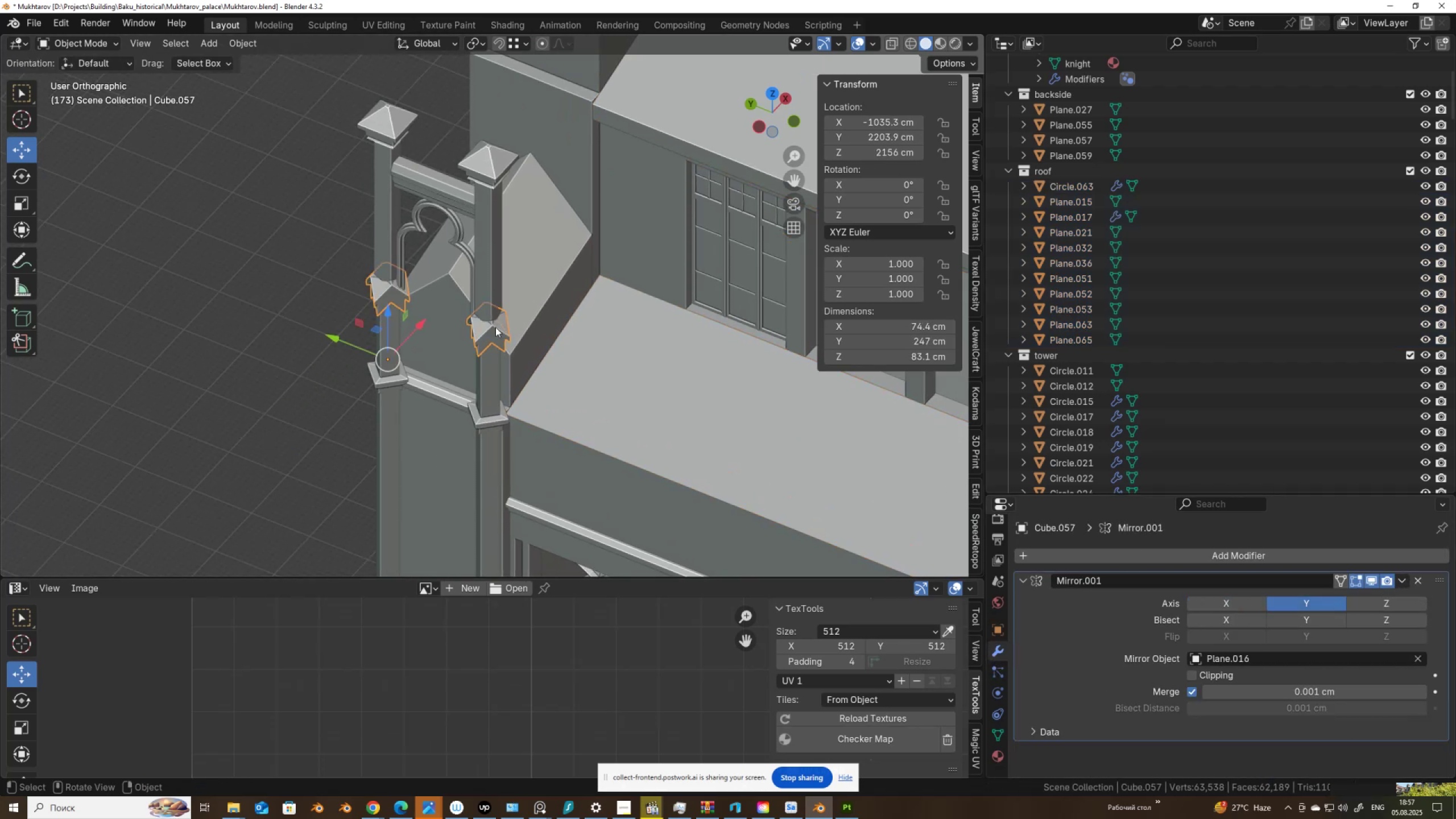 
scroll: coordinate [444, 299], scroll_direction: down, amount: 4.0
 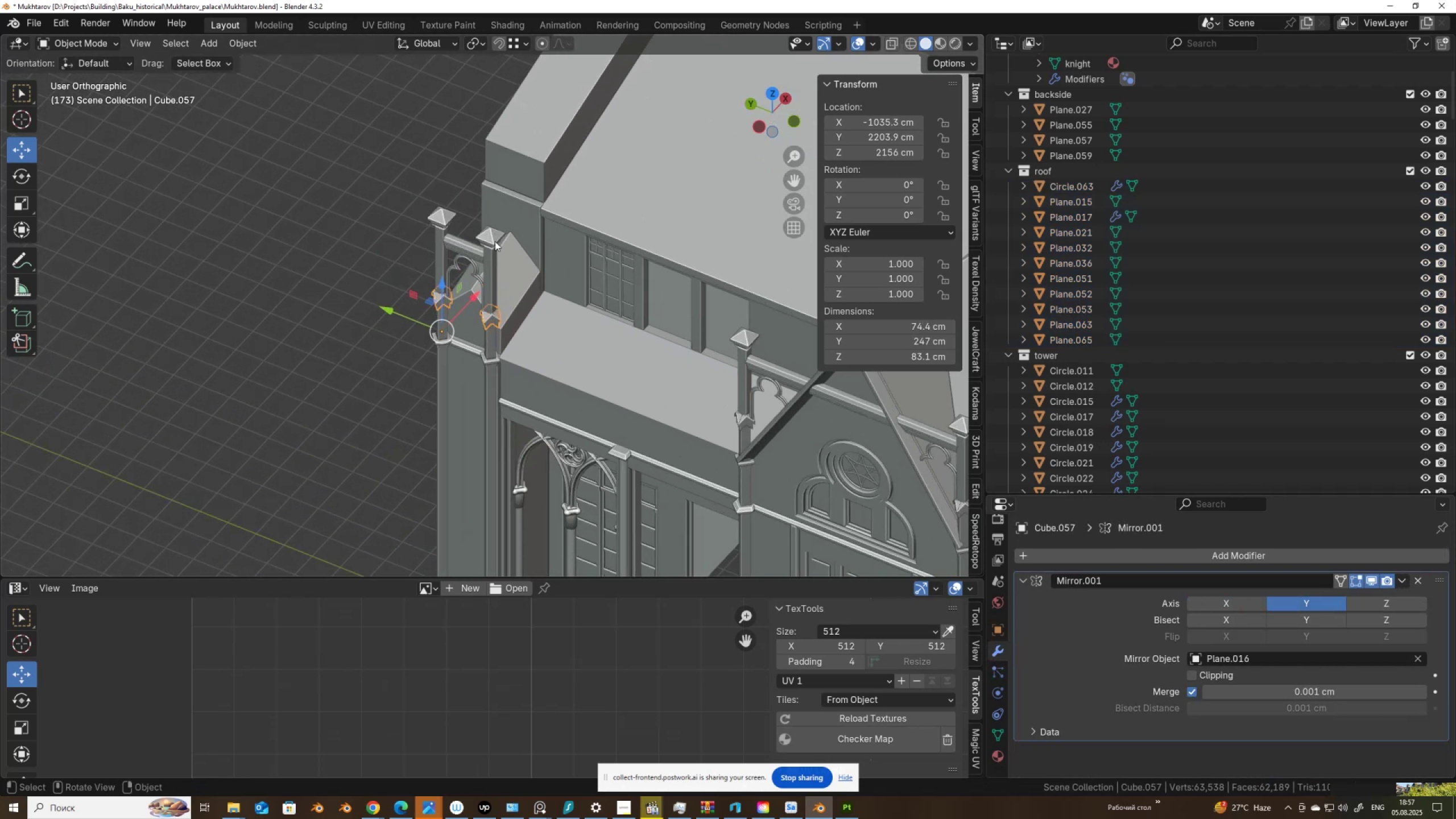 
left_click([495, 241])
 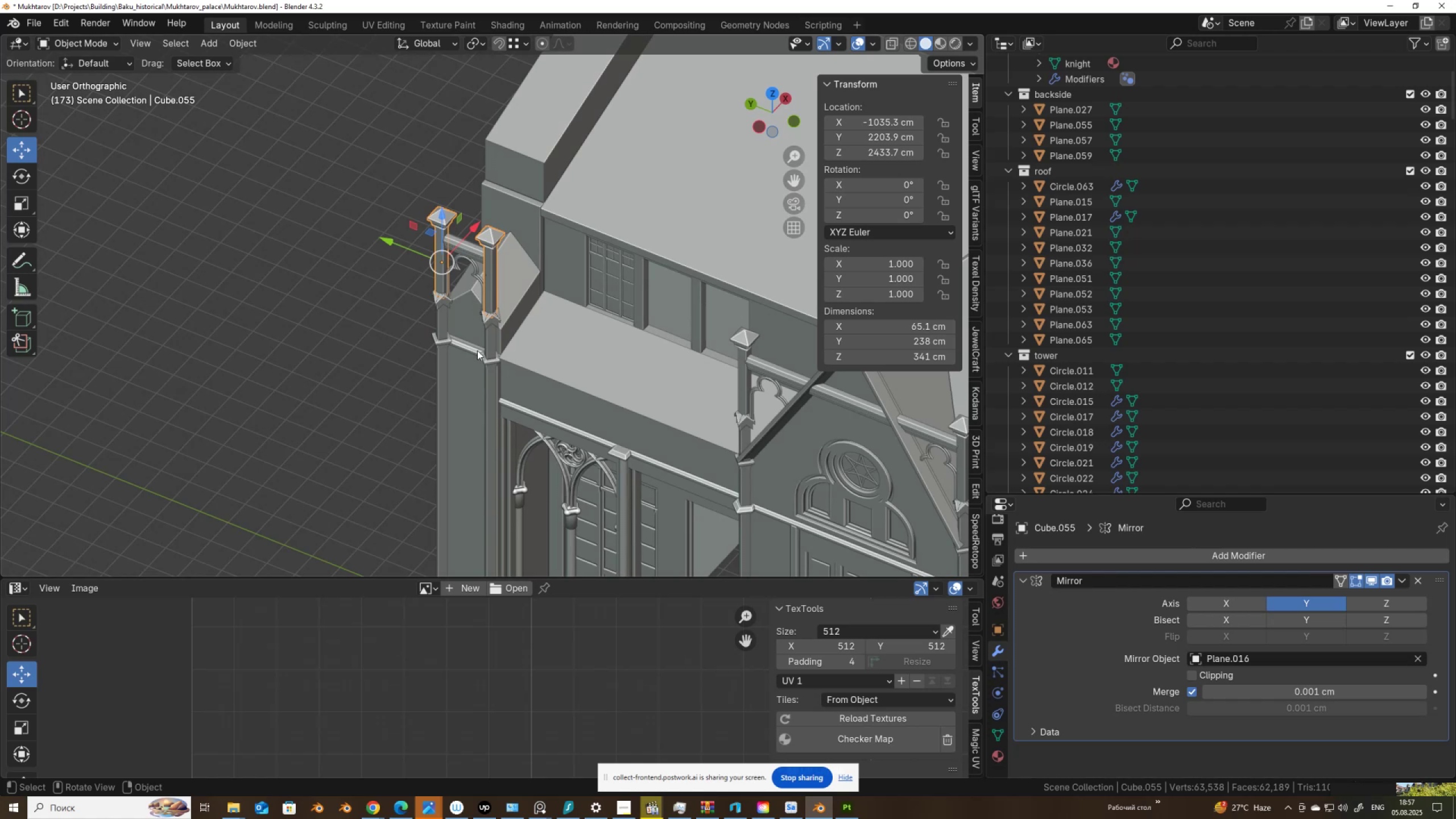 
left_click([477, 353])
 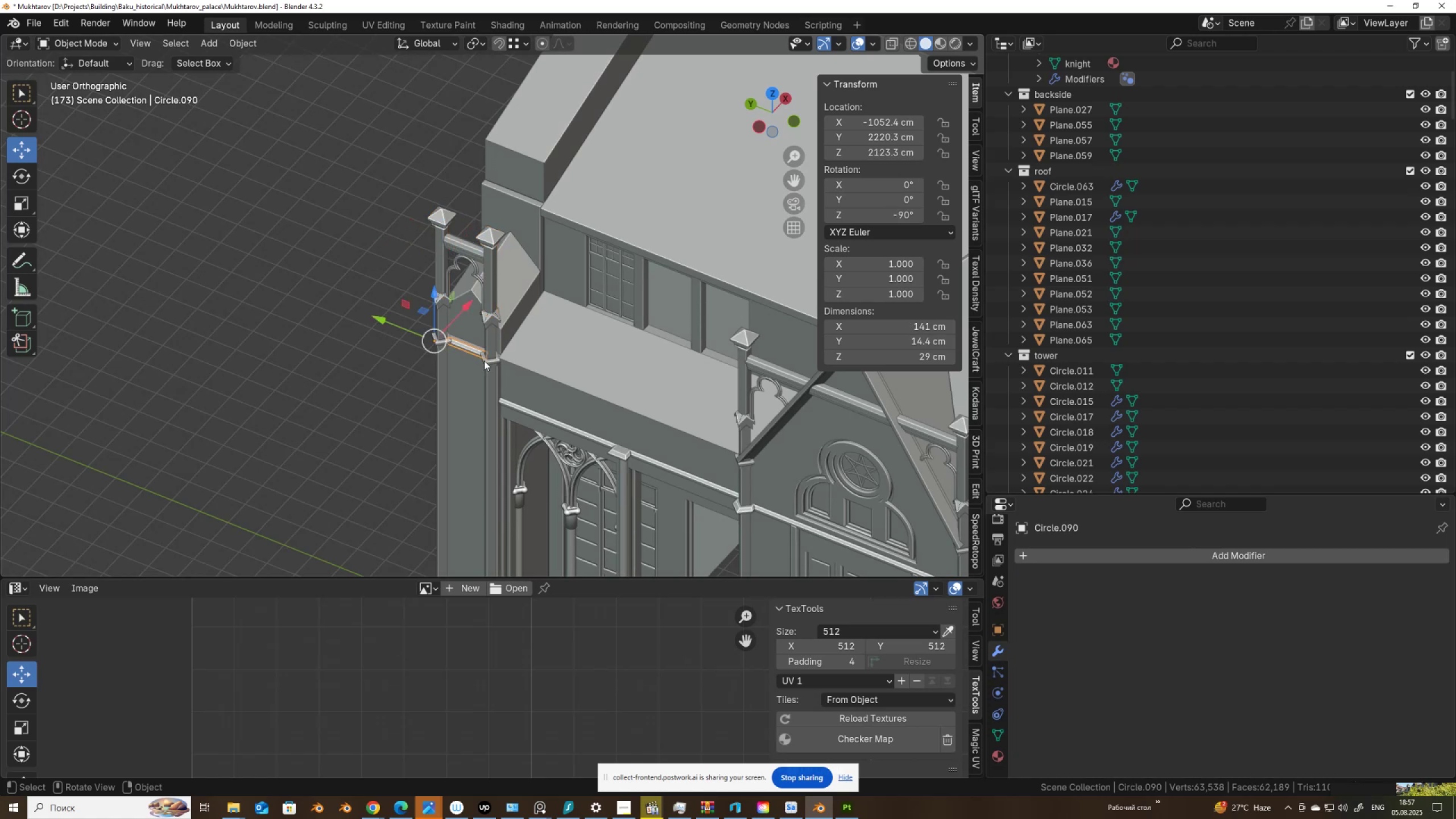 
left_click([485, 361])
 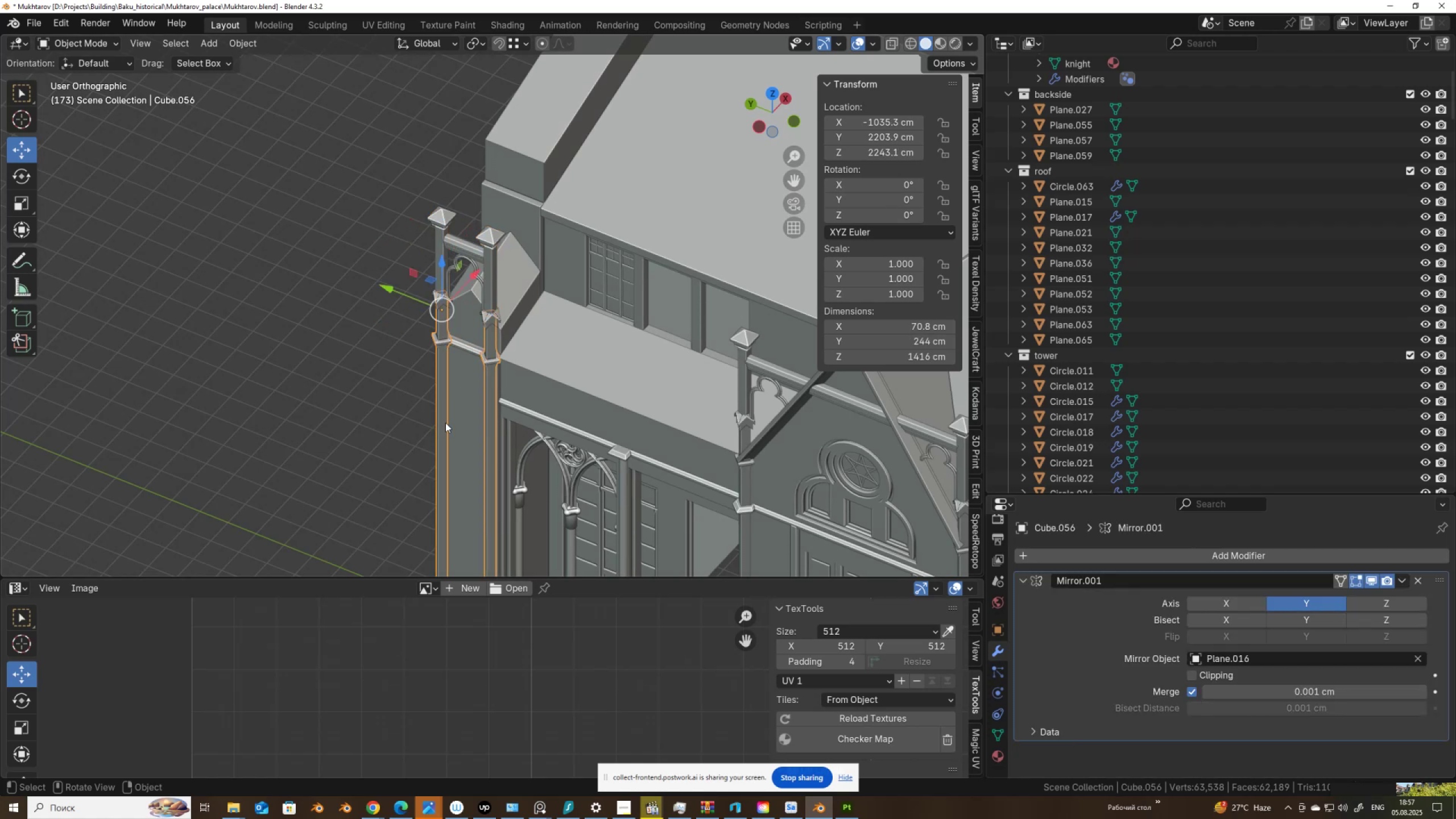 
scroll: coordinate [566, 409], scroll_direction: down, amount: 3.0
 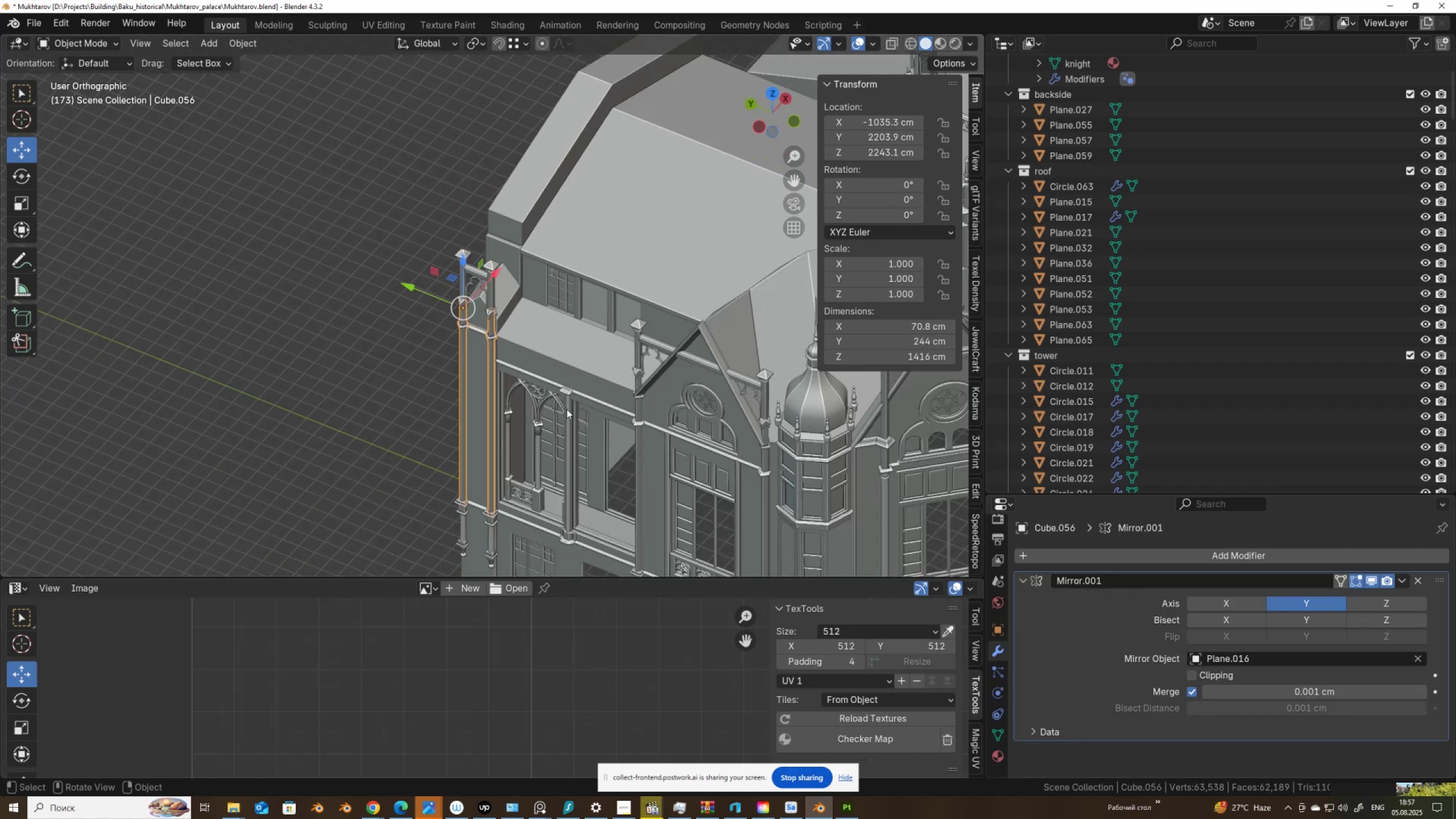 
hold_key(key=ShiftLeft, duration=0.73)
 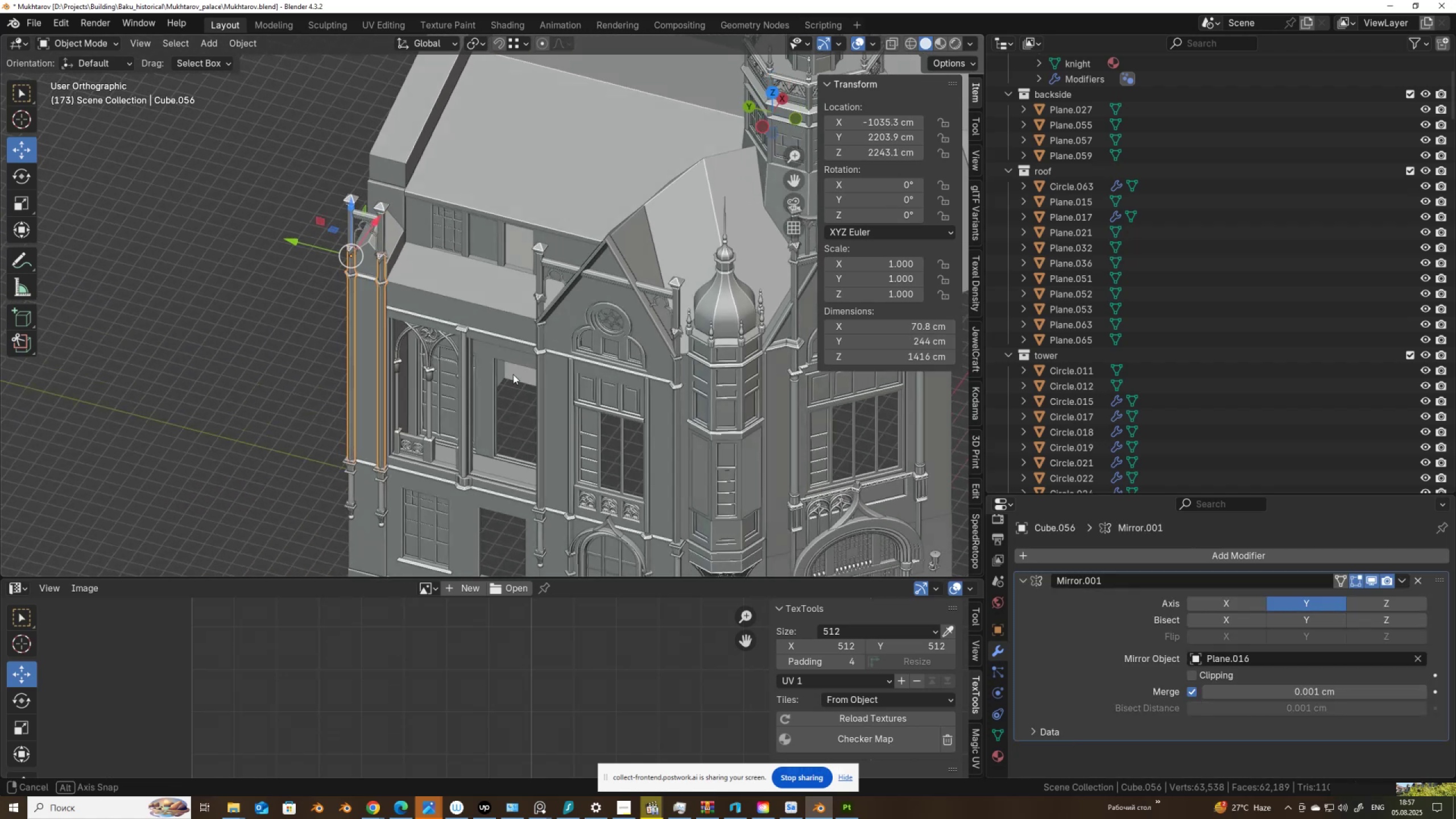 
scroll: coordinate [481, 406], scroll_direction: up, amount: 2.0
 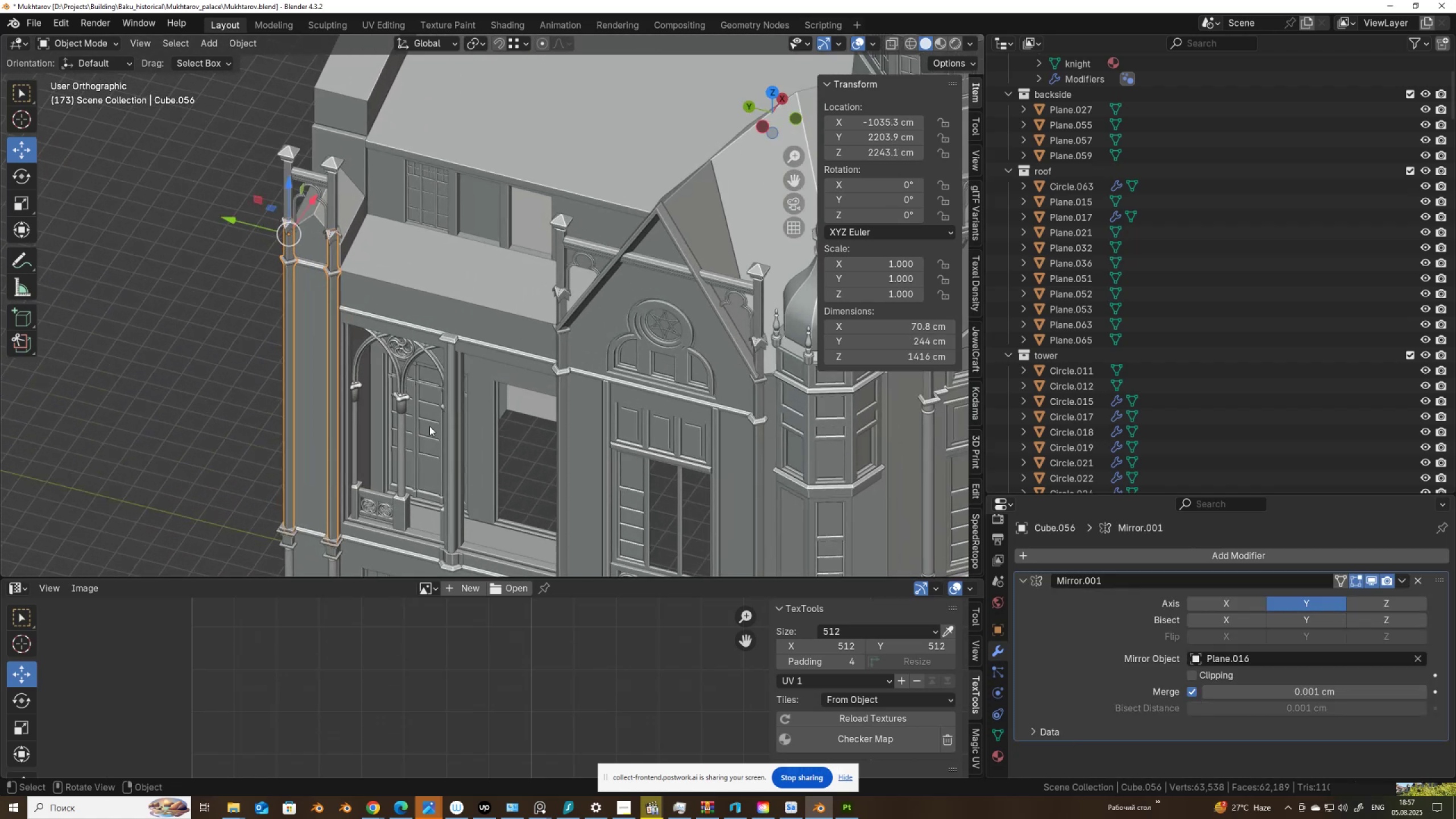 
left_click([429, 426])
 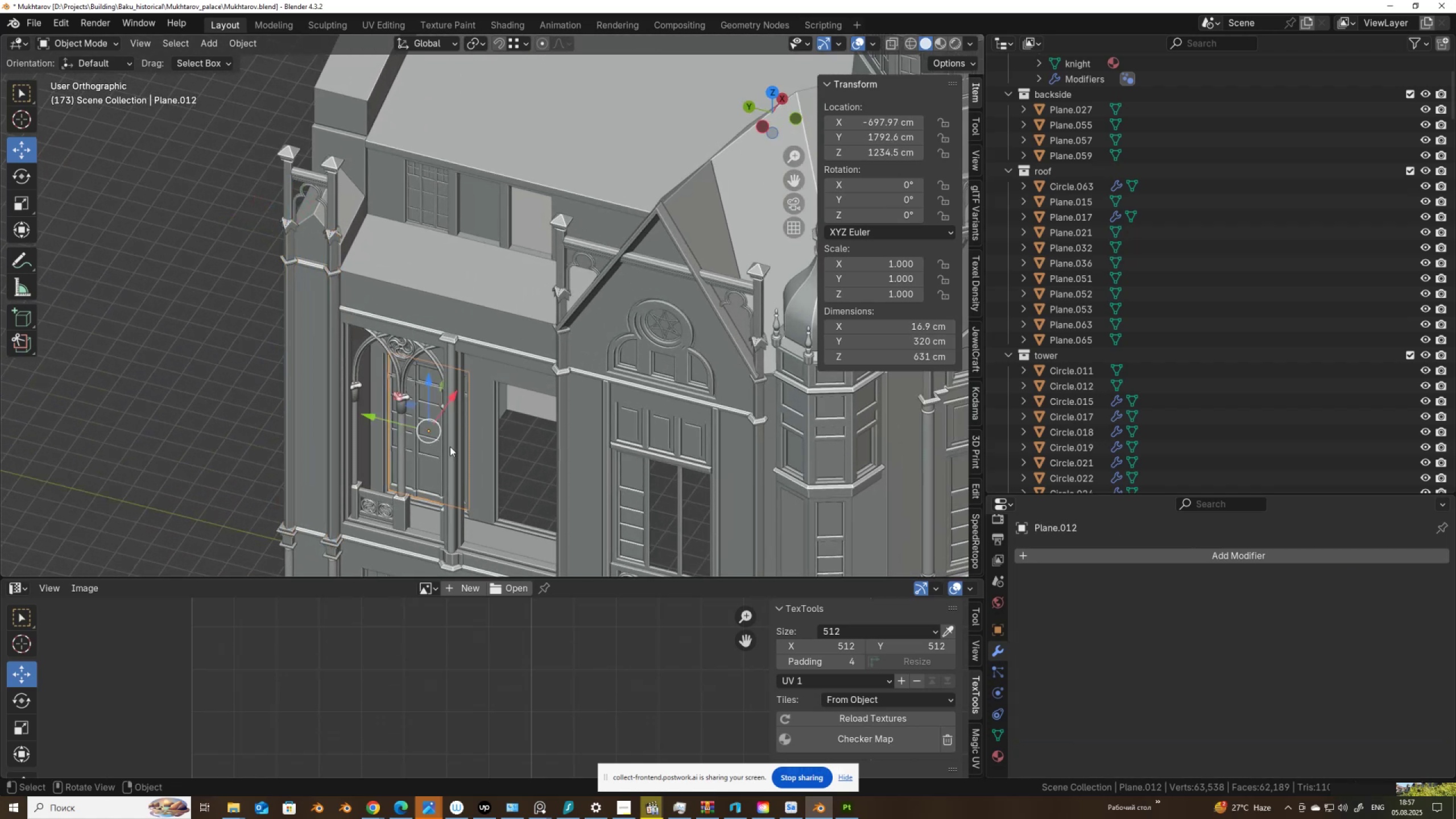 
hold_key(key=ShiftLeft, duration=0.34)
 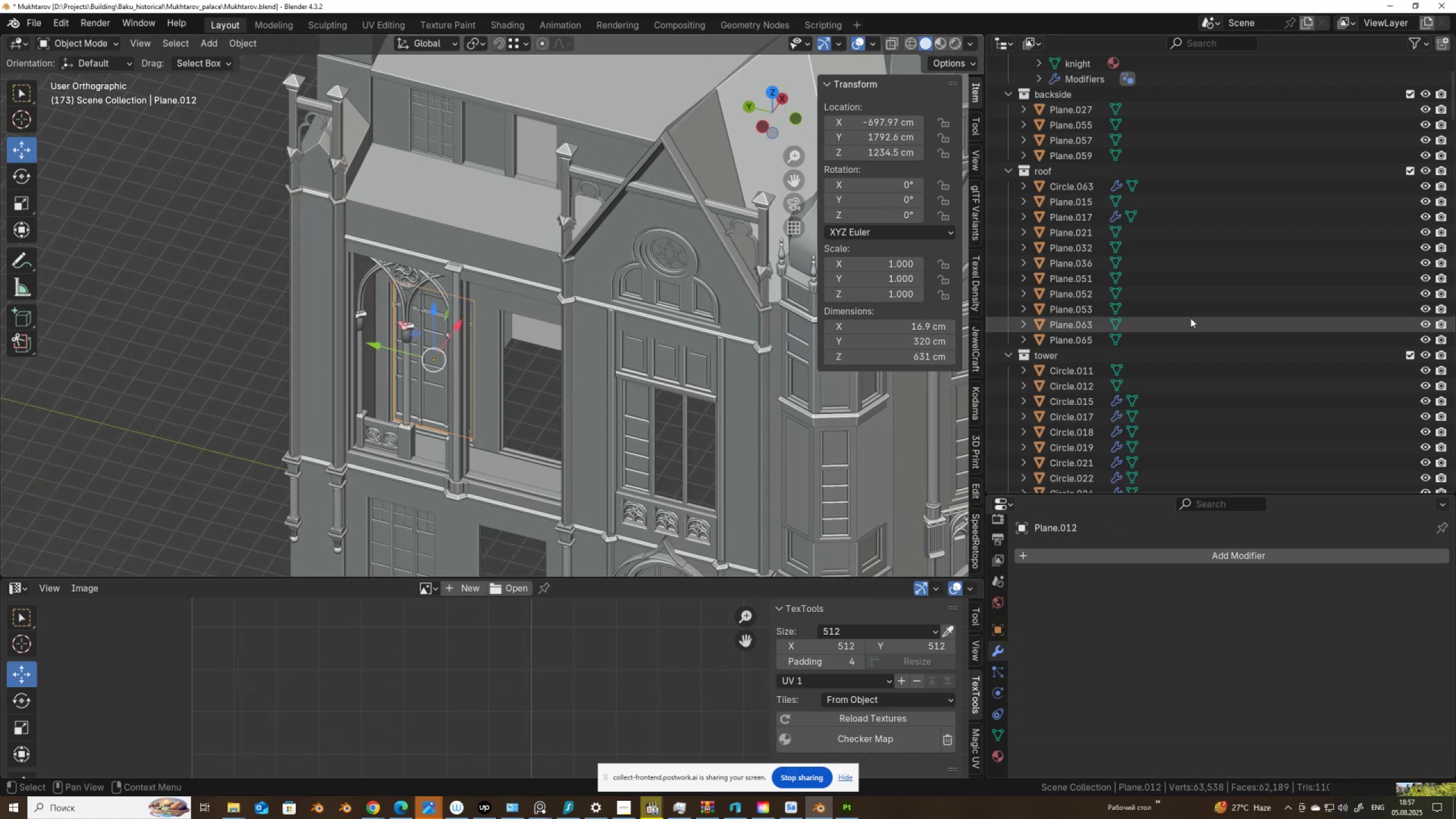 
key(NumpadDecimal)
 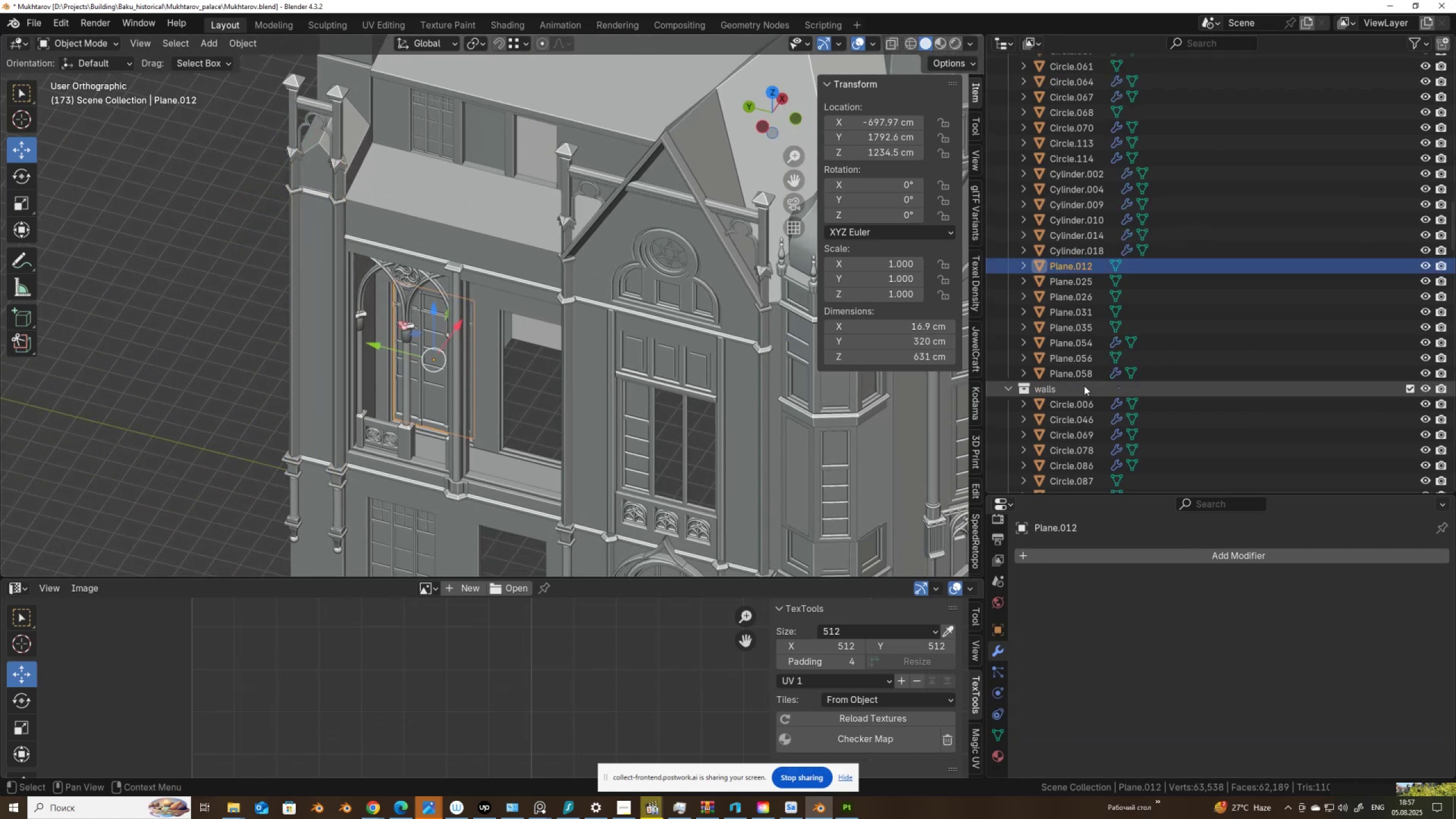 
left_click([1082, 379])
 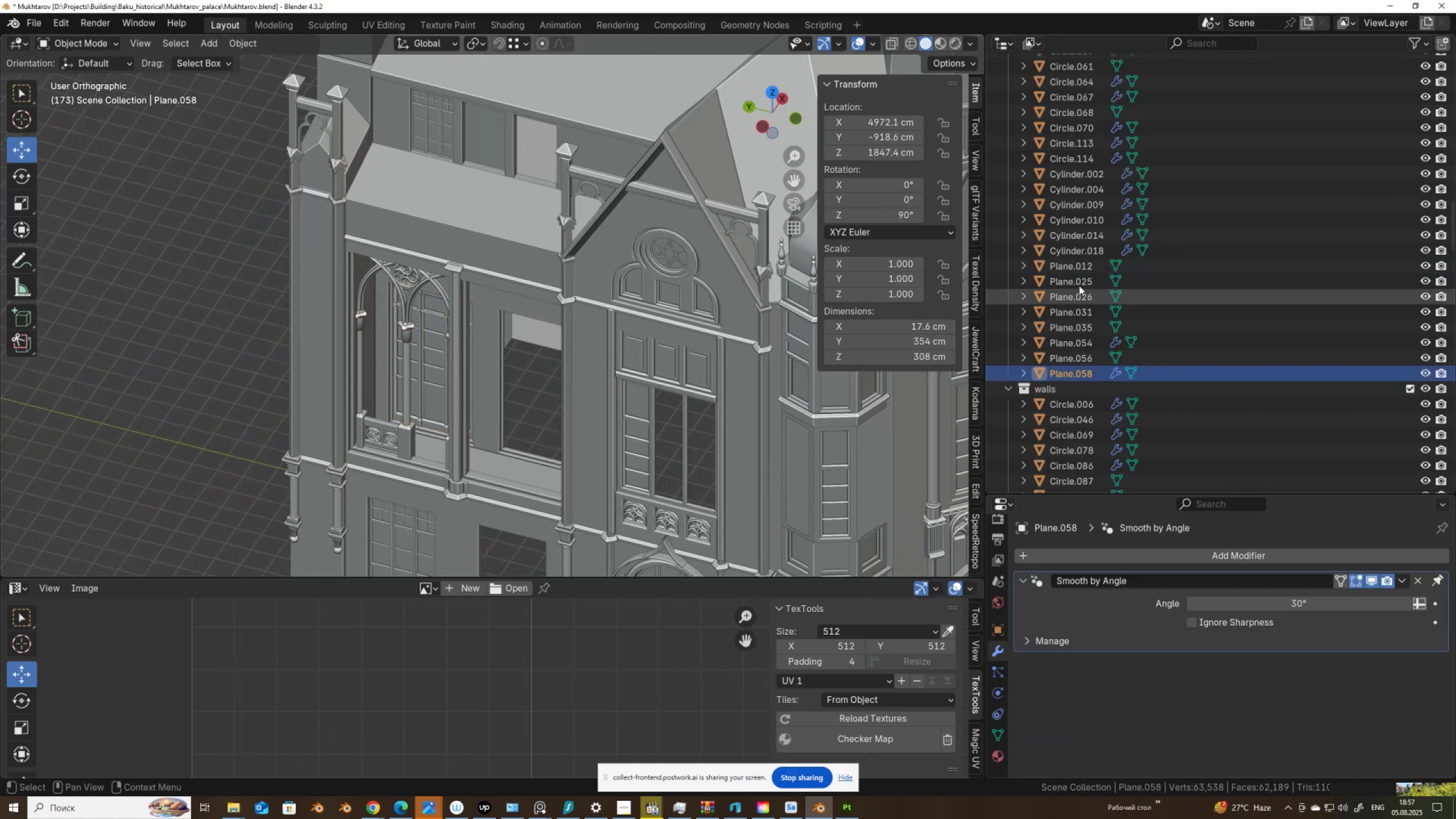 
scroll: coordinate [1079, 188], scroll_direction: up, amount: 13.0
 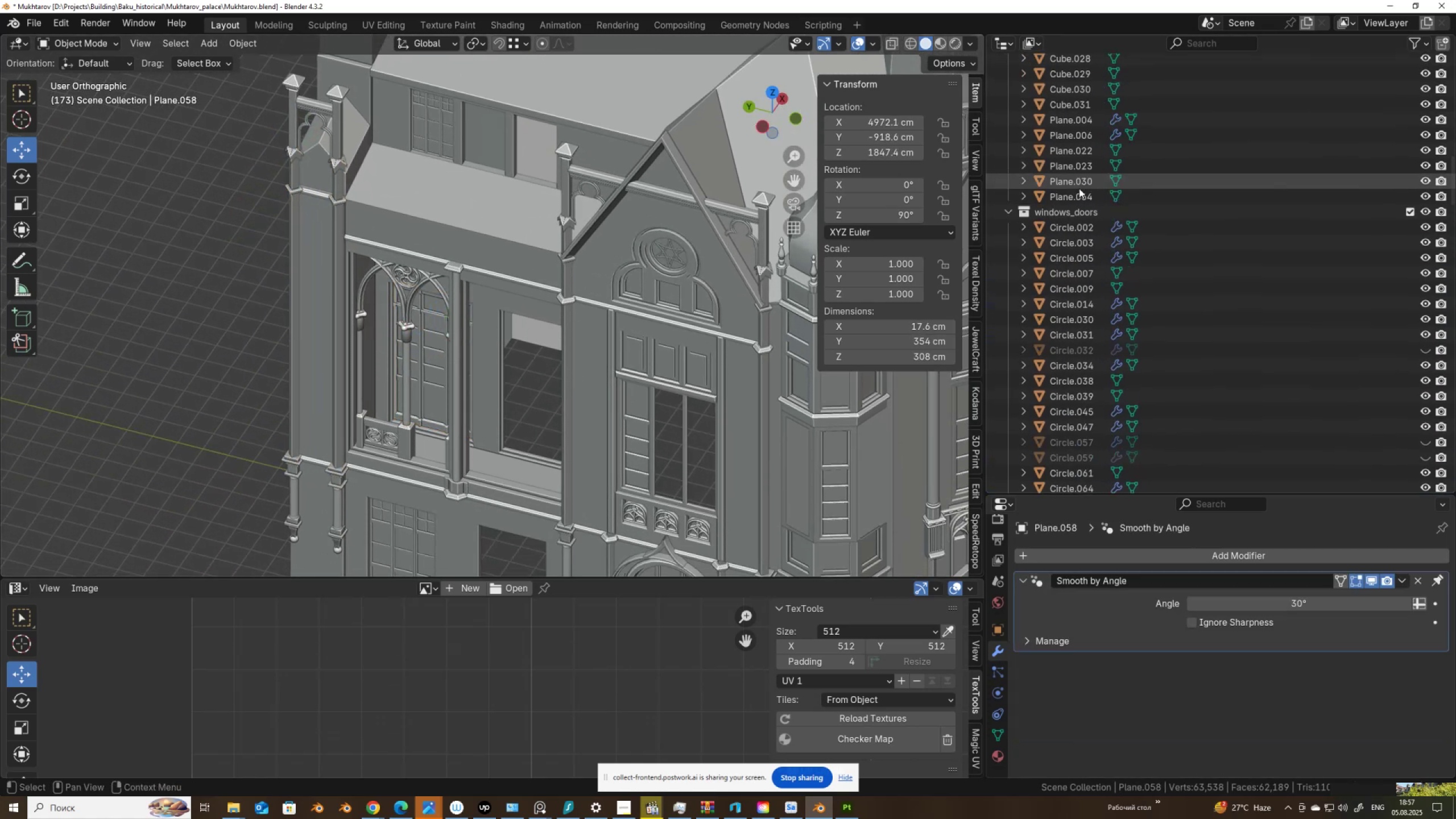 
hold_key(key=ShiftLeft, duration=0.3)
 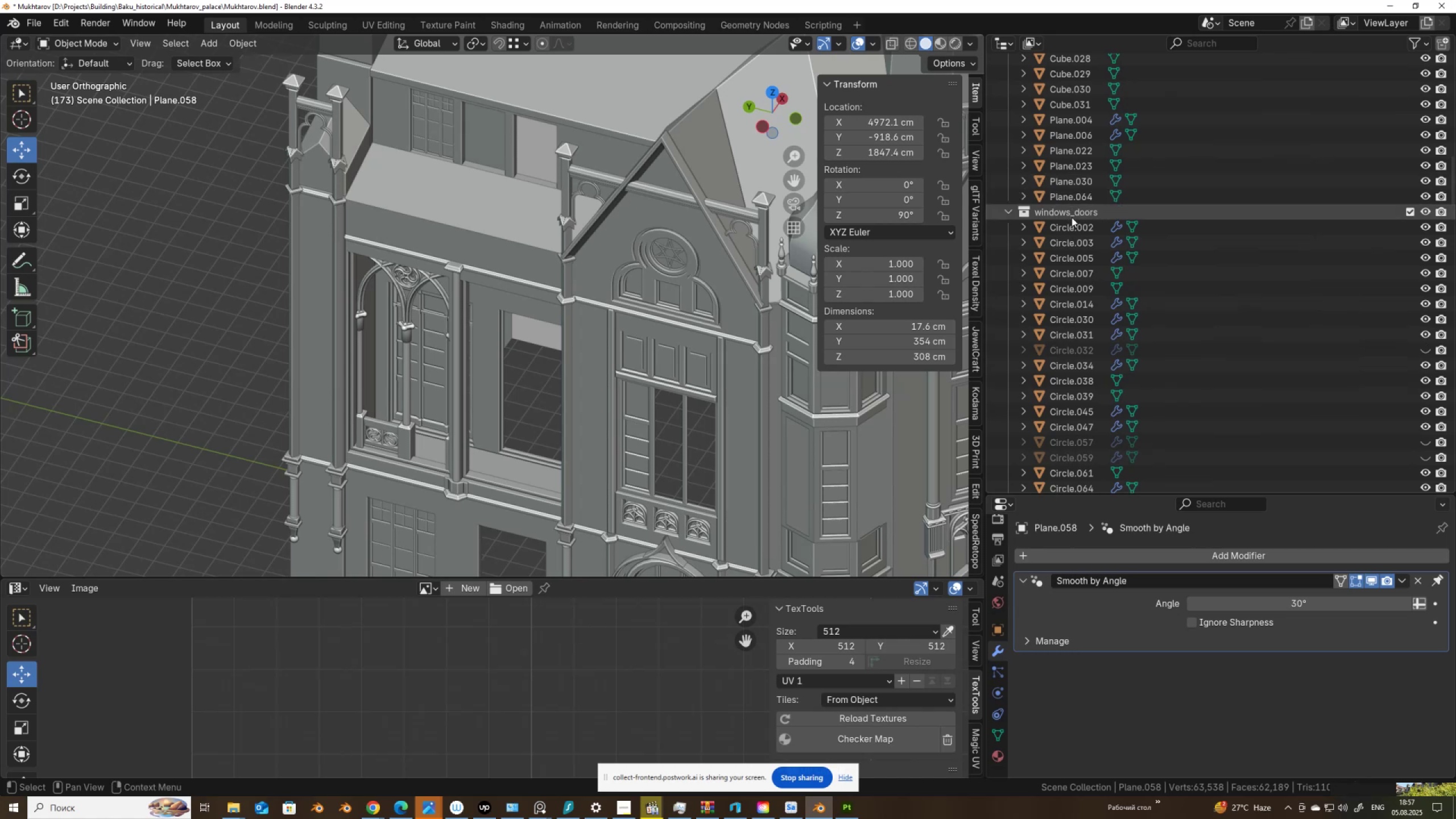 
scroll: coordinate [1072, 217], scroll_direction: up, amount: 20.0
 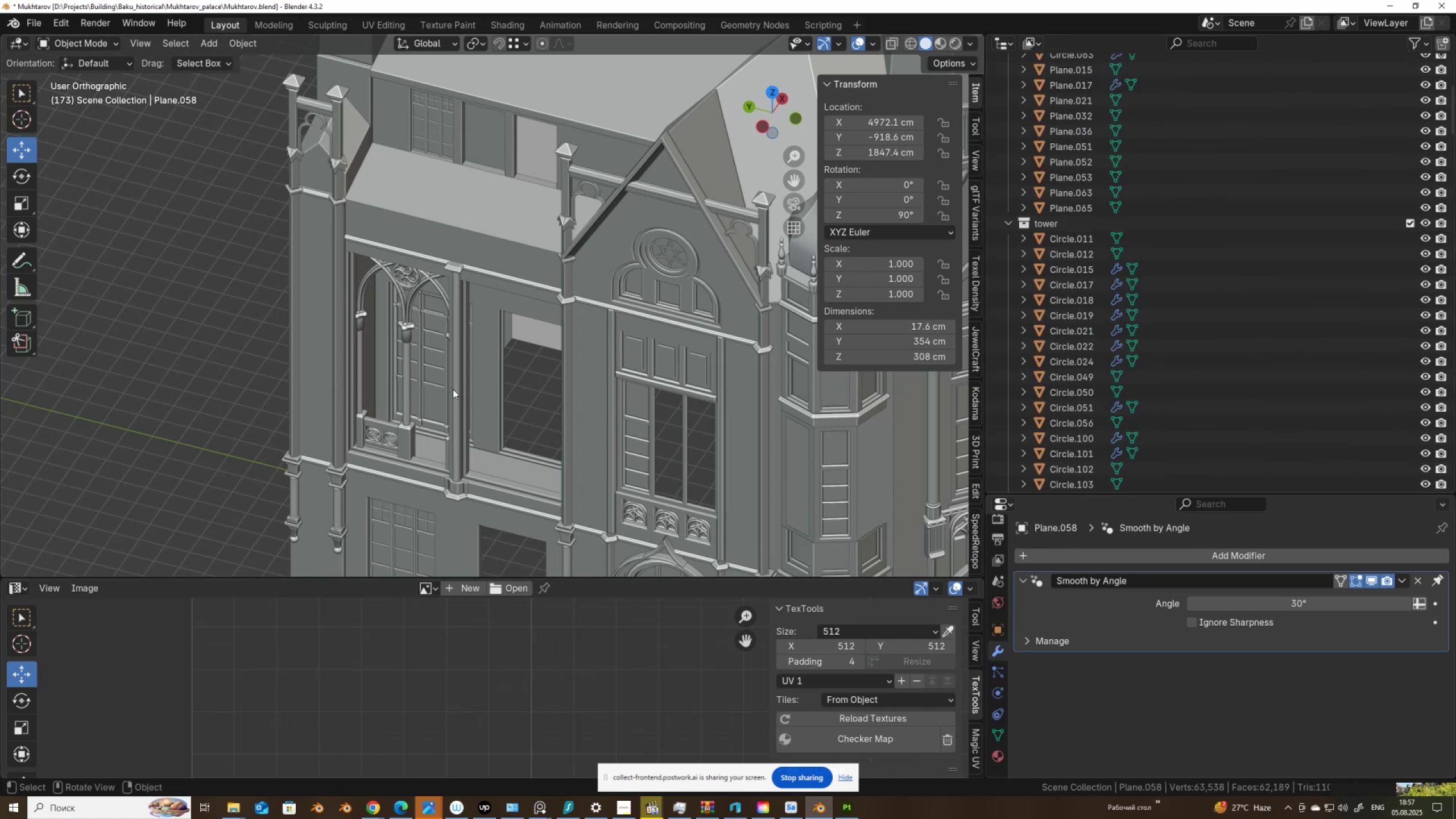 
left_click([431, 380])
 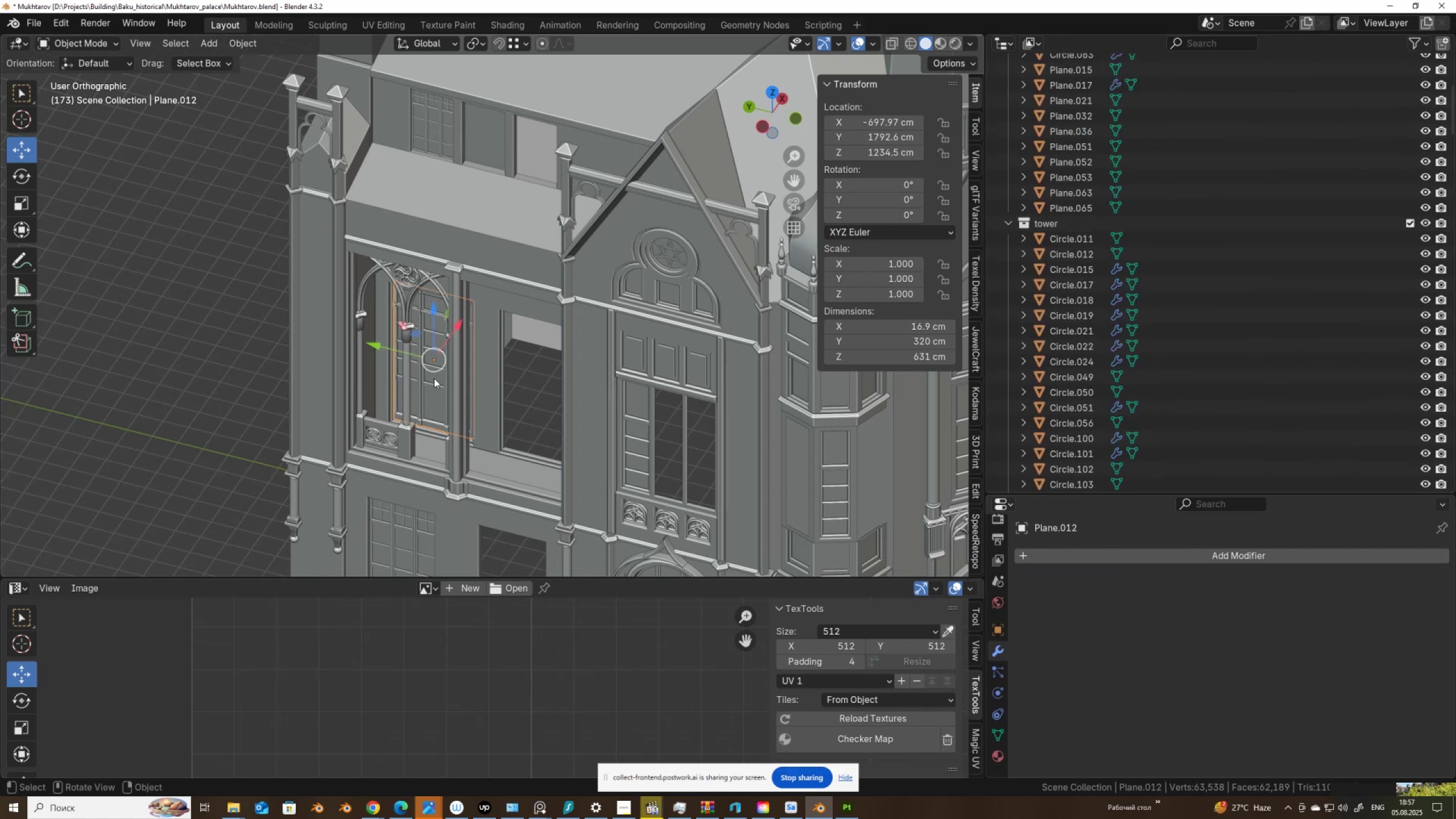 
key(G)
 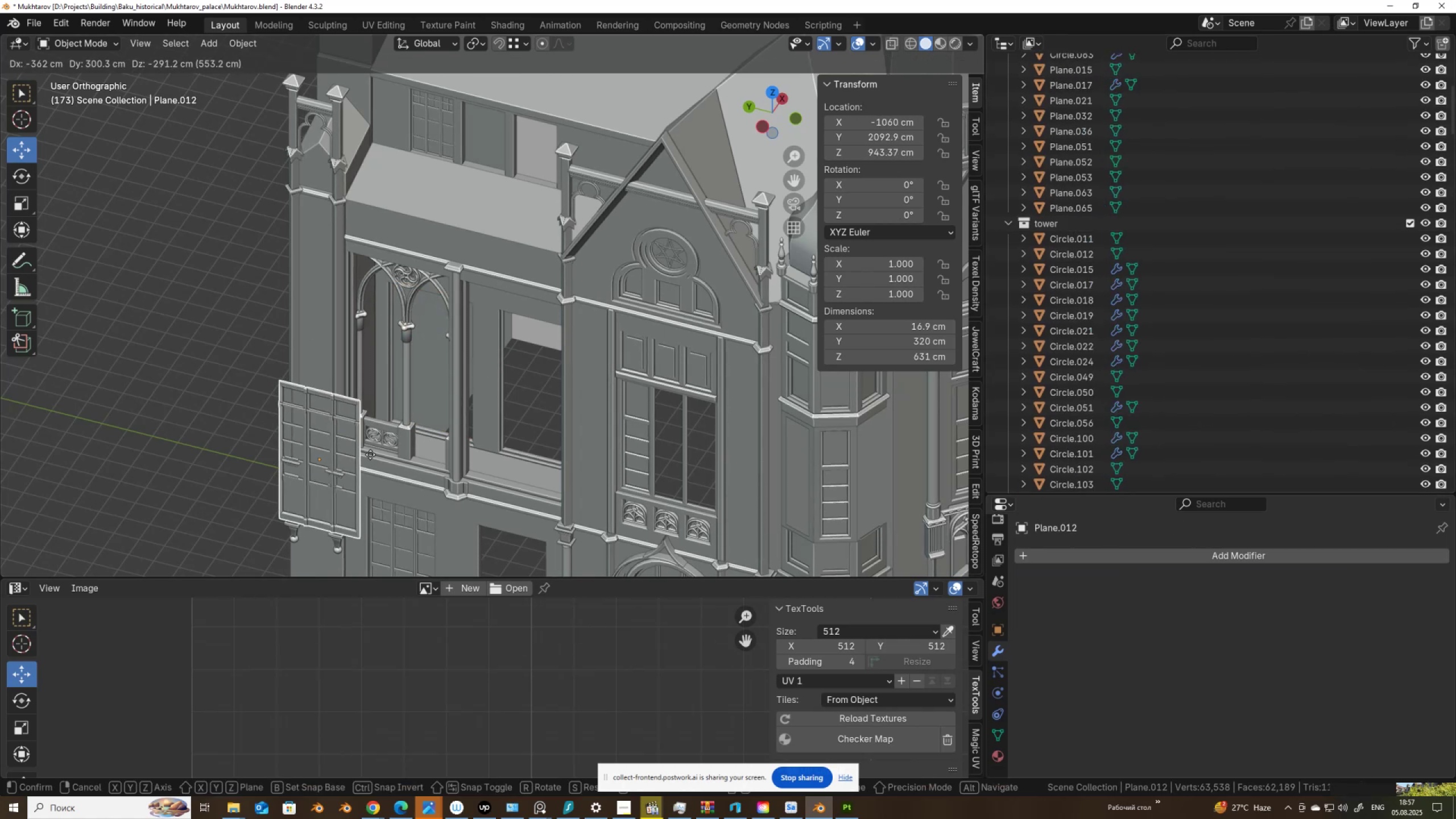 
right_click([370, 454])
 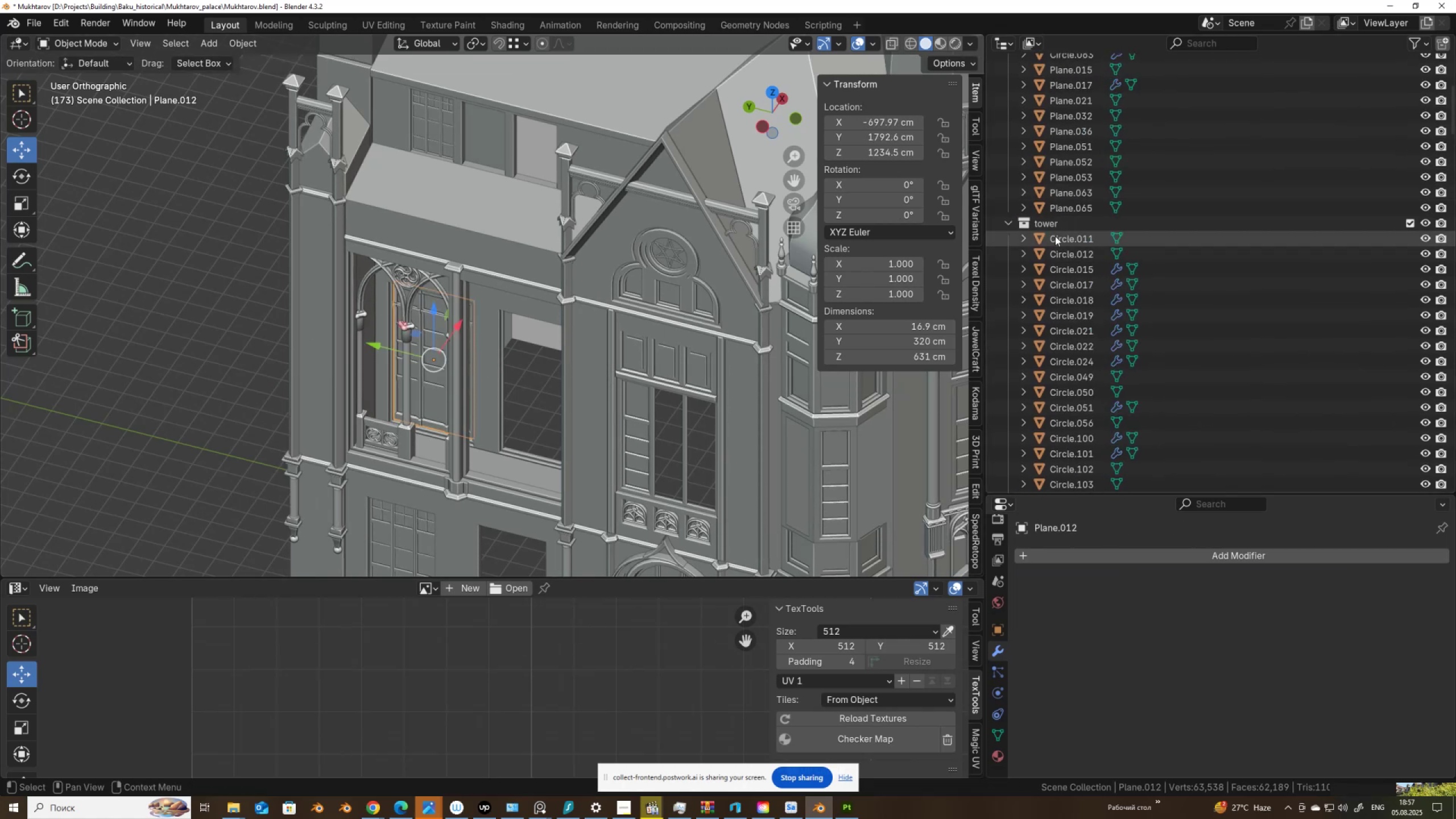 
scroll: coordinate [1059, 235], scroll_direction: up, amount: 5.0
 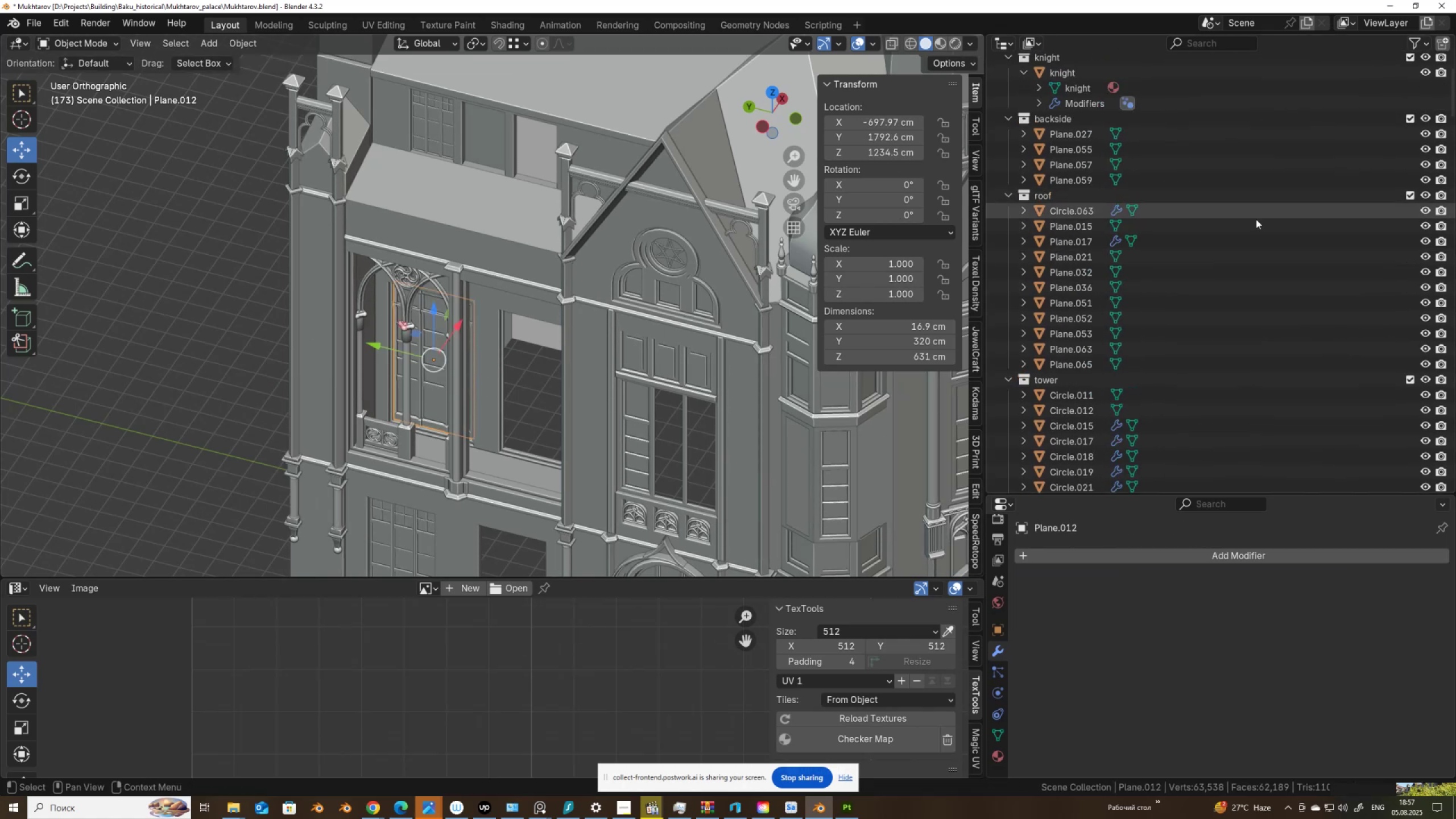 
key(NumpadDecimal)
 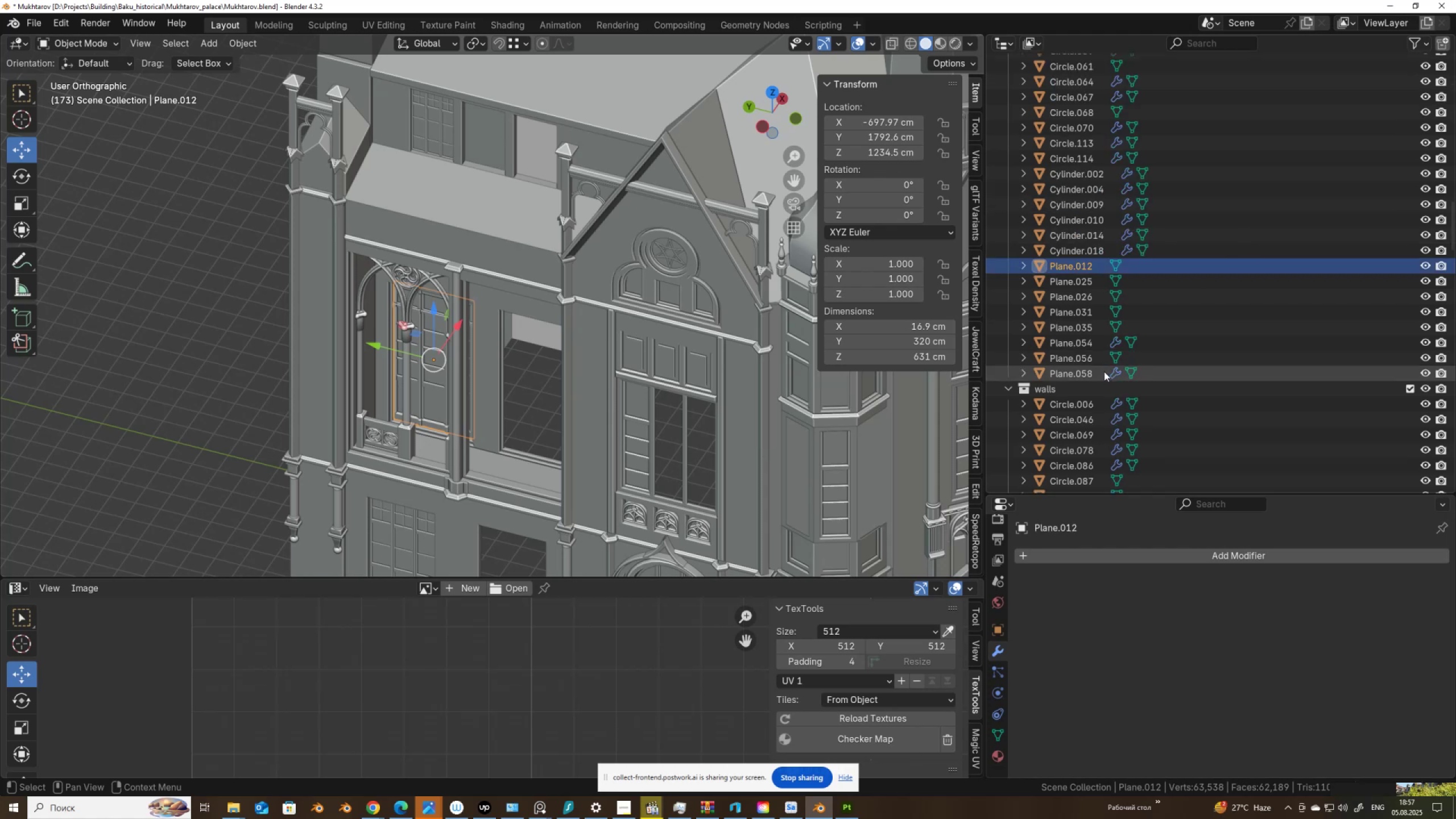 
left_click([1089, 376])
 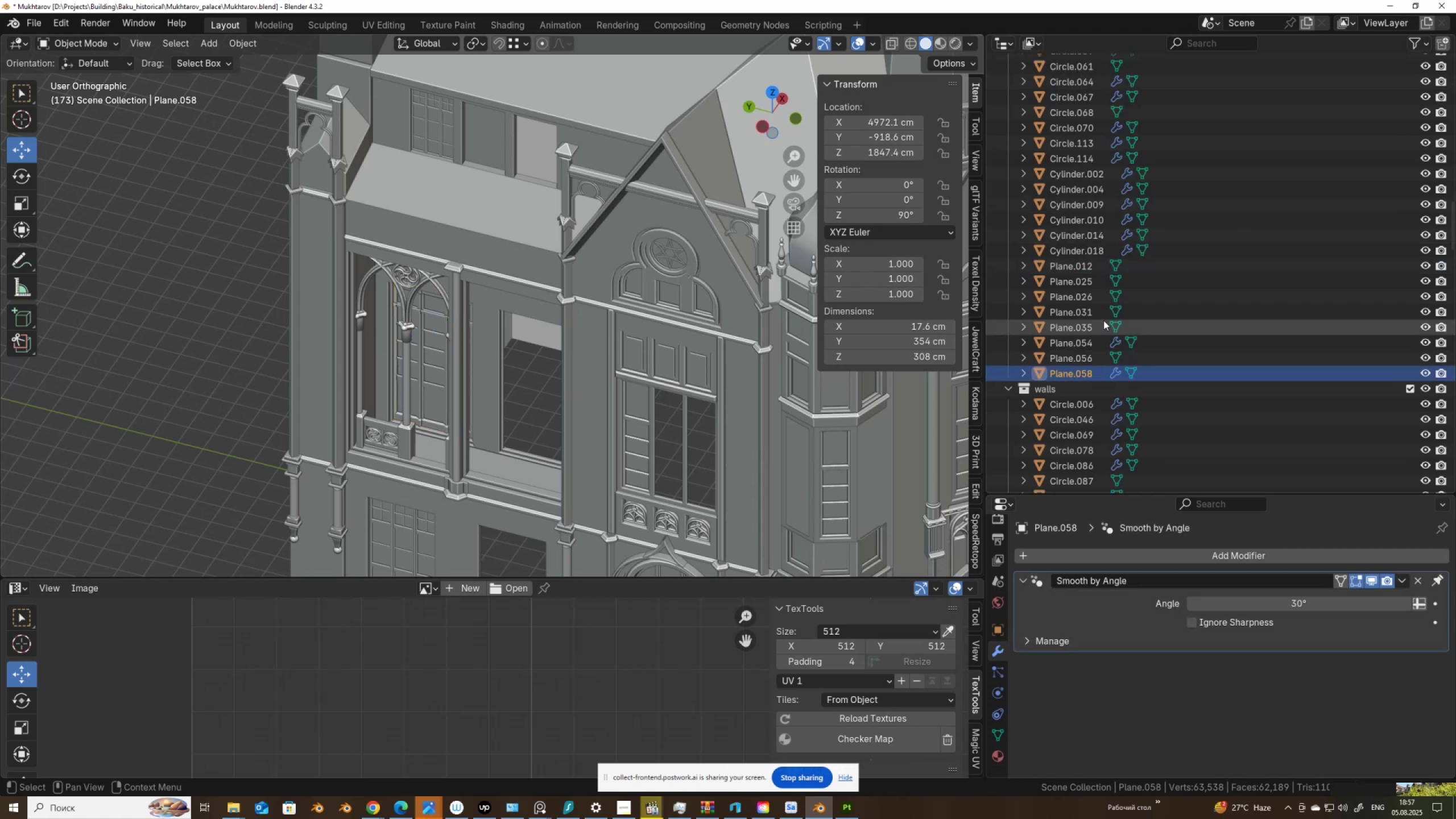 
scroll: coordinate [1110, 299], scroll_direction: up, amount: 14.0
 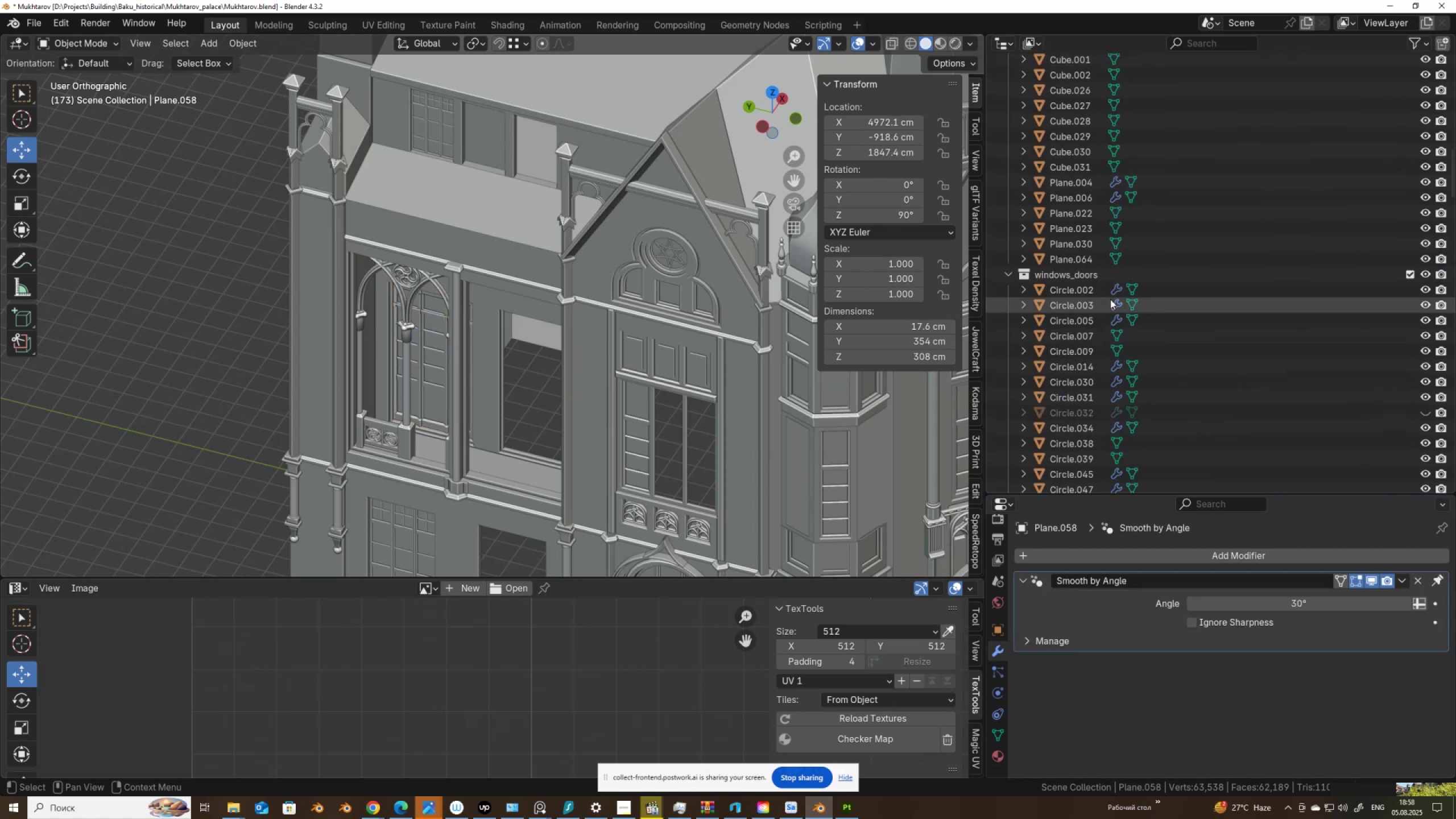 
hold_key(key=ShiftLeft, duration=0.71)
 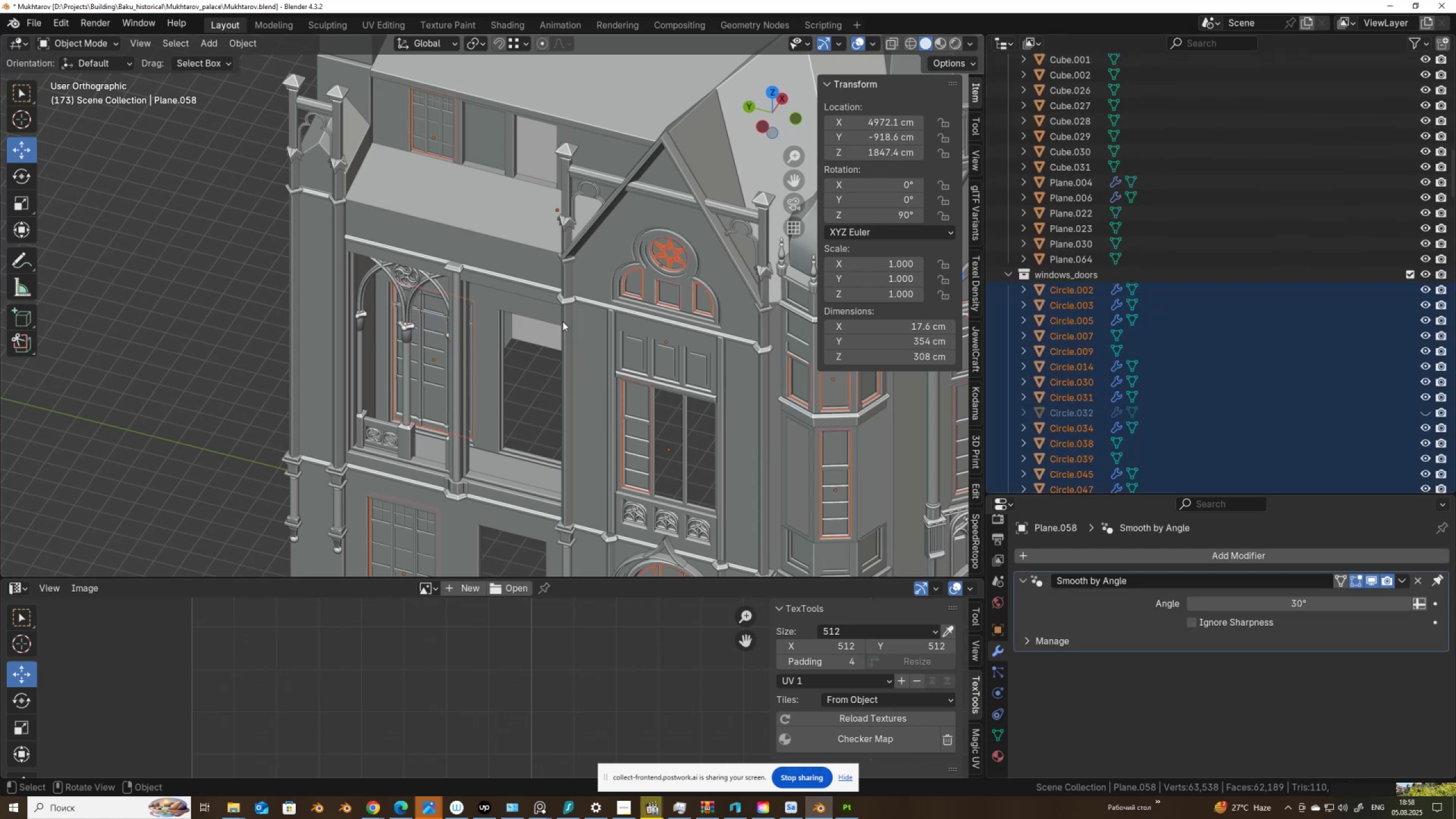 
key(Tab)
 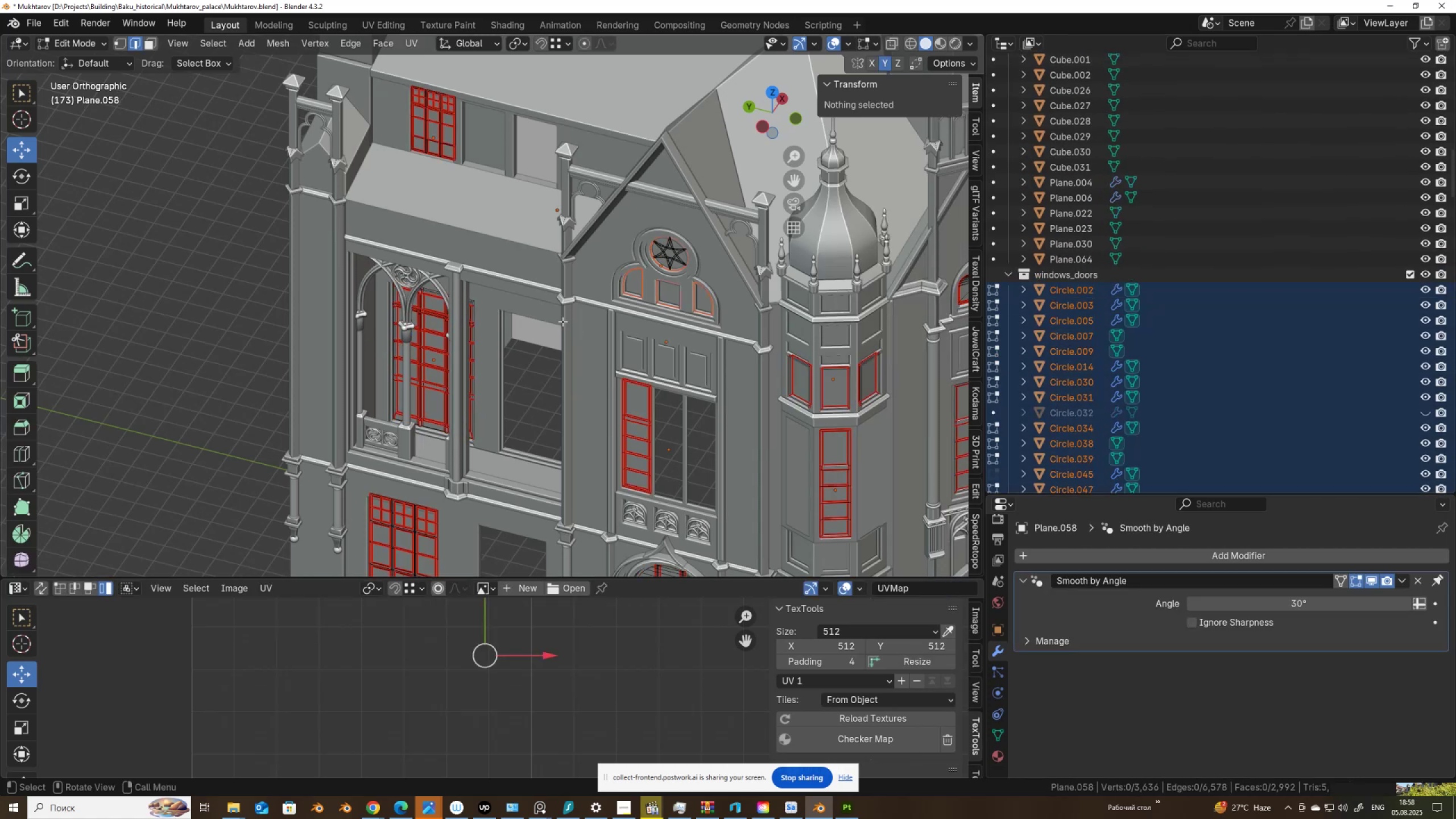 
key(A)
 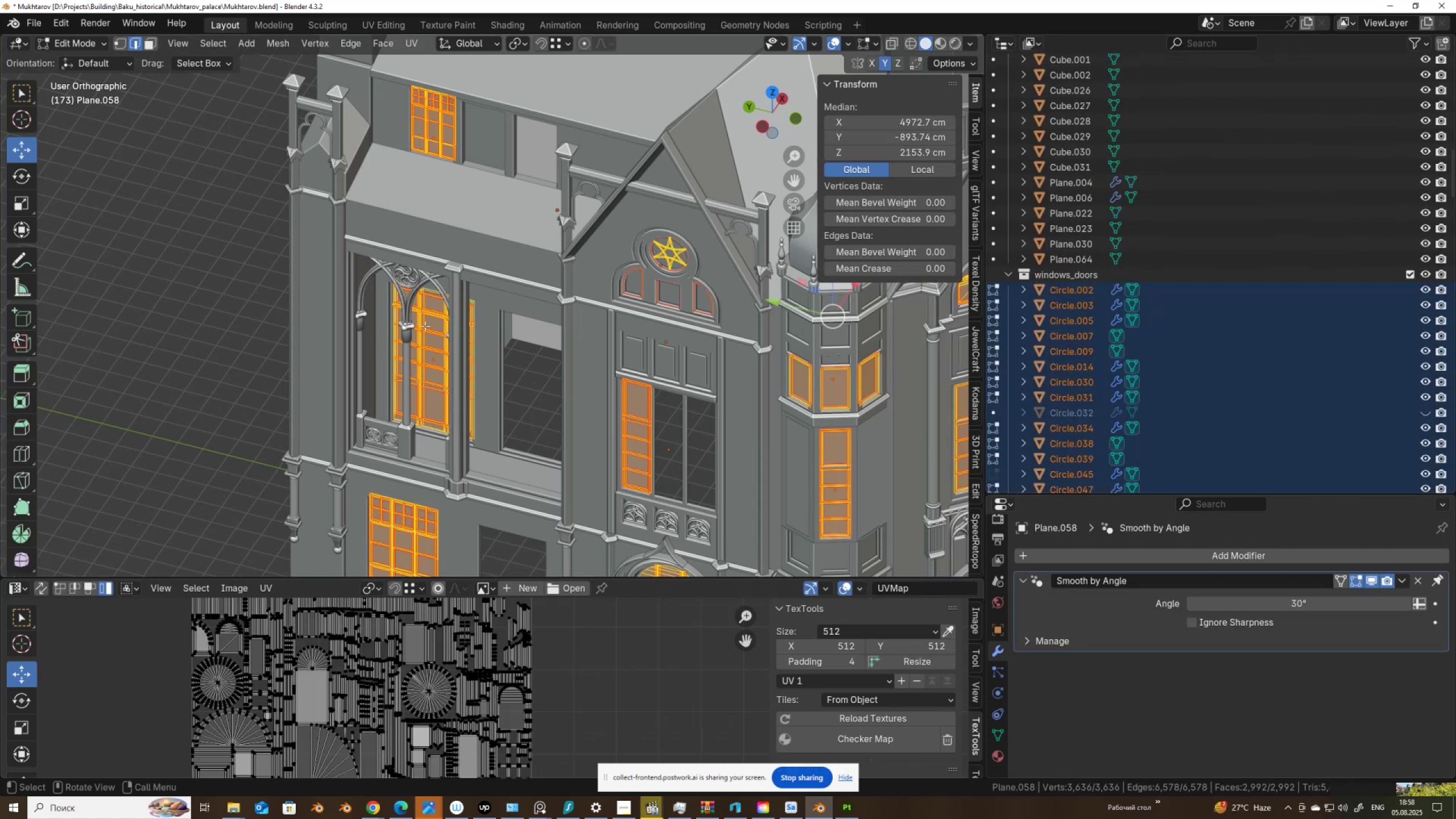 
scroll: coordinate [405, 411], scroll_direction: up, amount: 2.0
 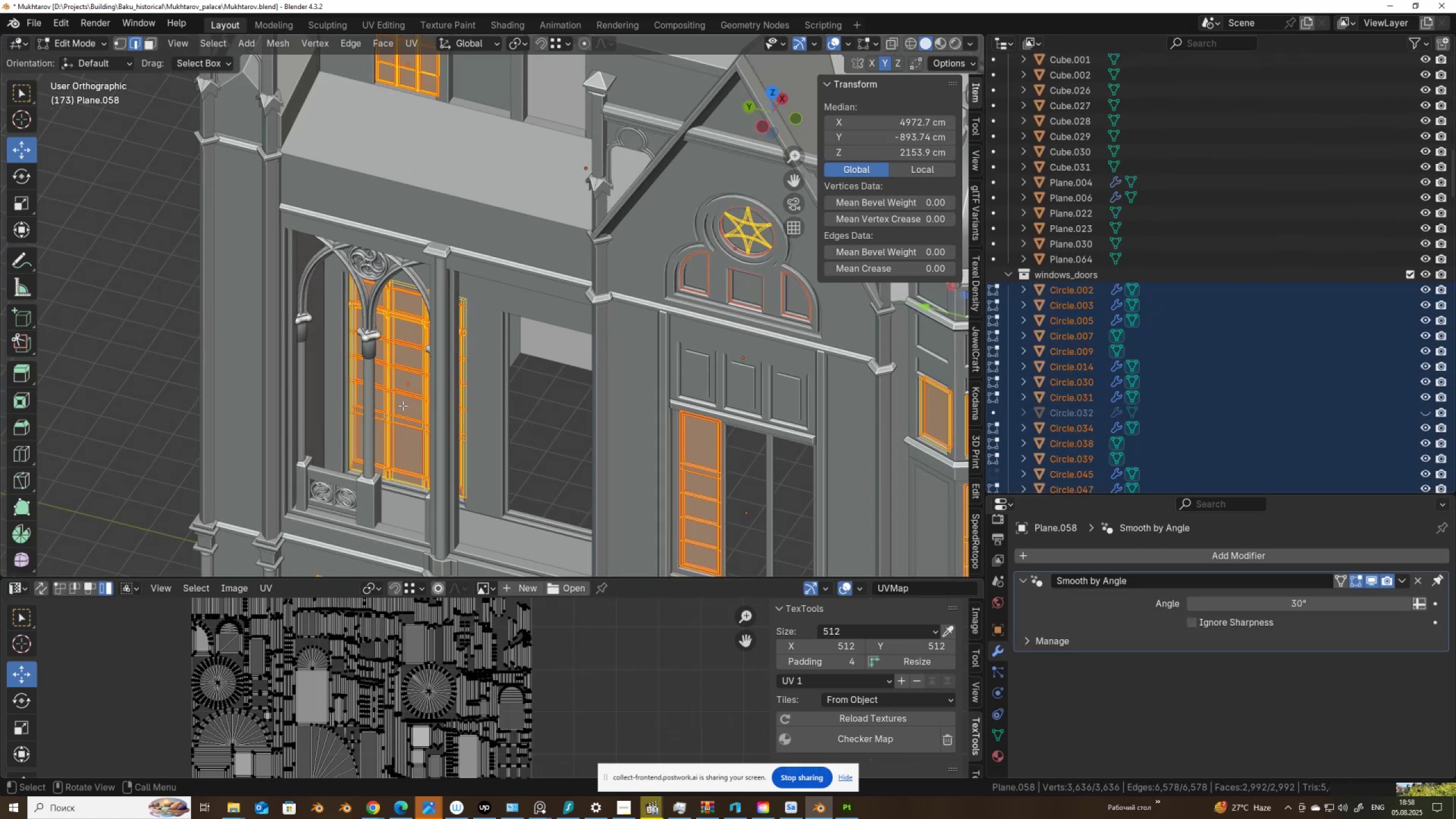 
left_click([403, 406])
 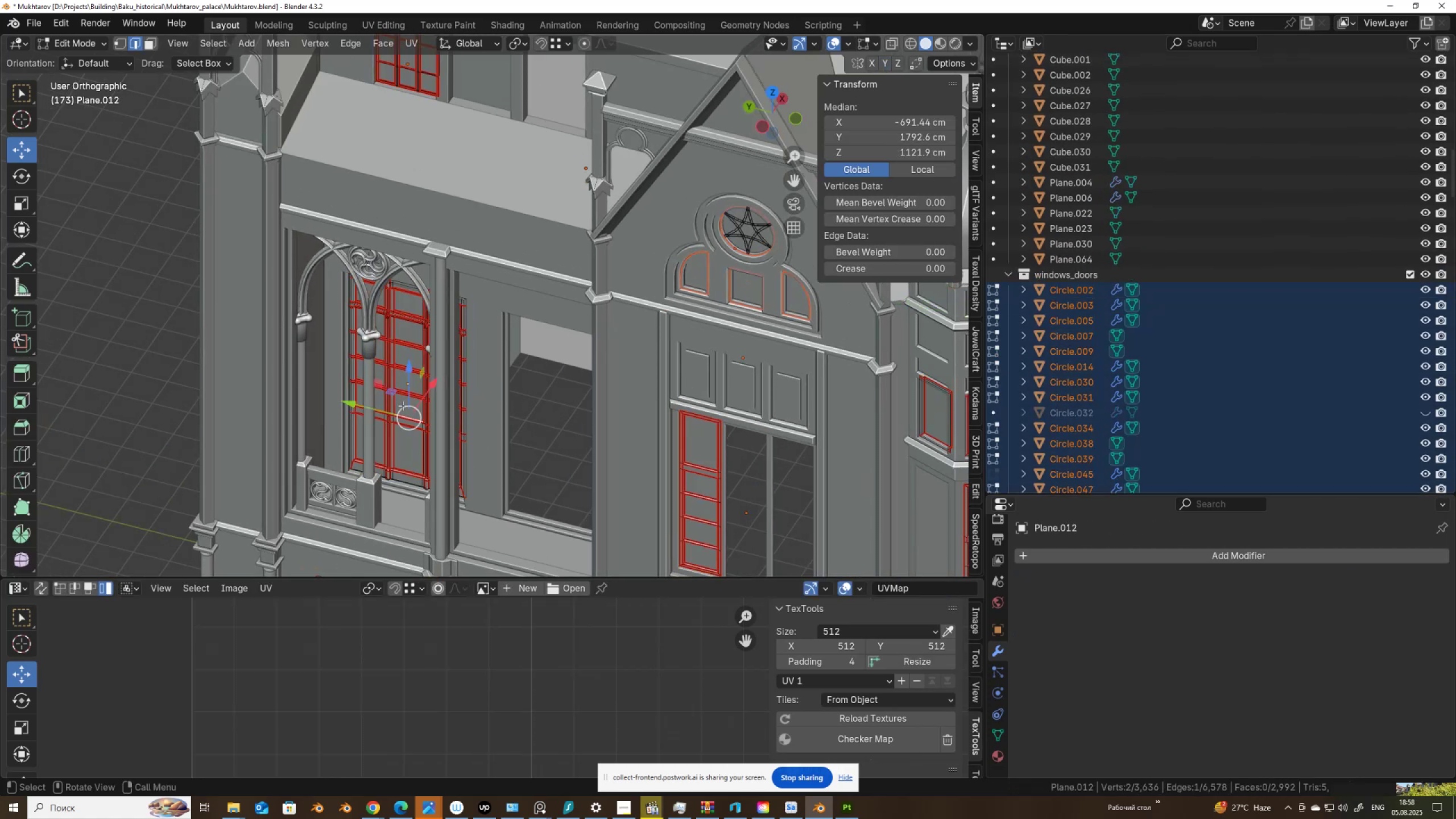 
key(L)
 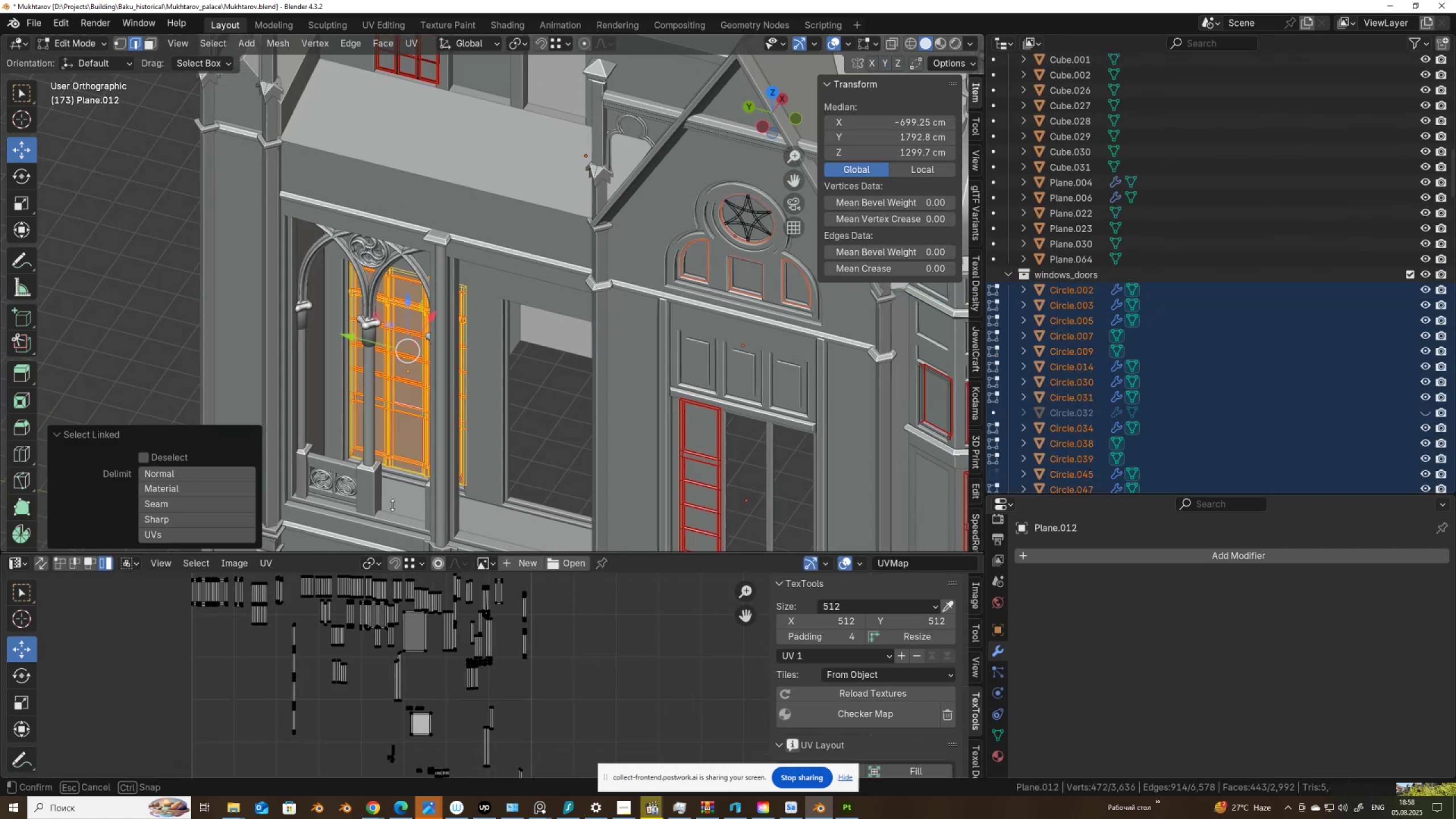 
scroll: coordinate [522, 621], scroll_direction: up, amount: 16.0
 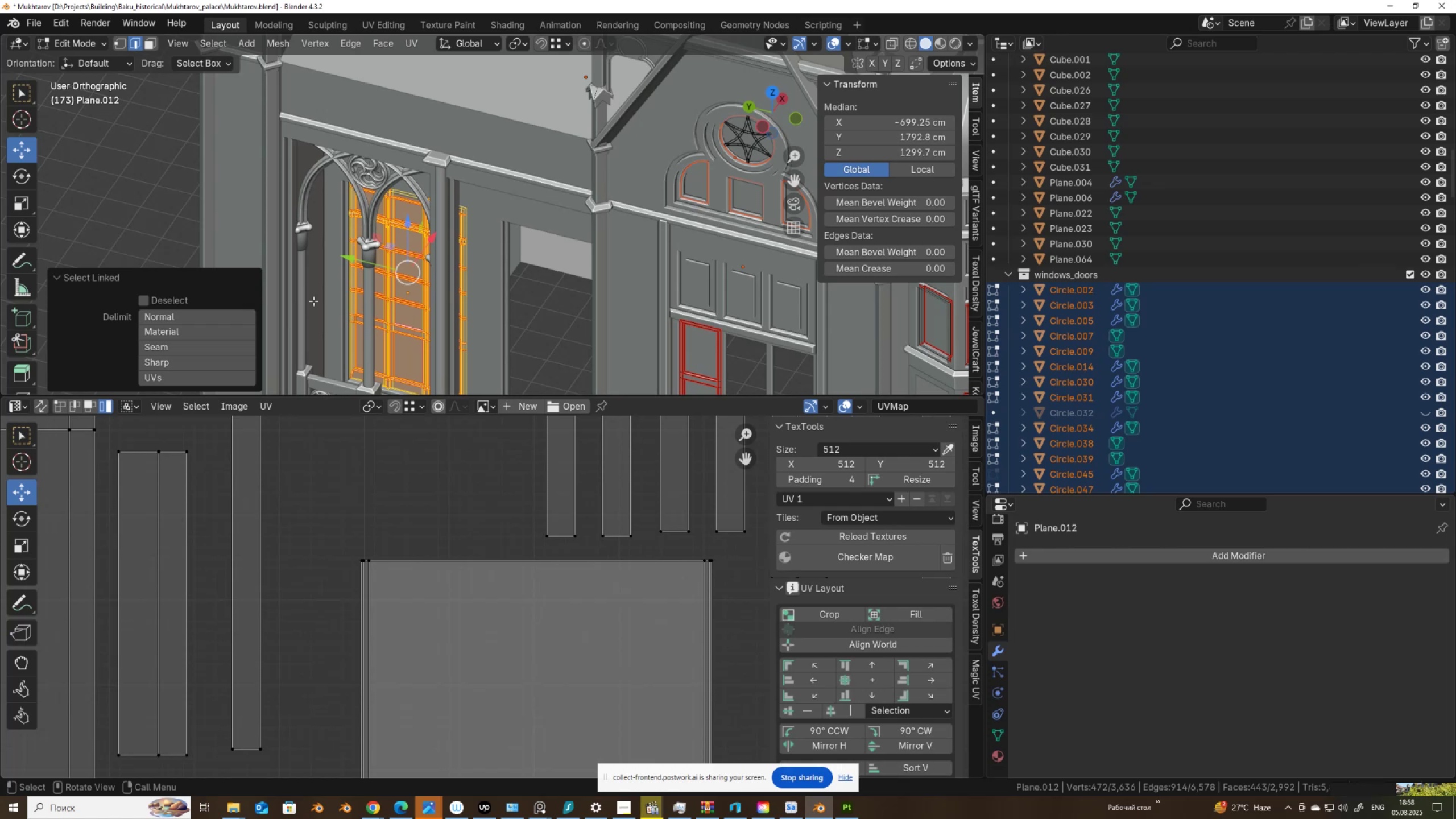 
key(A)
 